 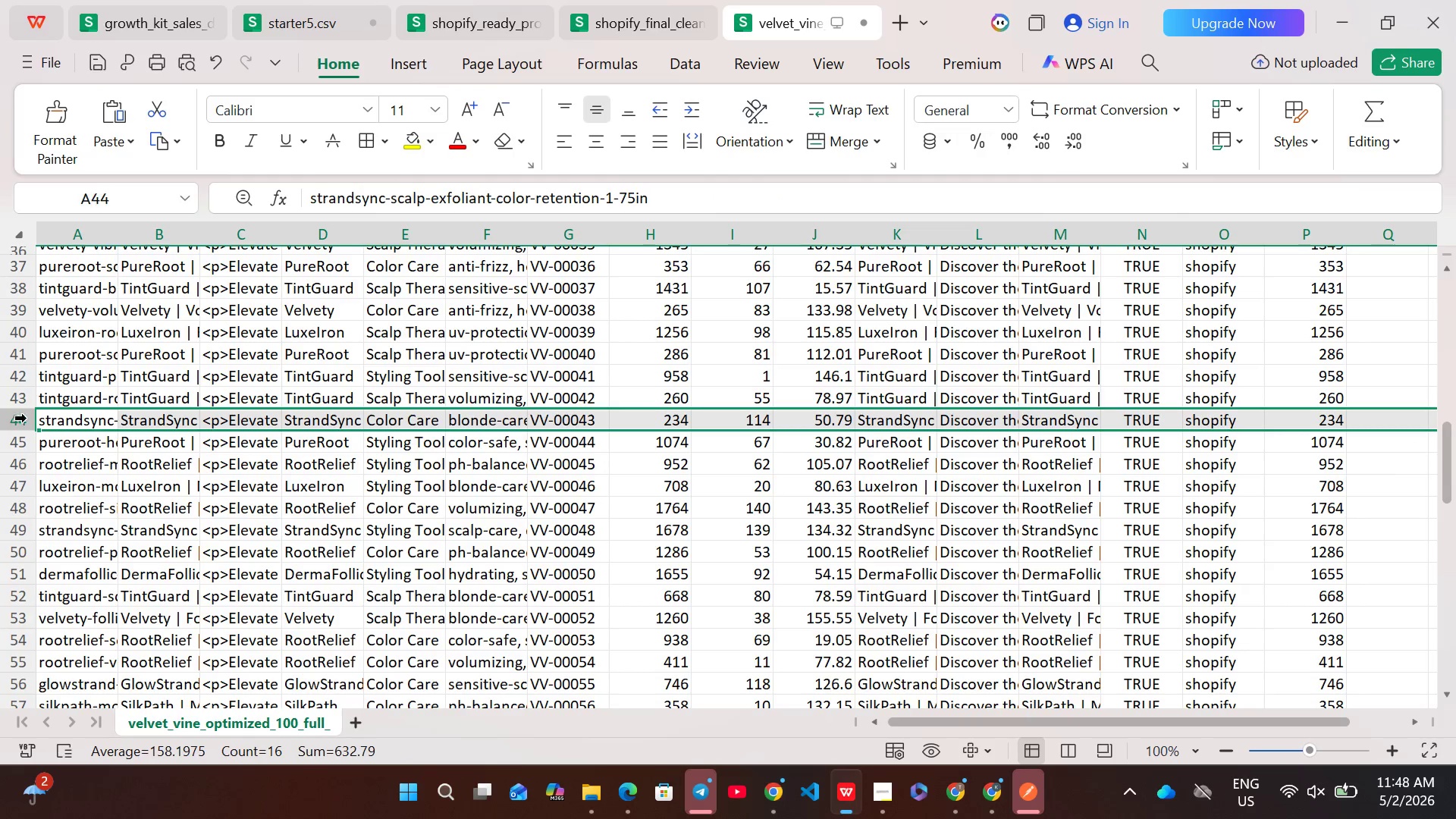 
double_click([168, 420])
 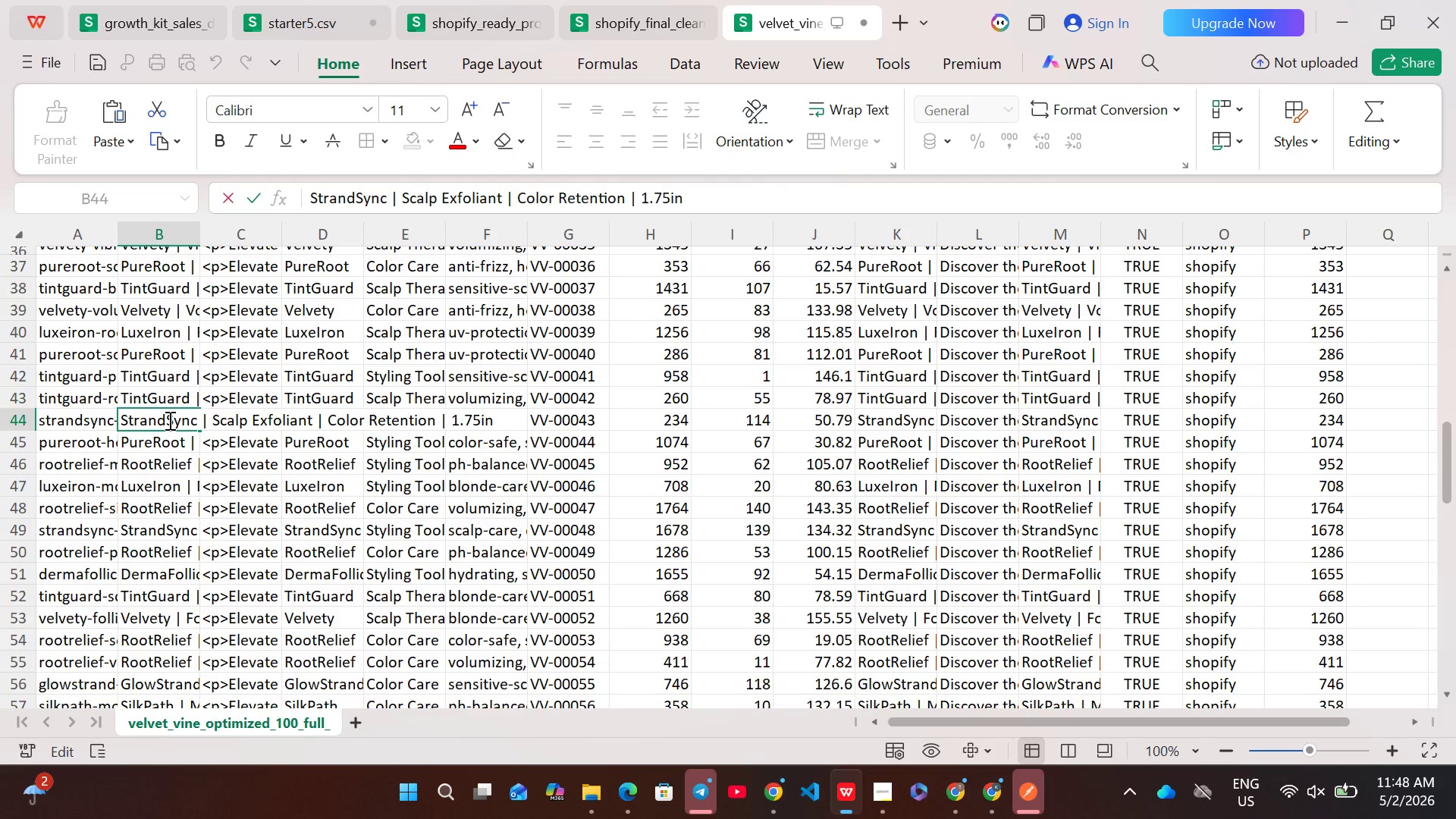 
key(Control+ControlLeft)
 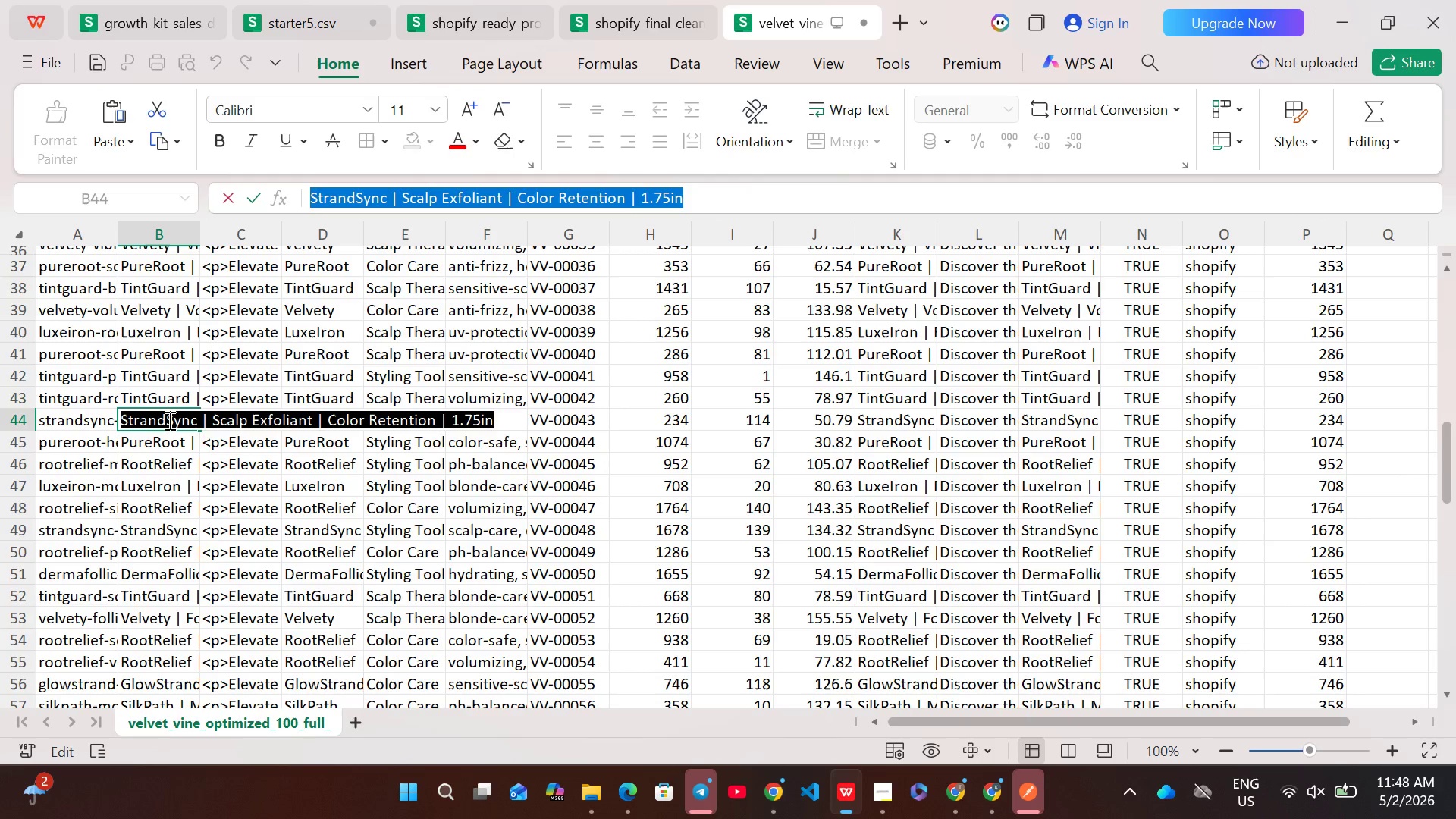 
key(Control+A)
 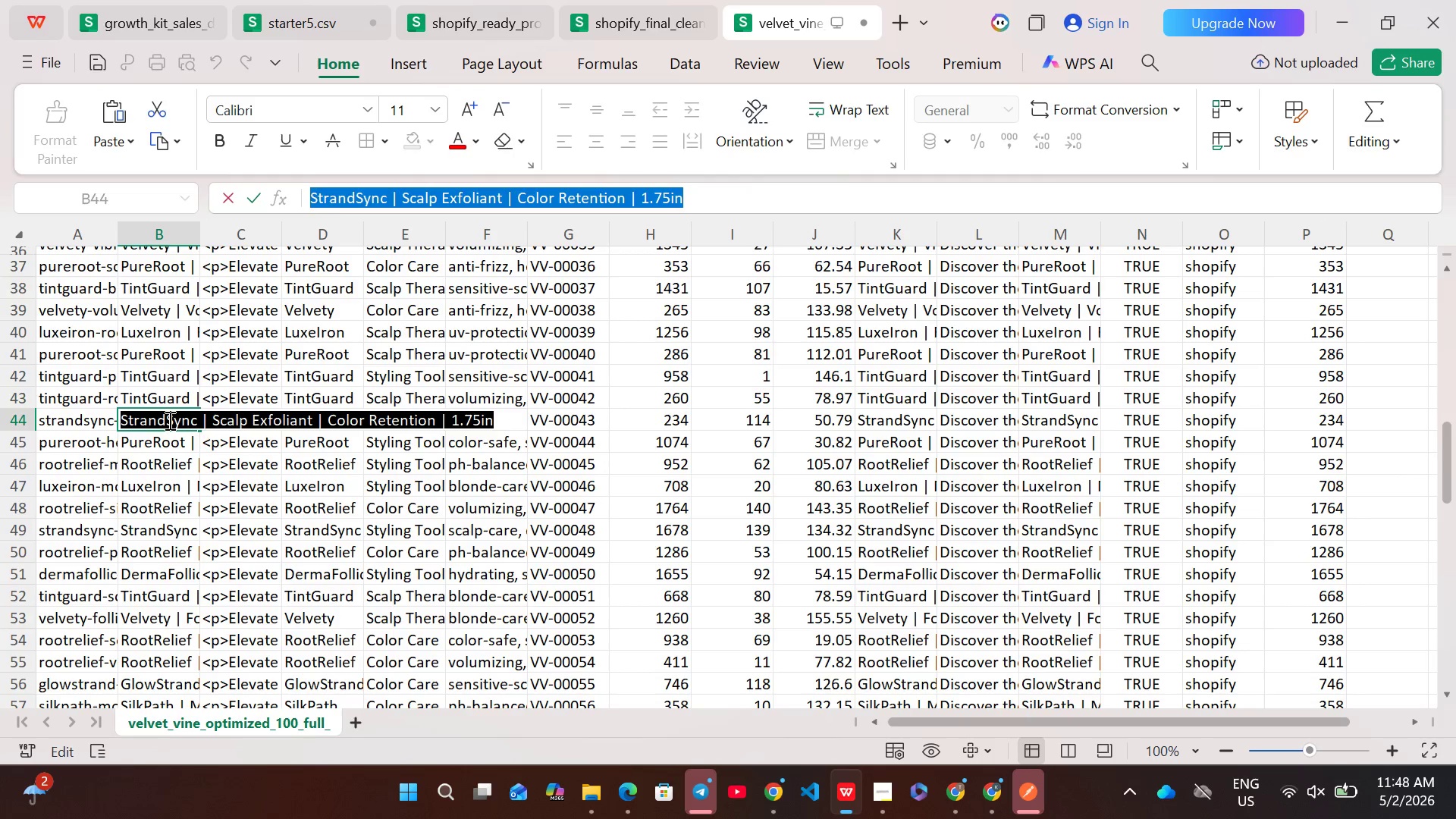 
key(Control+C)
 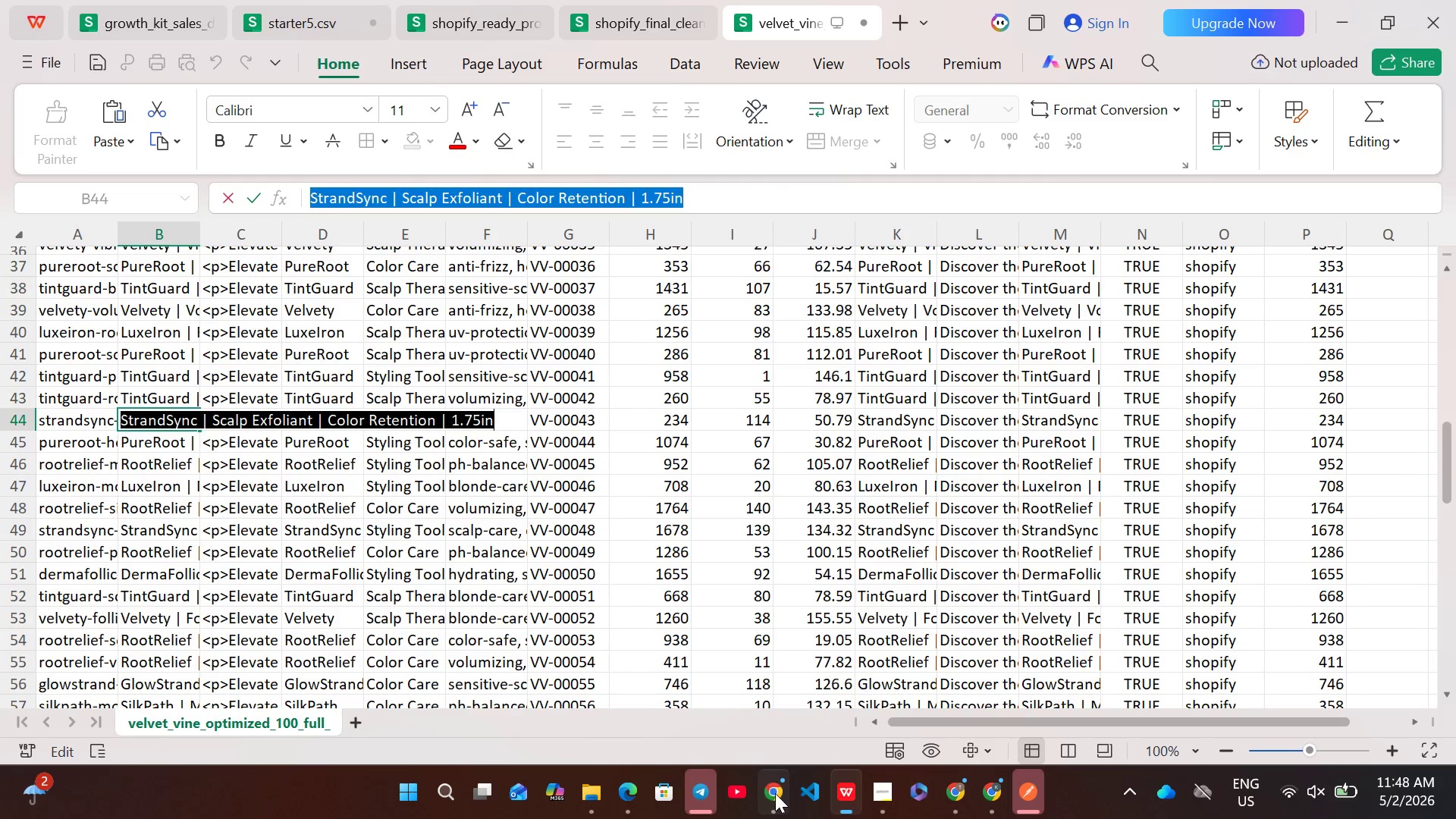 
left_click([776, 795])
 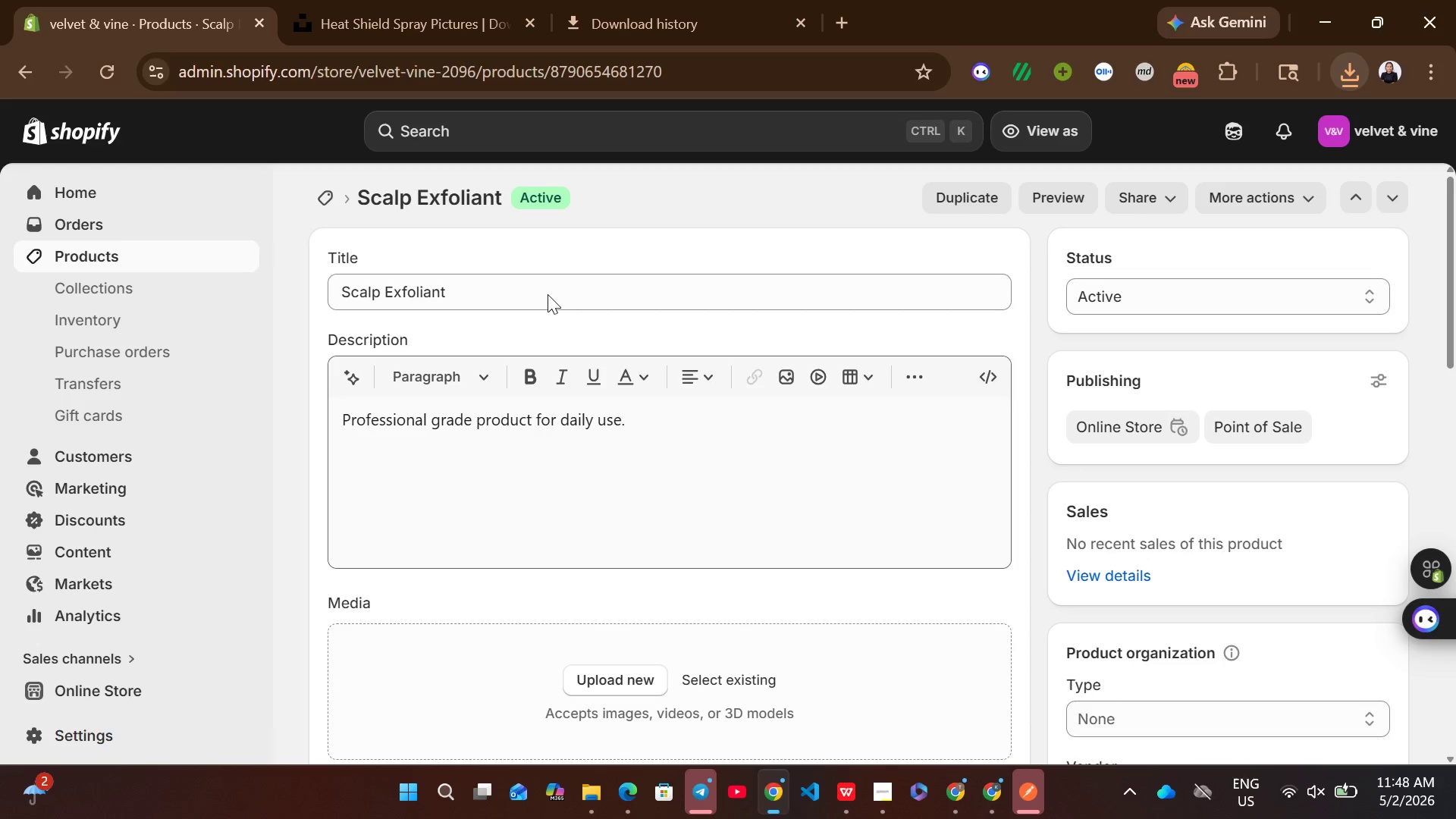 
left_click([532, 285])
 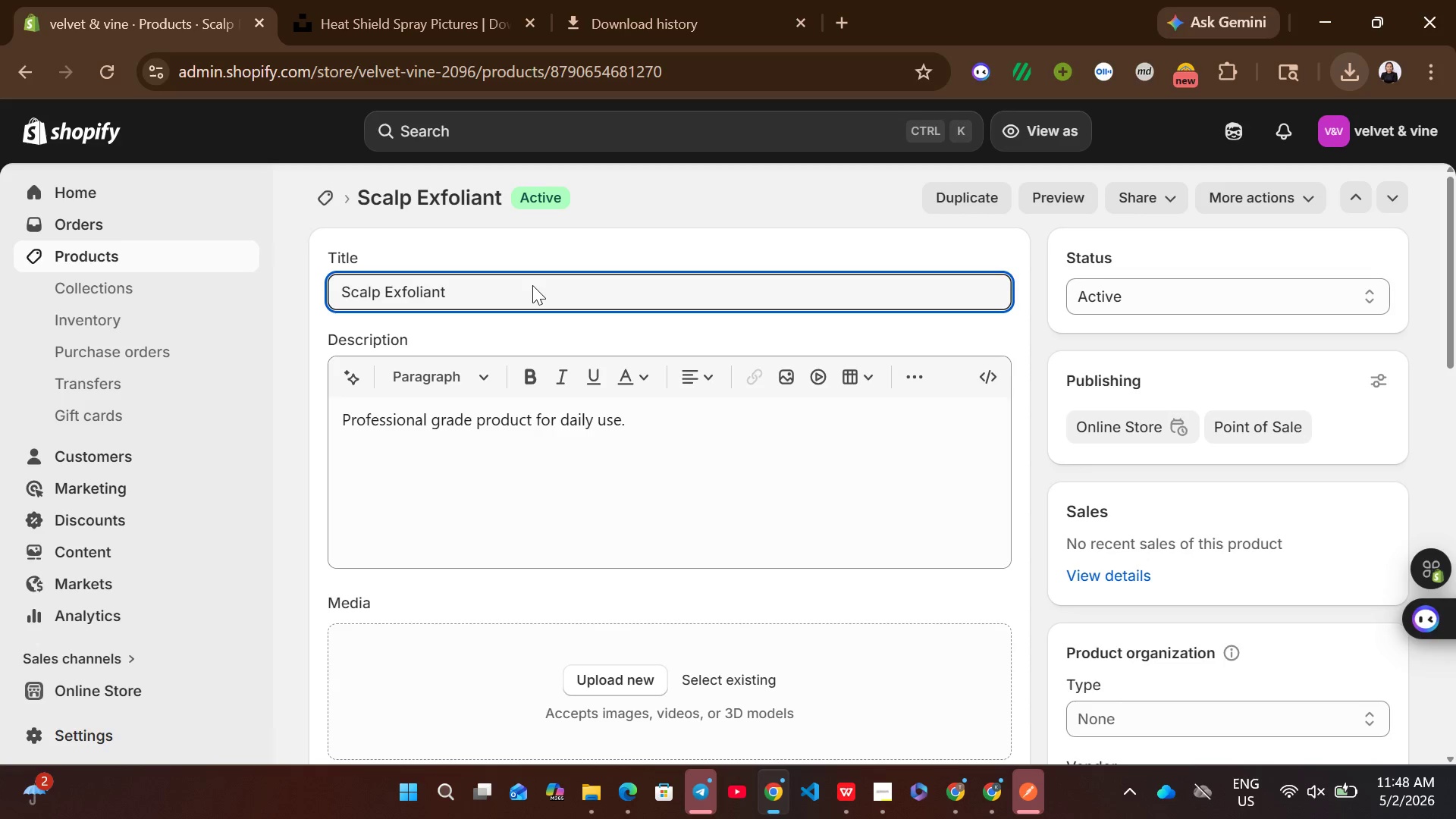 
key(Control+ControlLeft)
 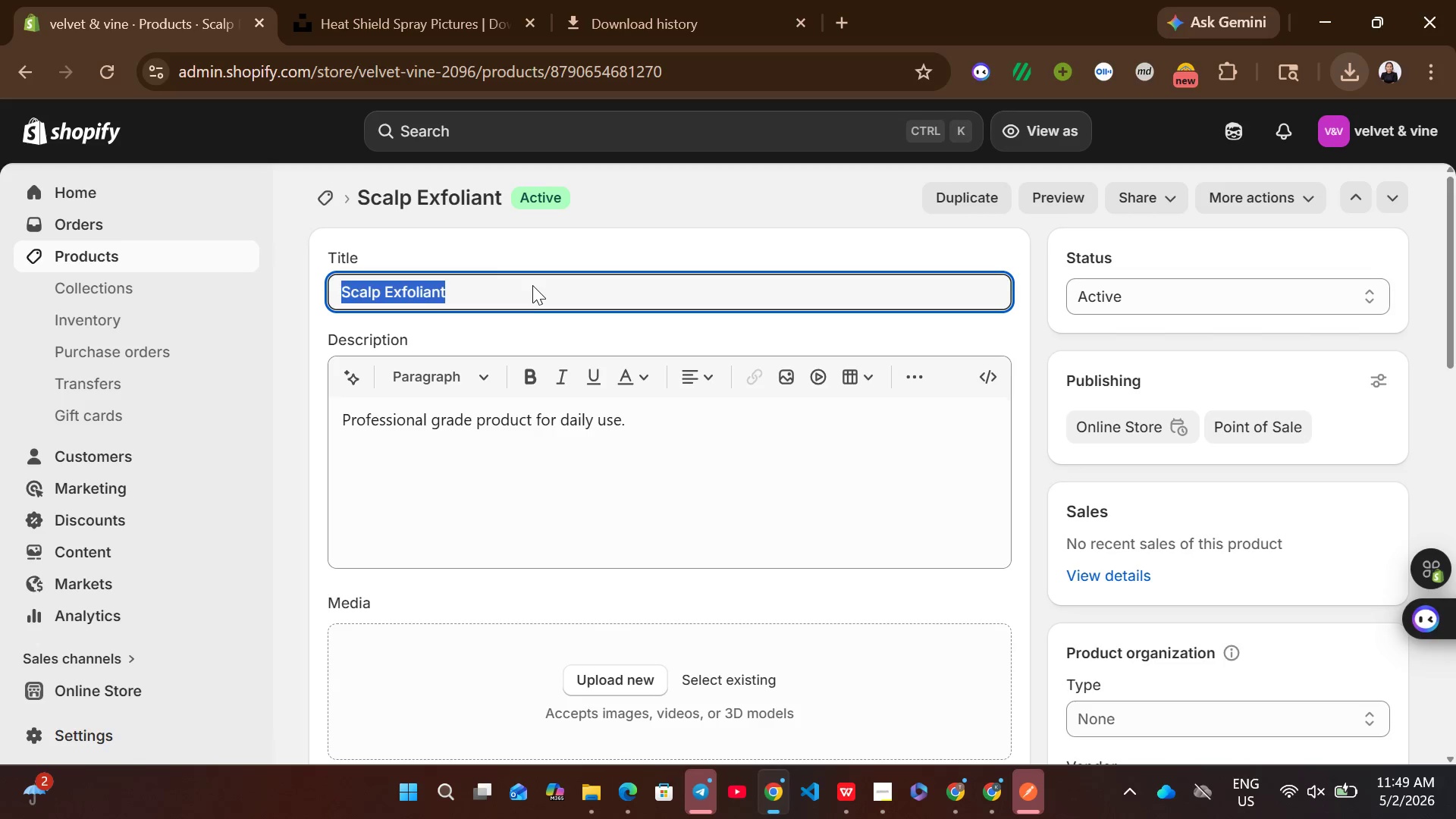 
key(Control+A)
 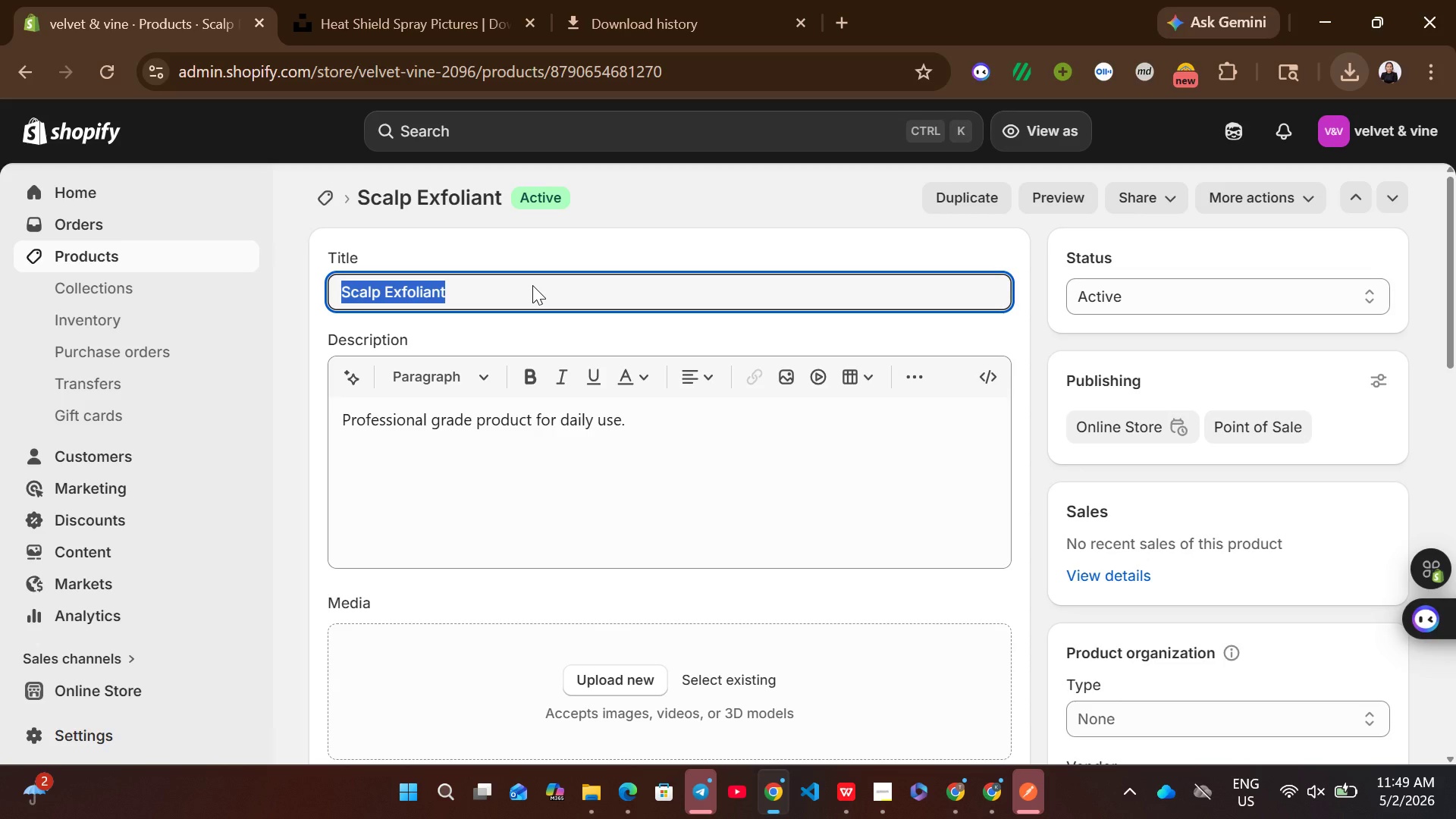 
key(Control+V)
 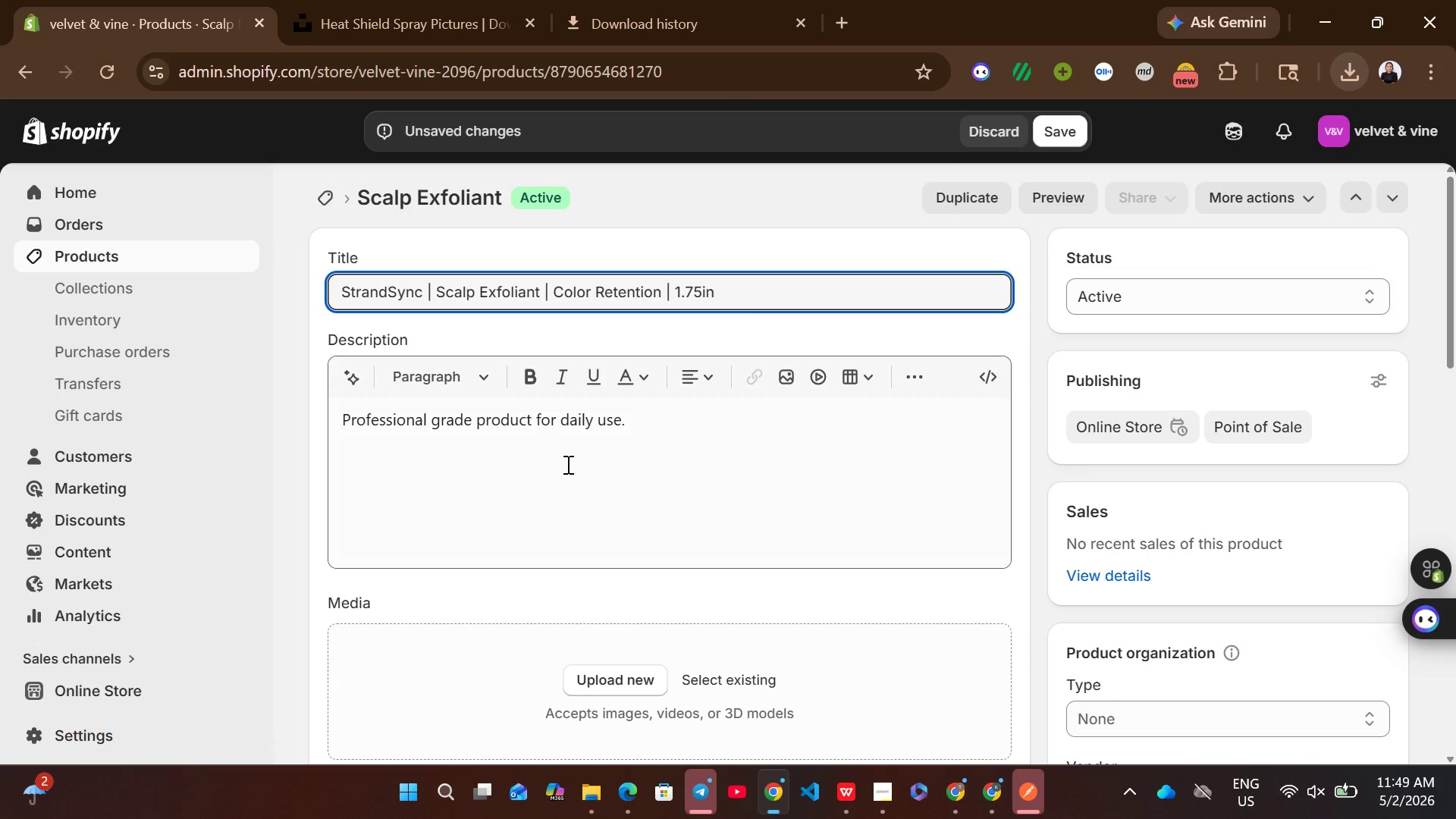 
left_click([572, 486])
 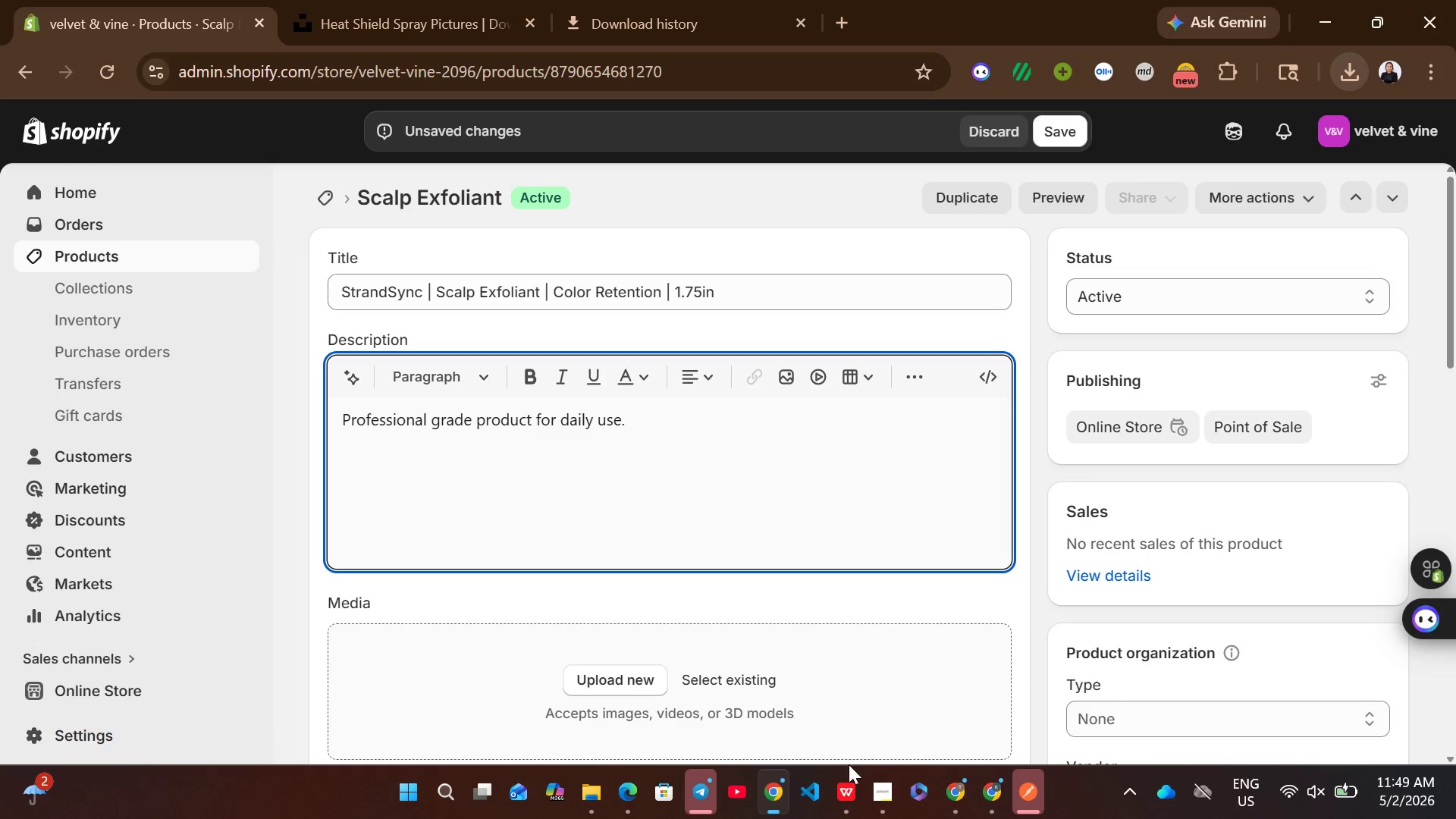 
left_click([852, 786])
 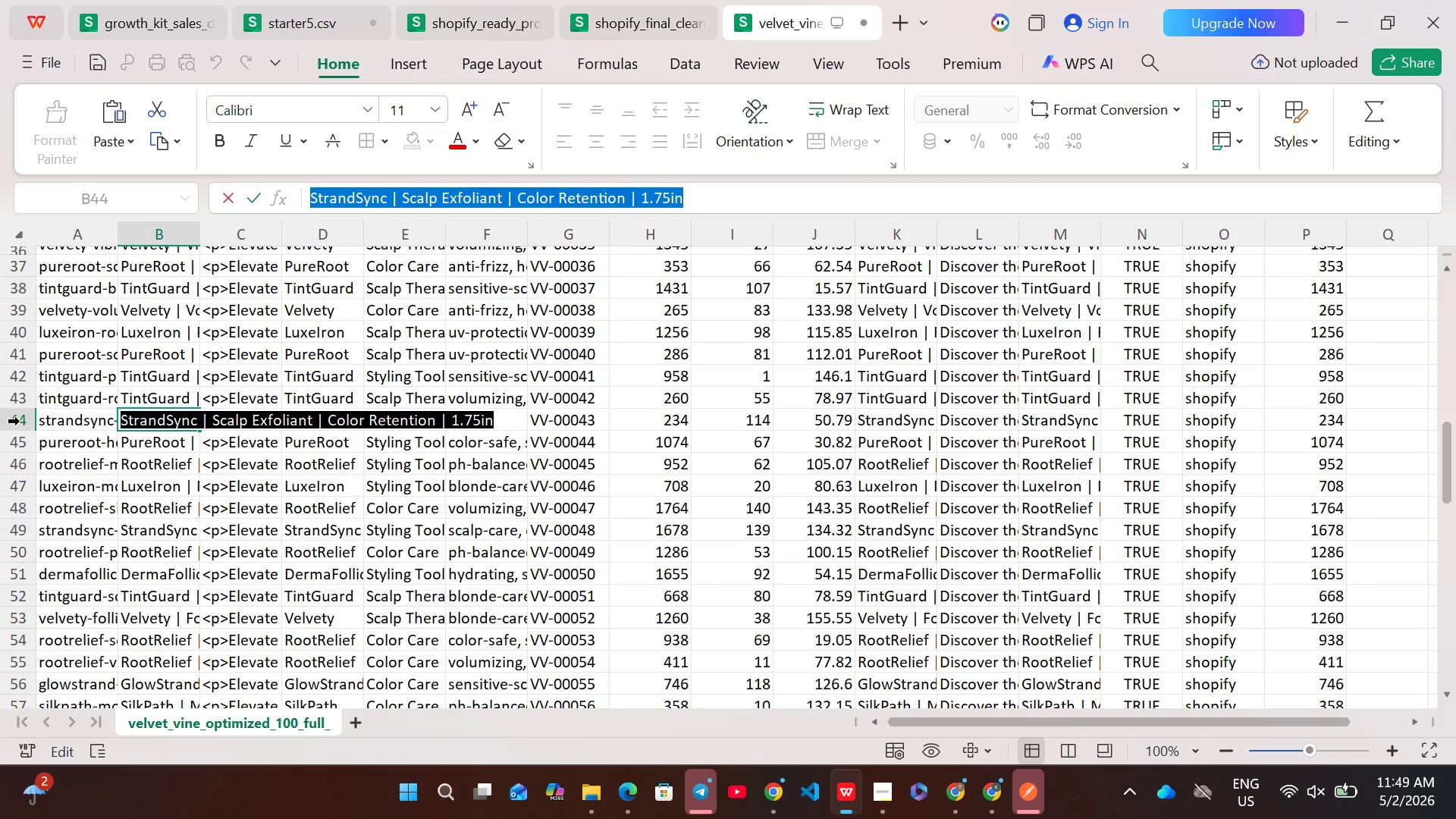 
left_click([11, 419])
 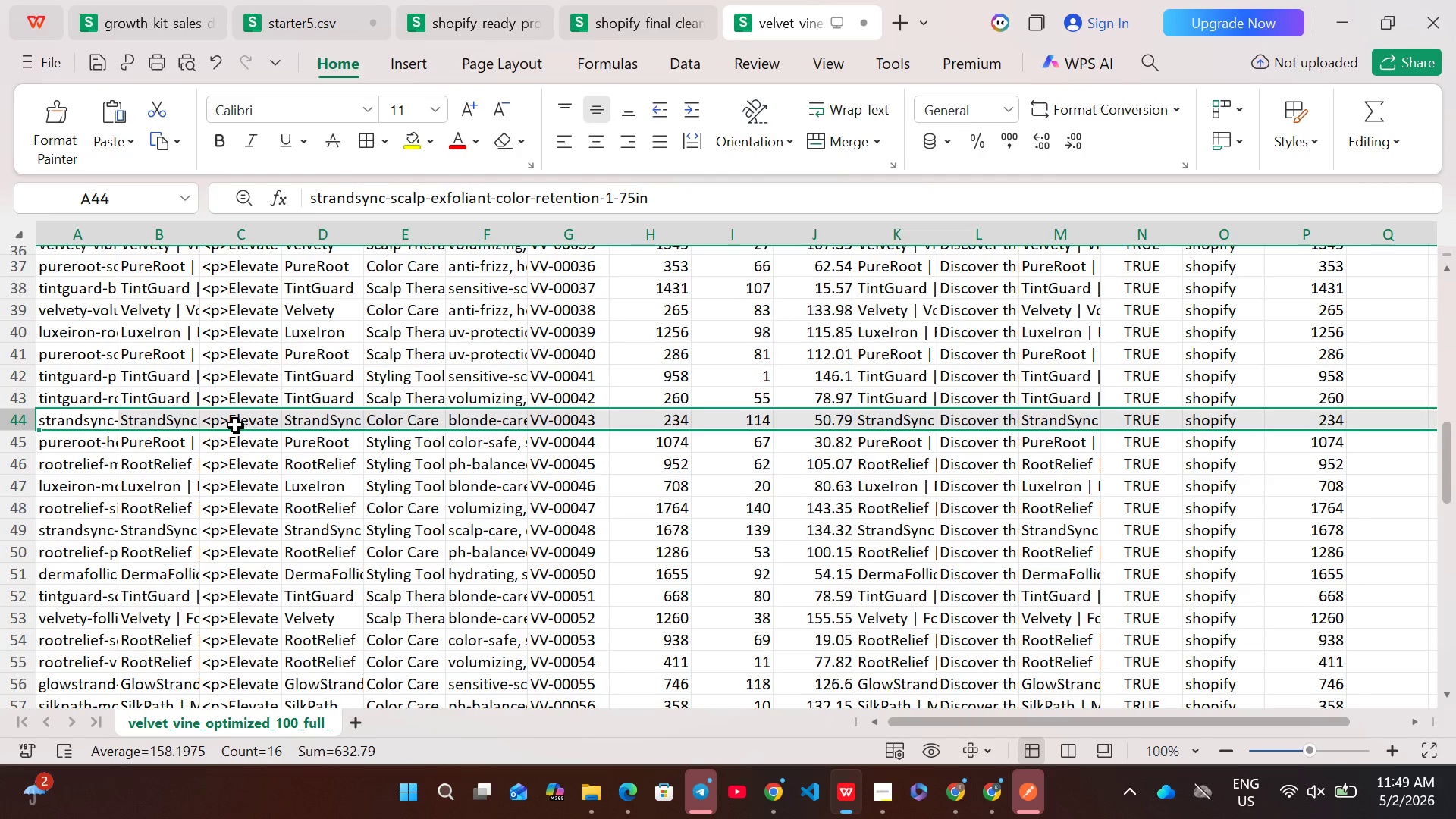 
double_click([235, 425])
 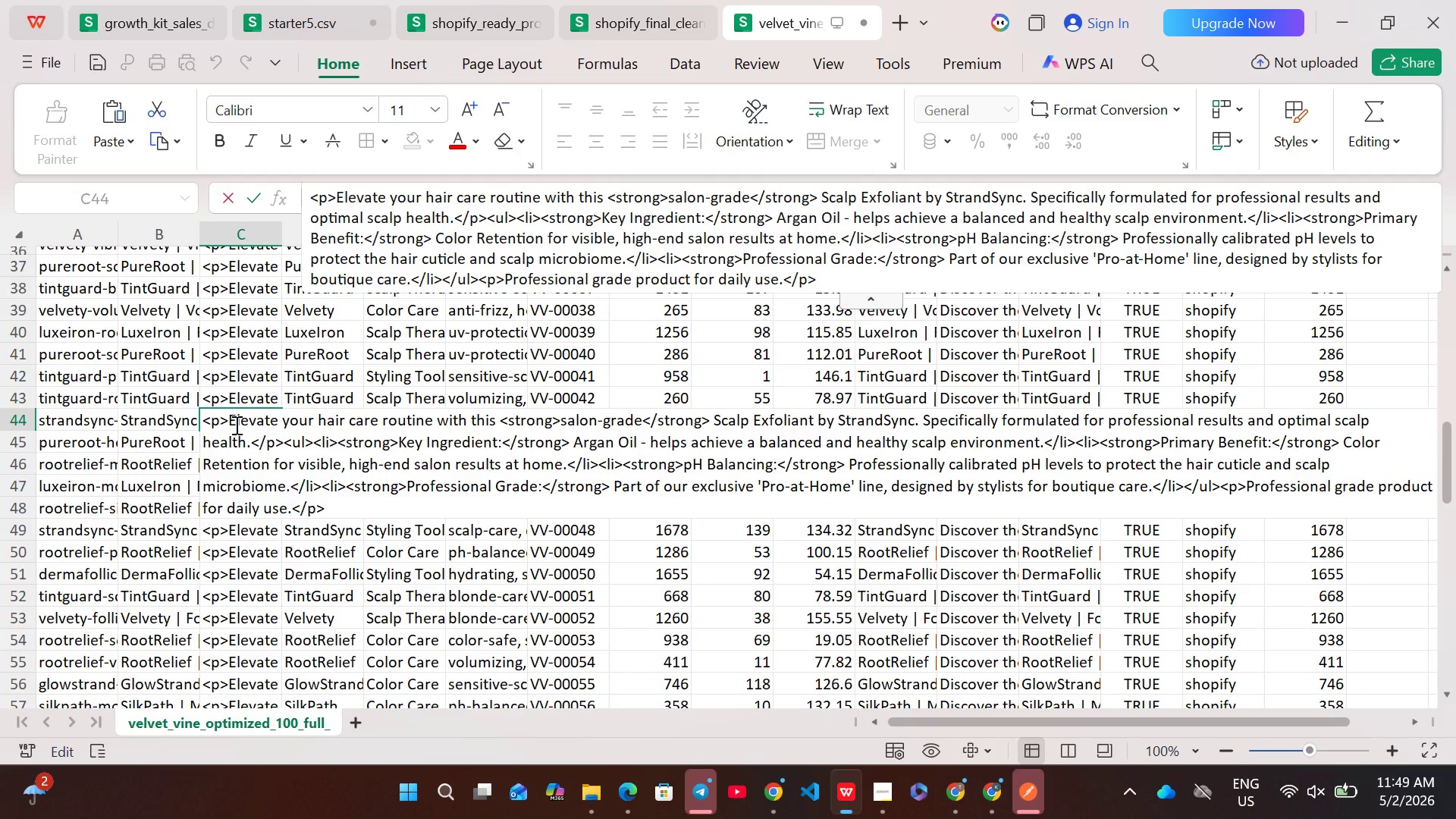 
key(Control+ControlLeft)
 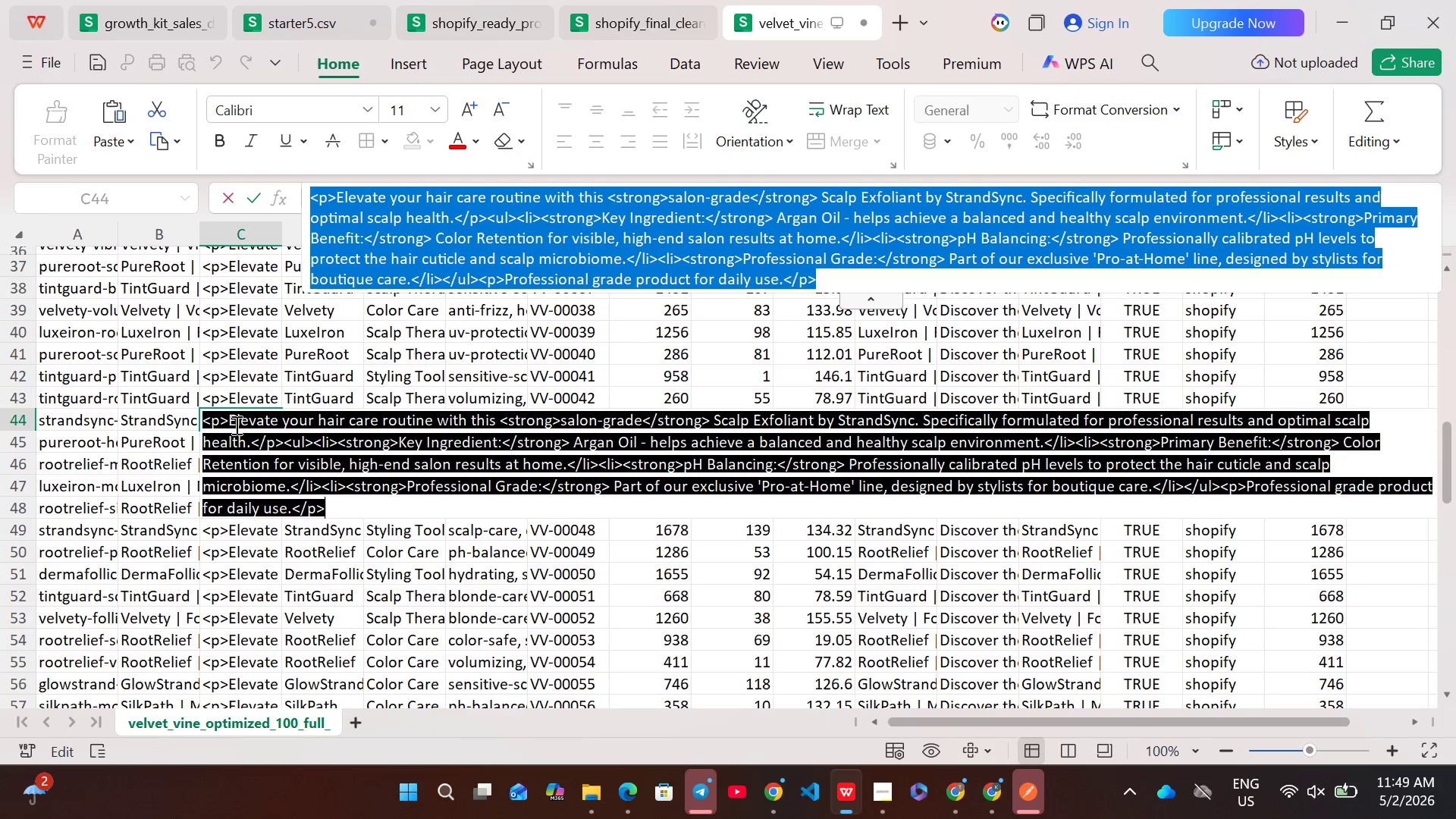 
key(Control+A)
 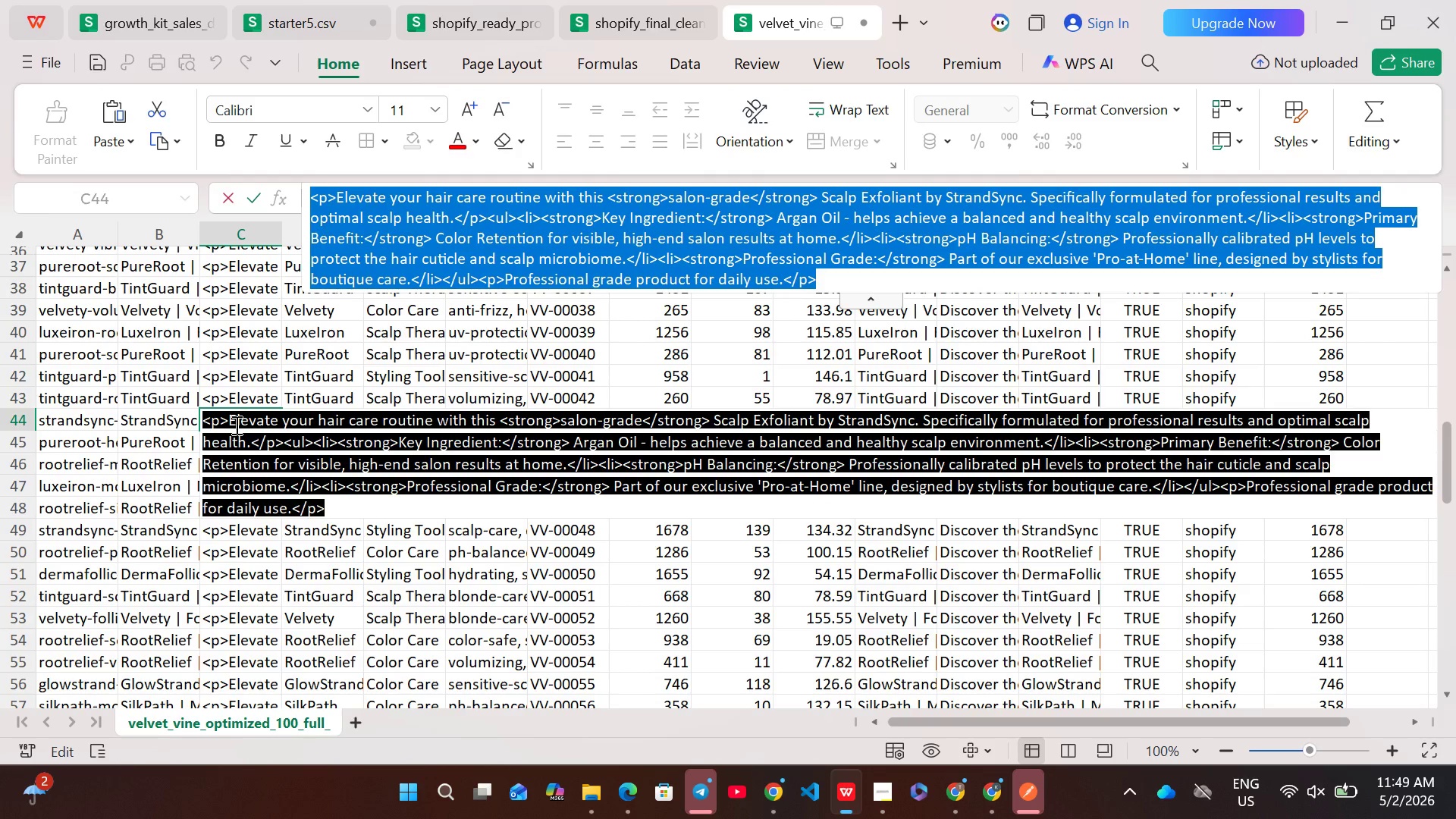 
key(Control+C)
 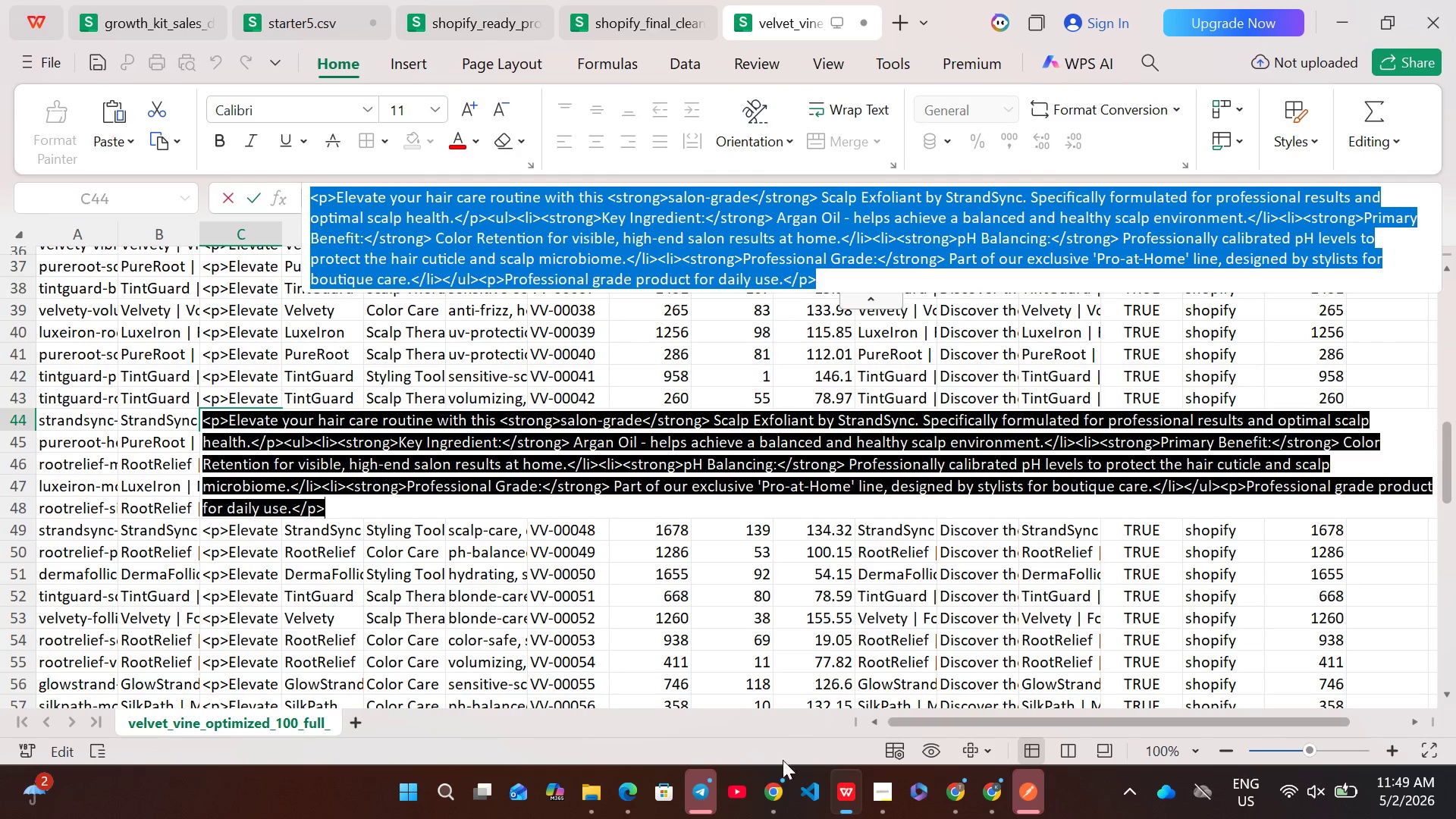 
left_click([775, 783])
 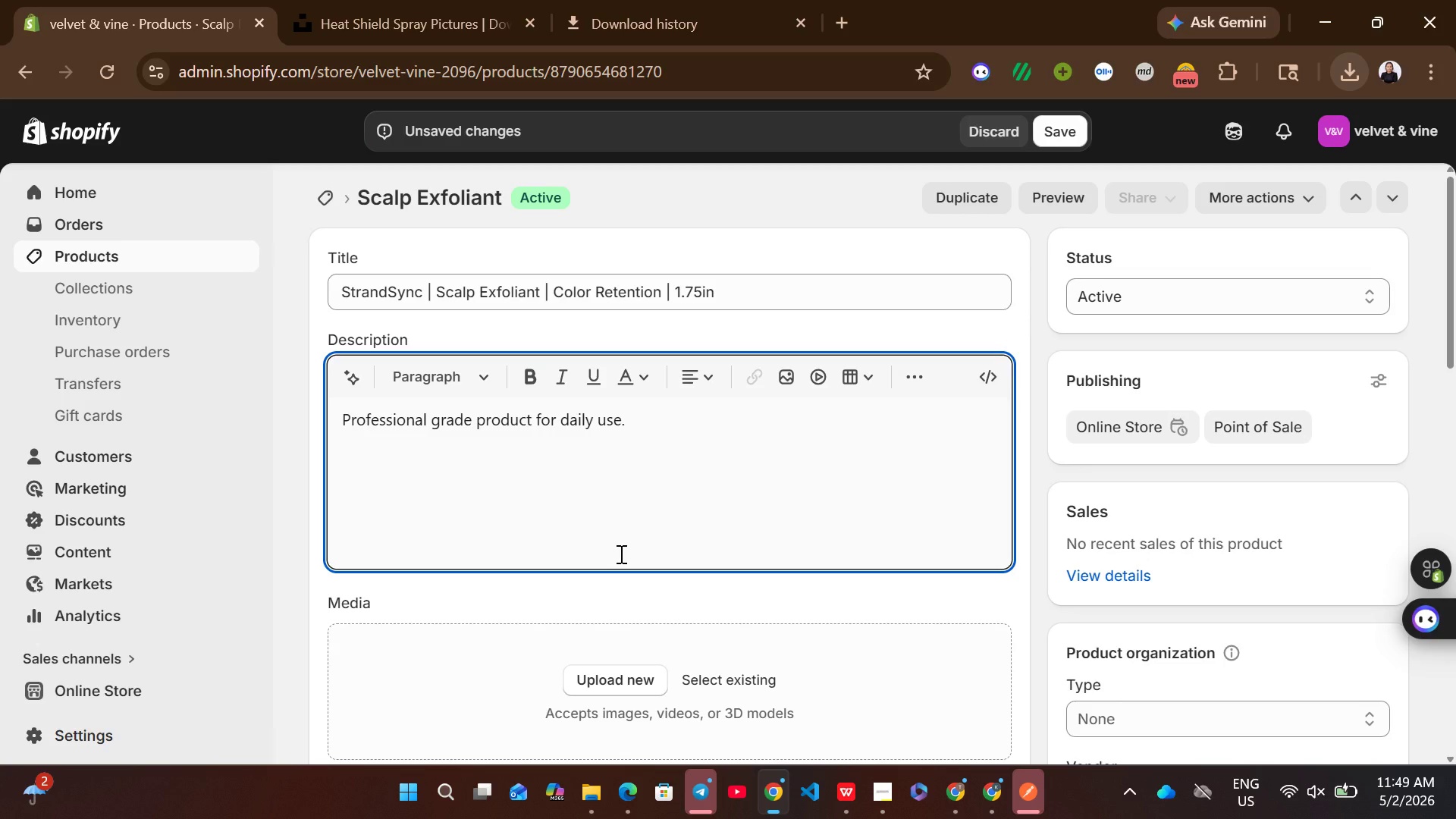 
key(Control+ControlLeft)
 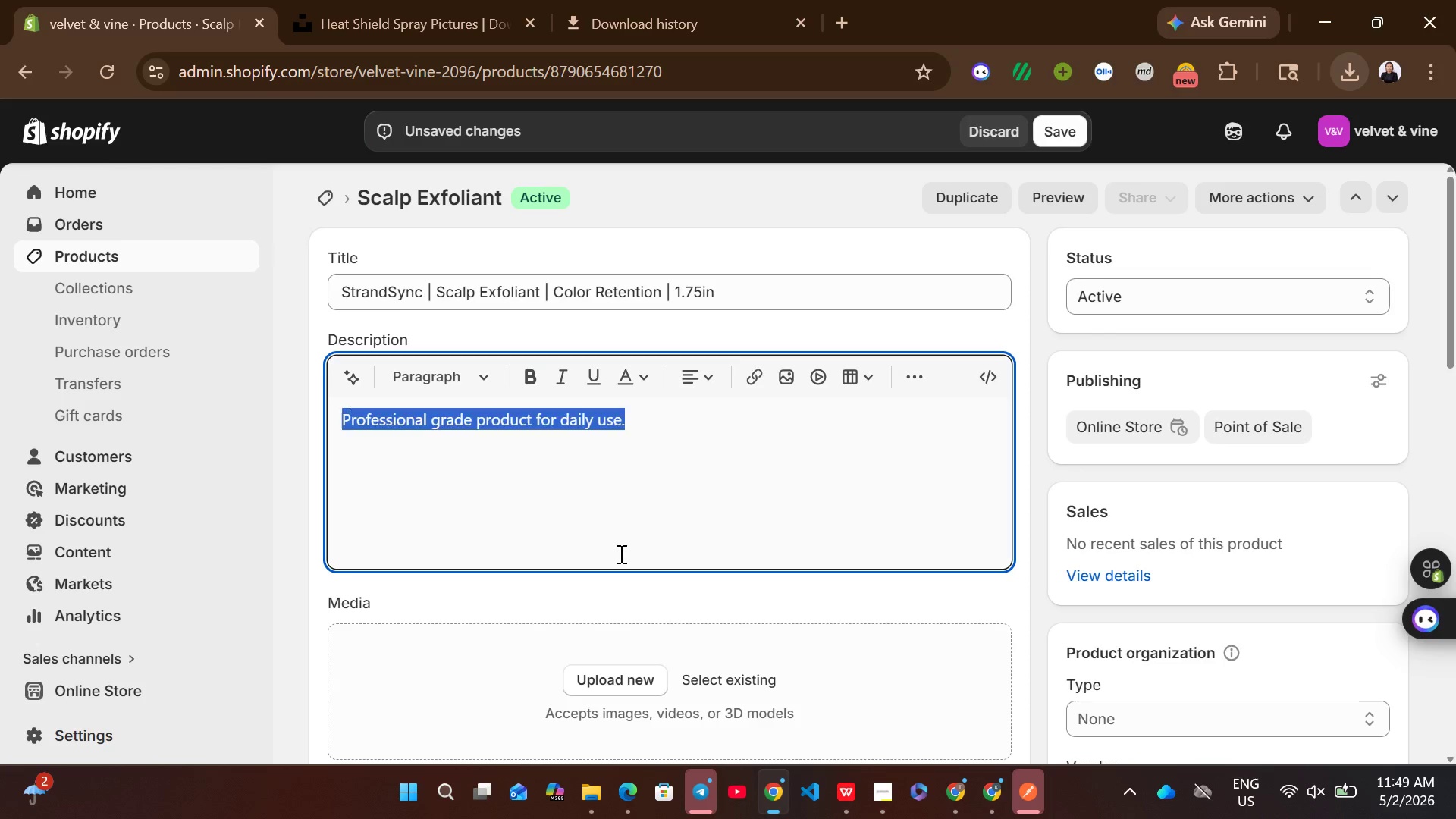 
key(Control+A)
 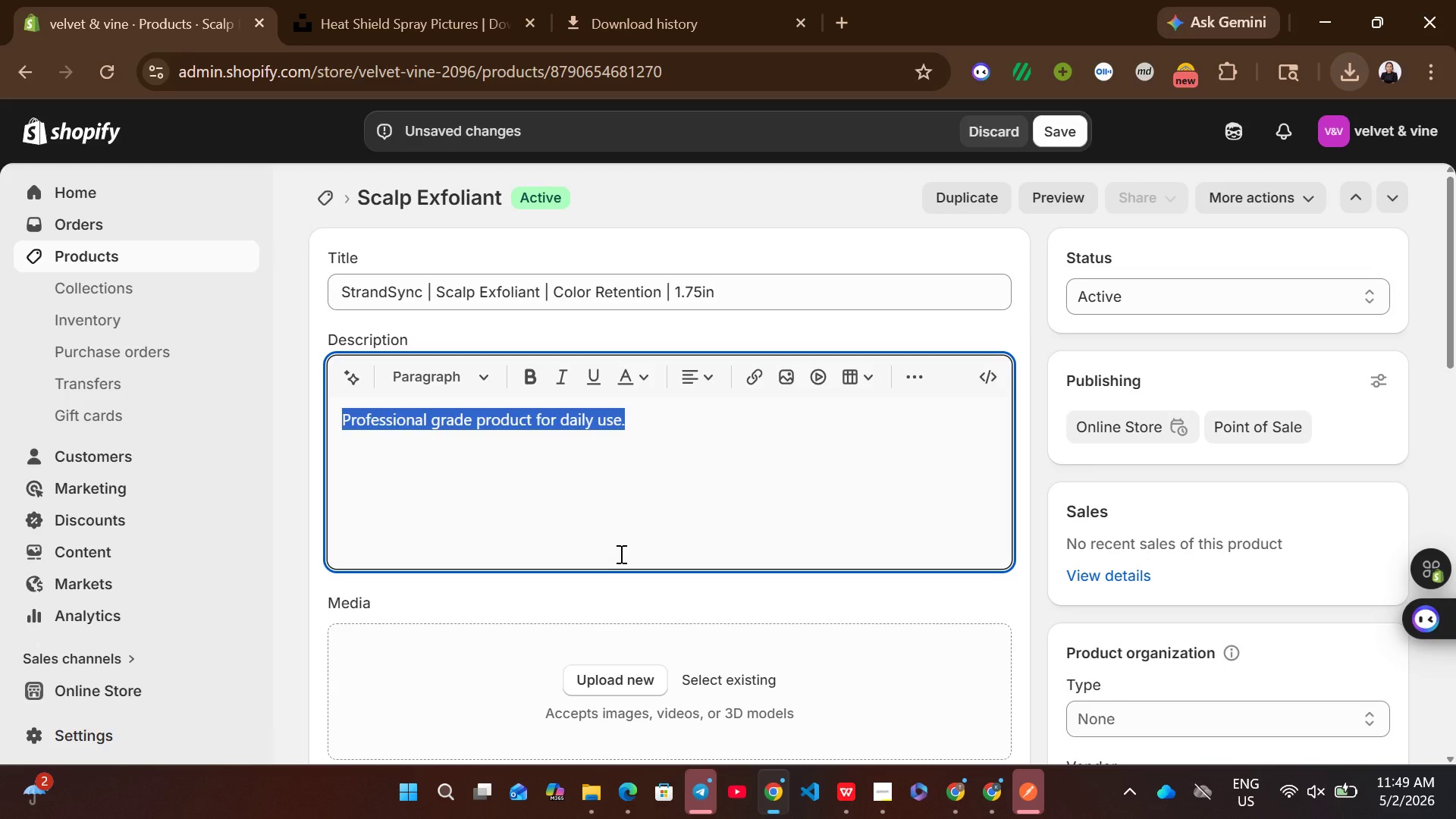 
key(Backspace)
 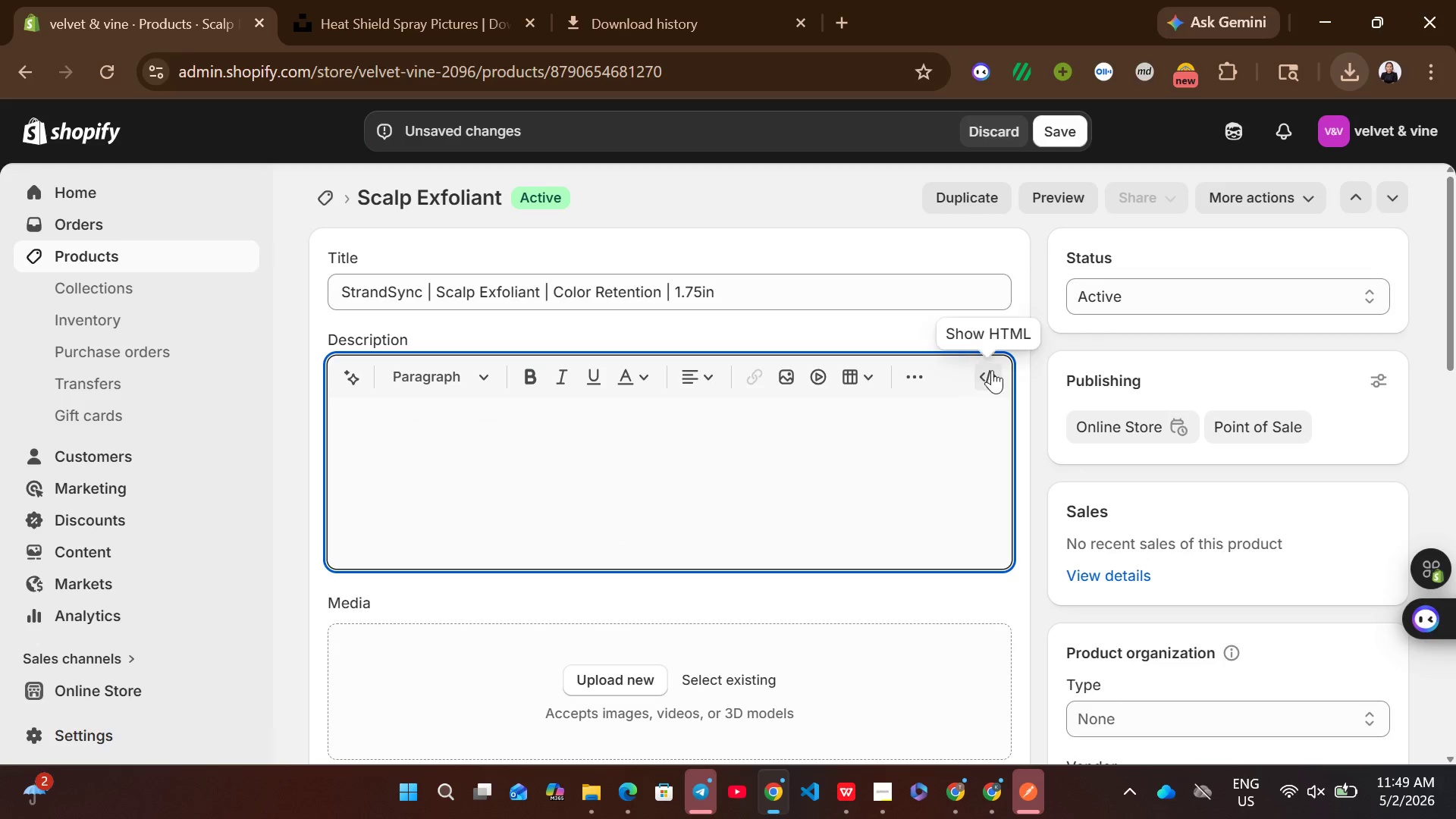 
left_click([993, 369])
 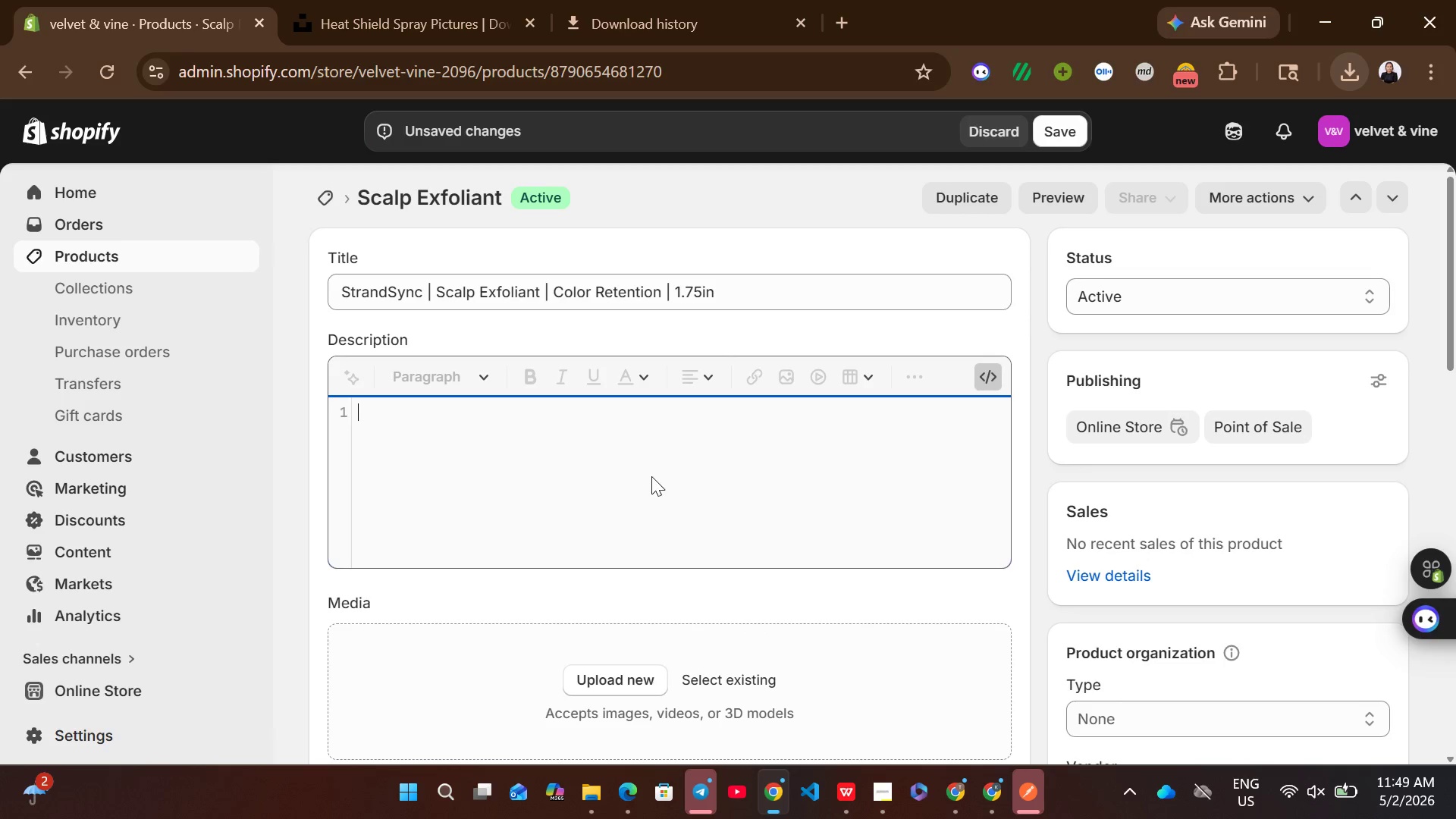 
left_click([651, 476])
 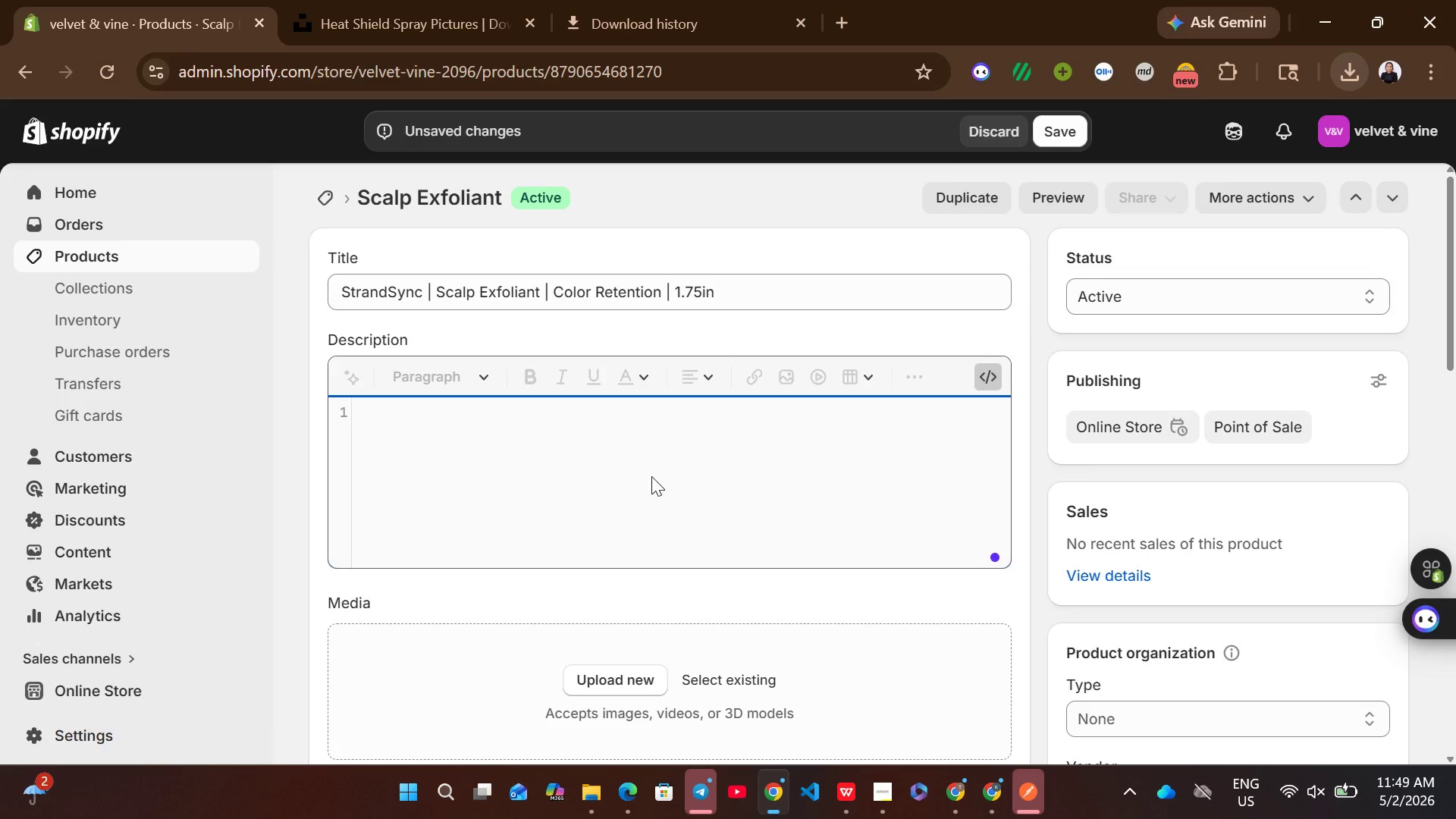 
key(Control+V)
 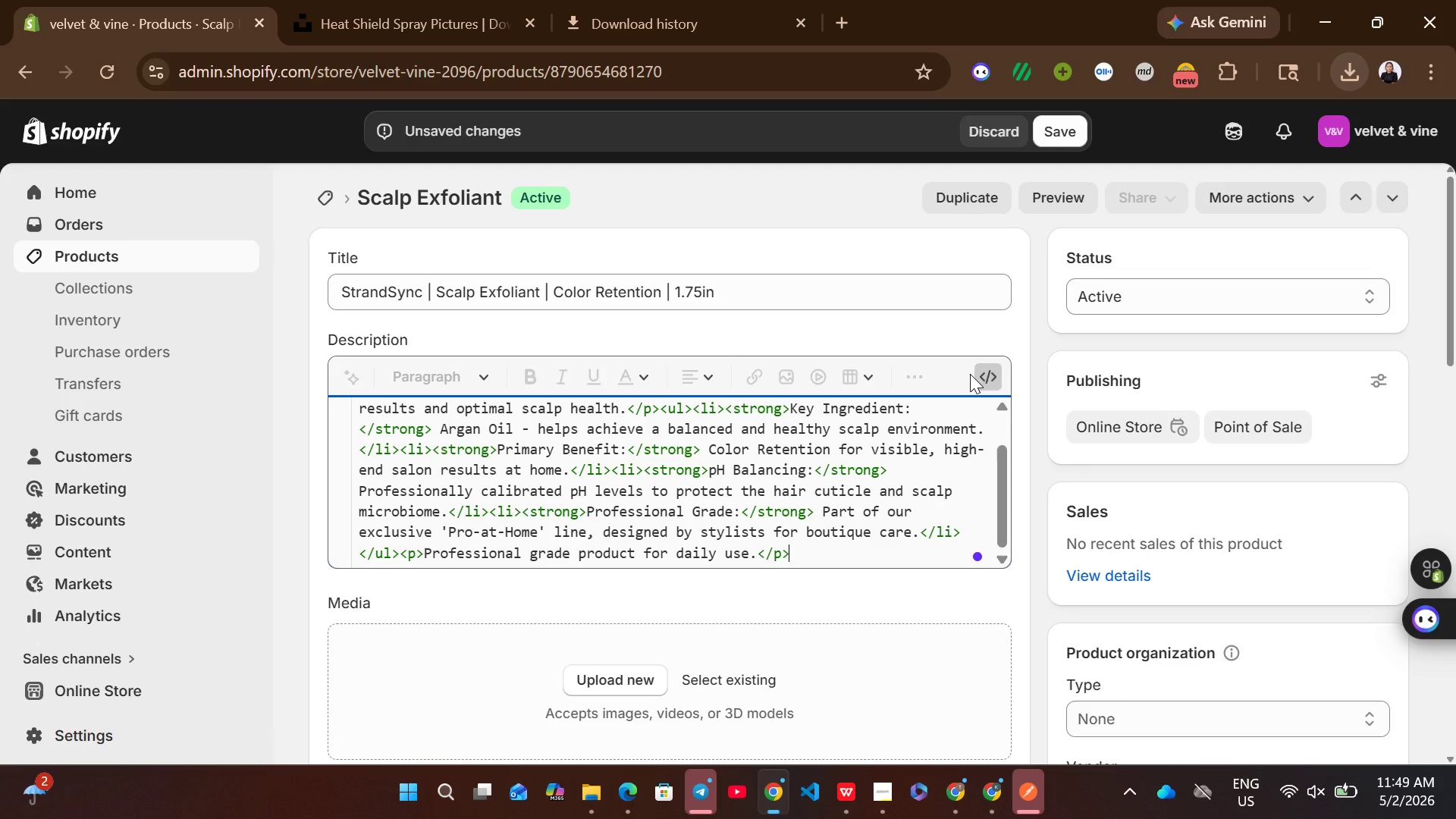 
left_click([980, 374])
 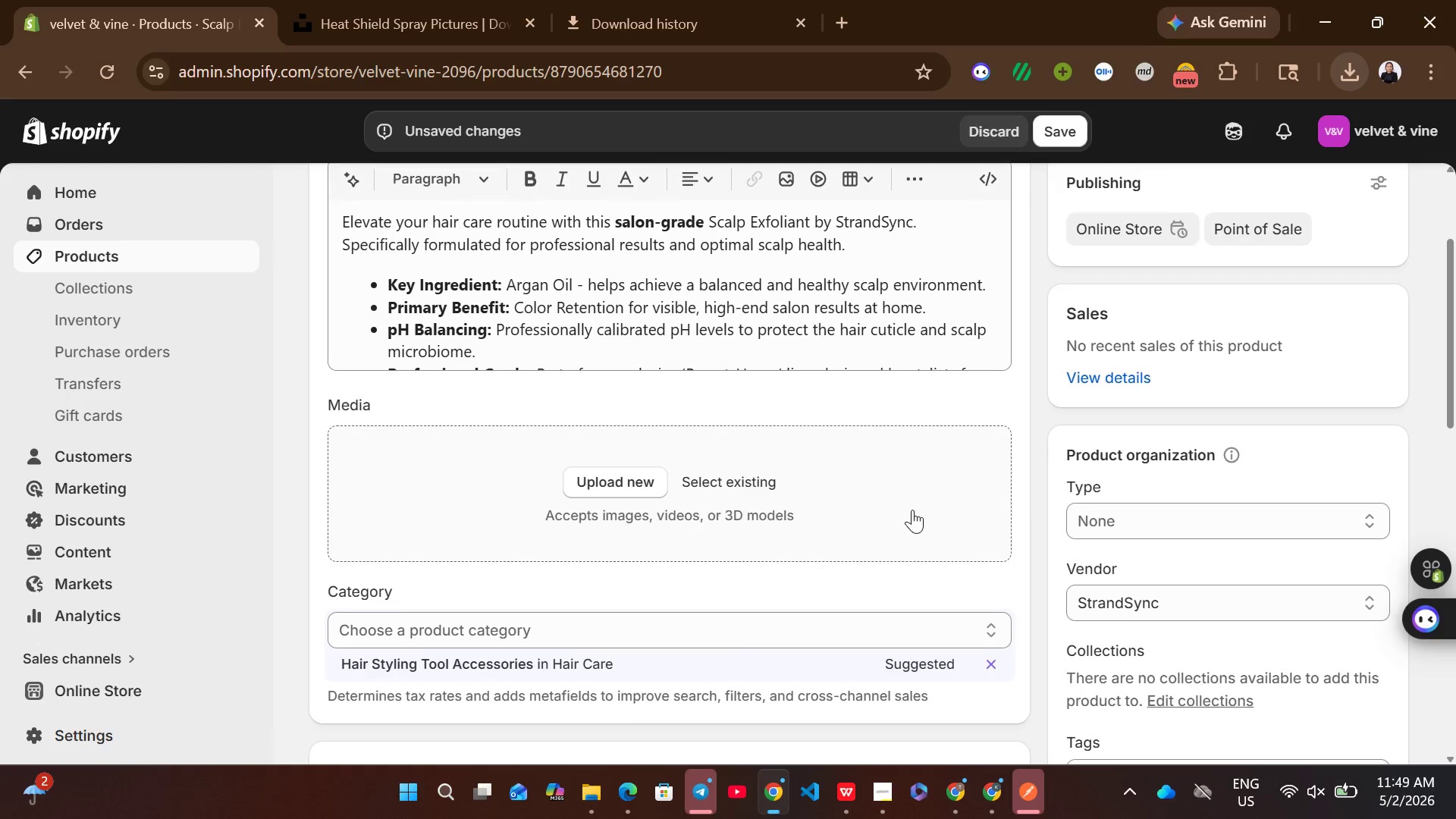 
left_click([1122, 524])
 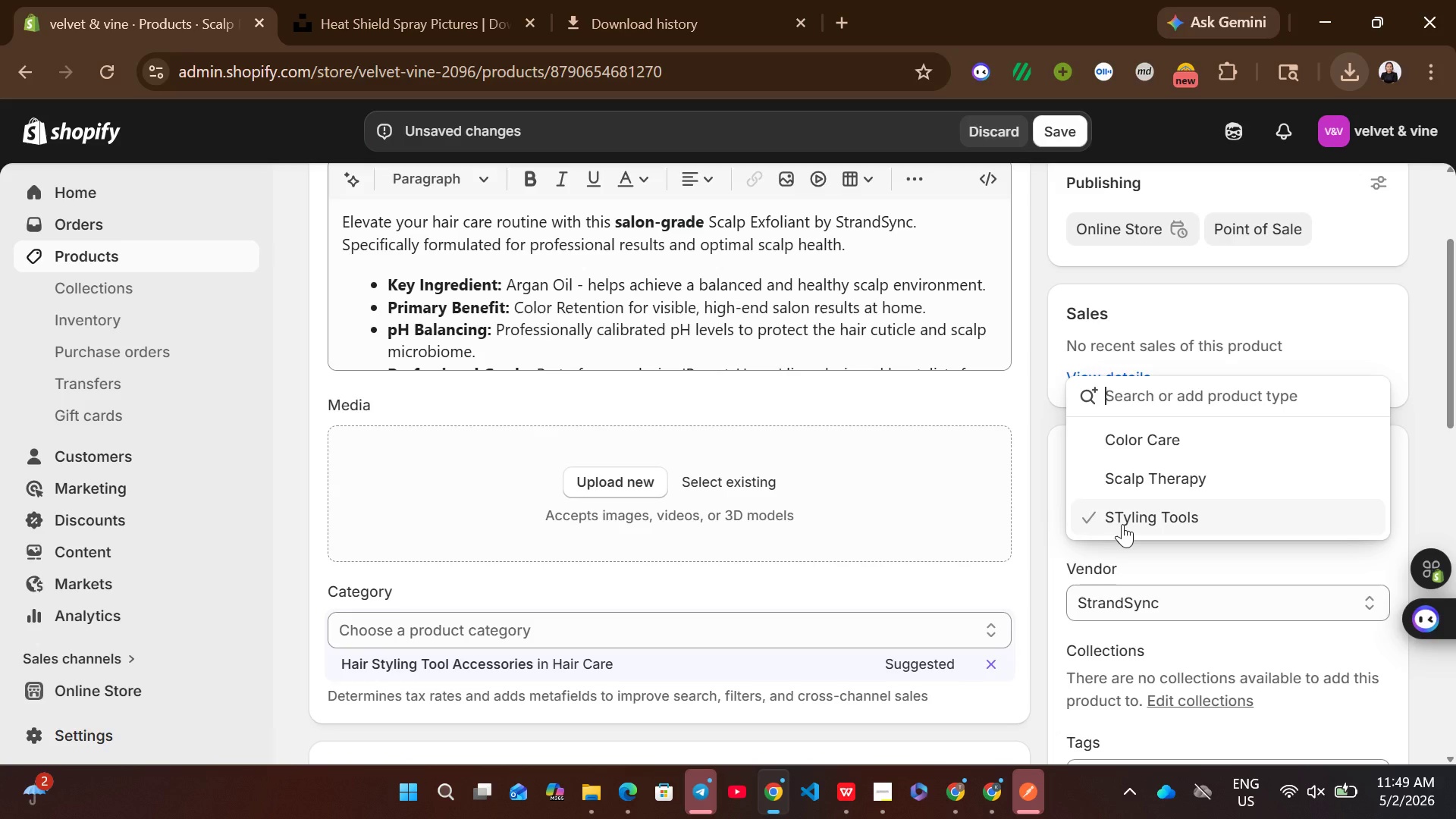 
wait(6.45)
 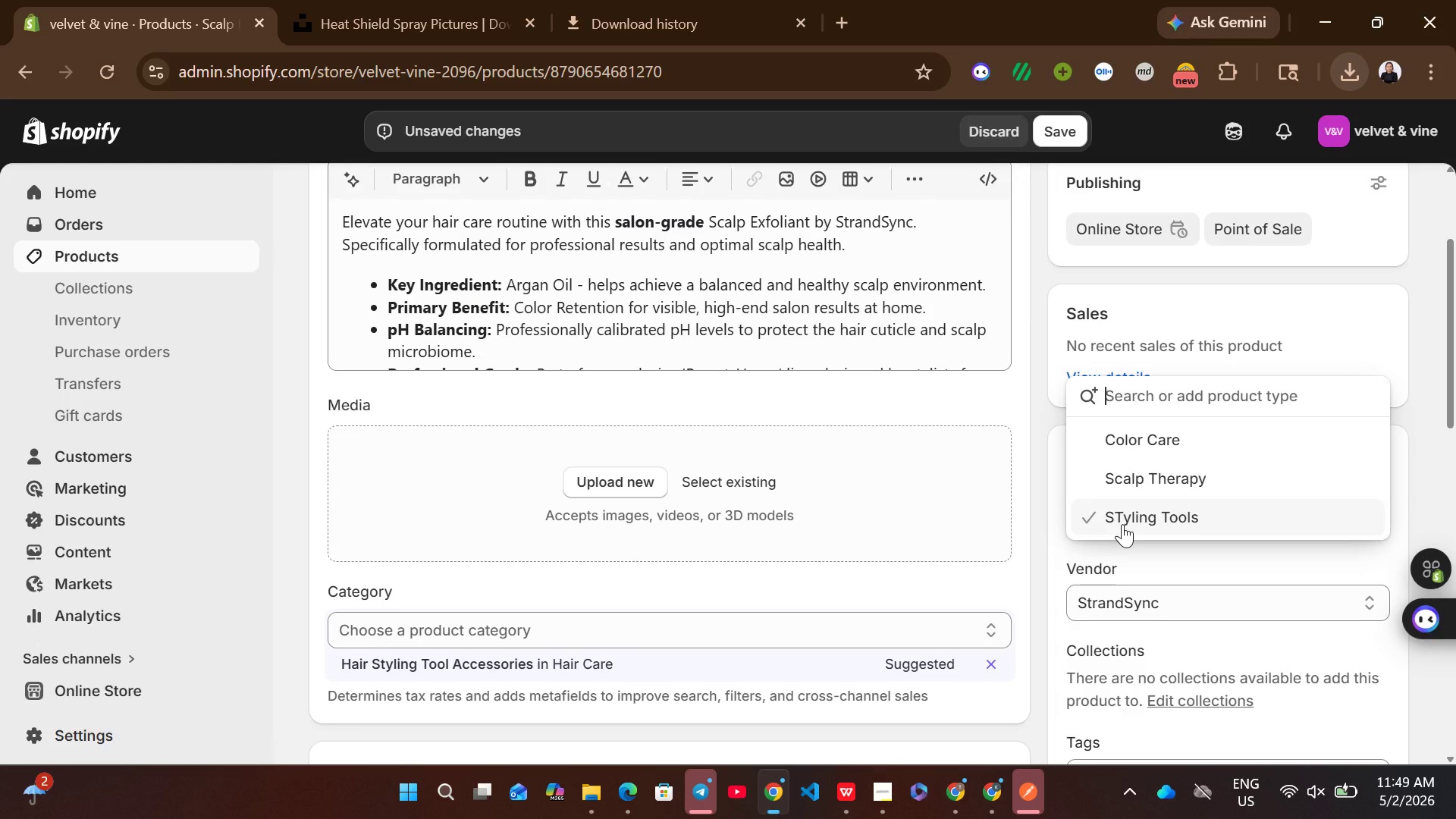 
left_click([1153, 436])
 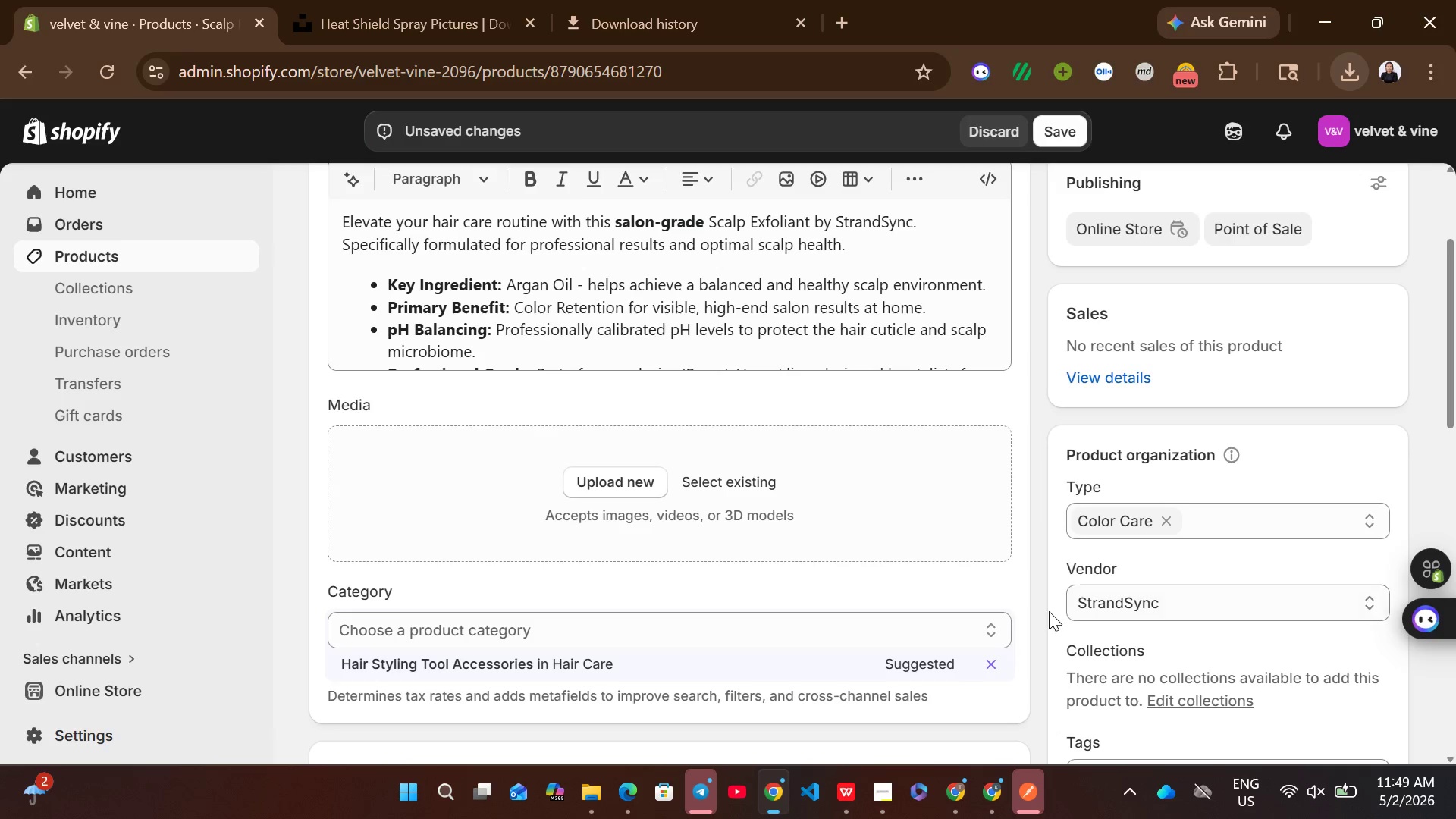 
mouse_move([1098, 605])
 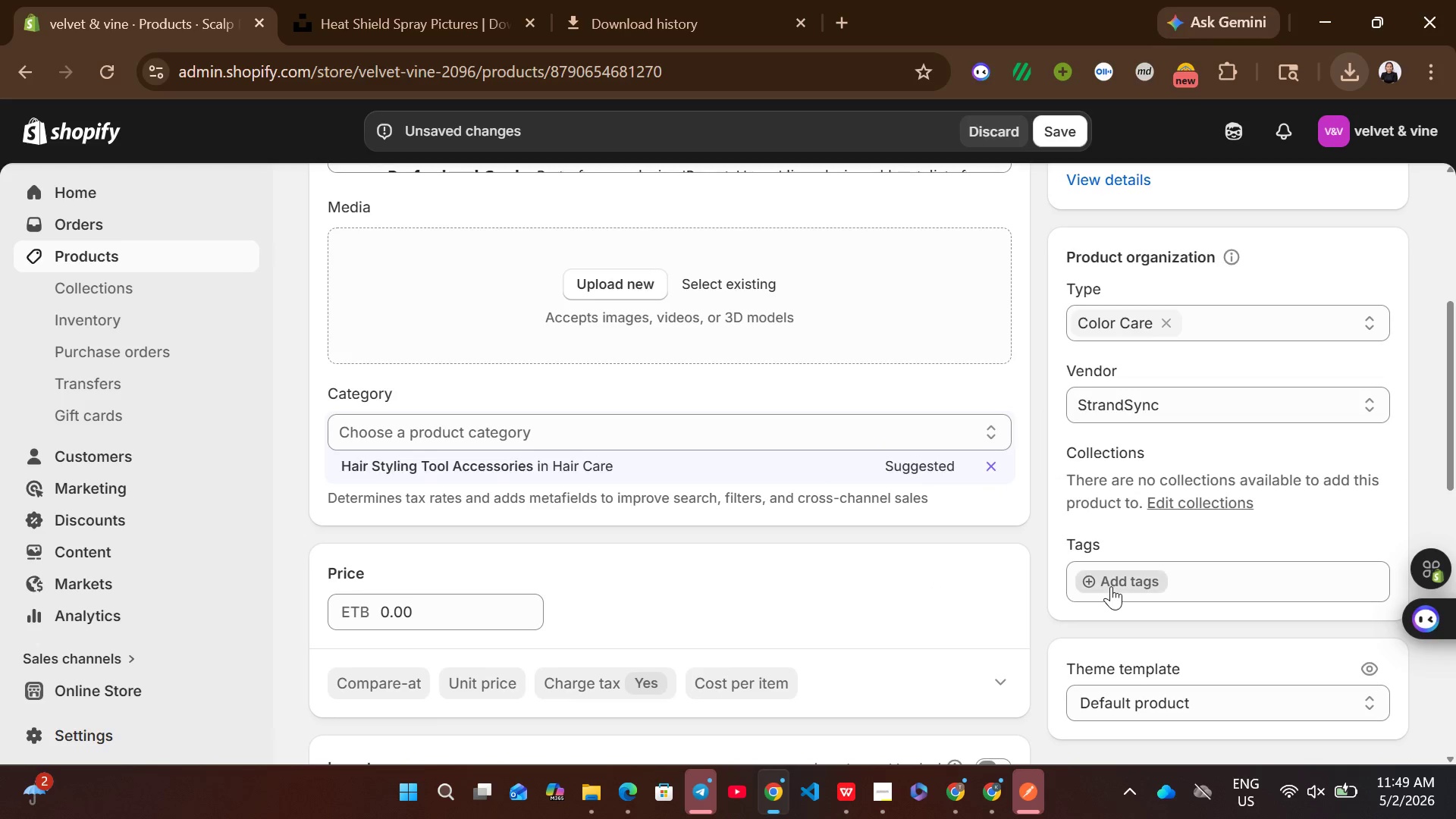 
left_click([1111, 586])
 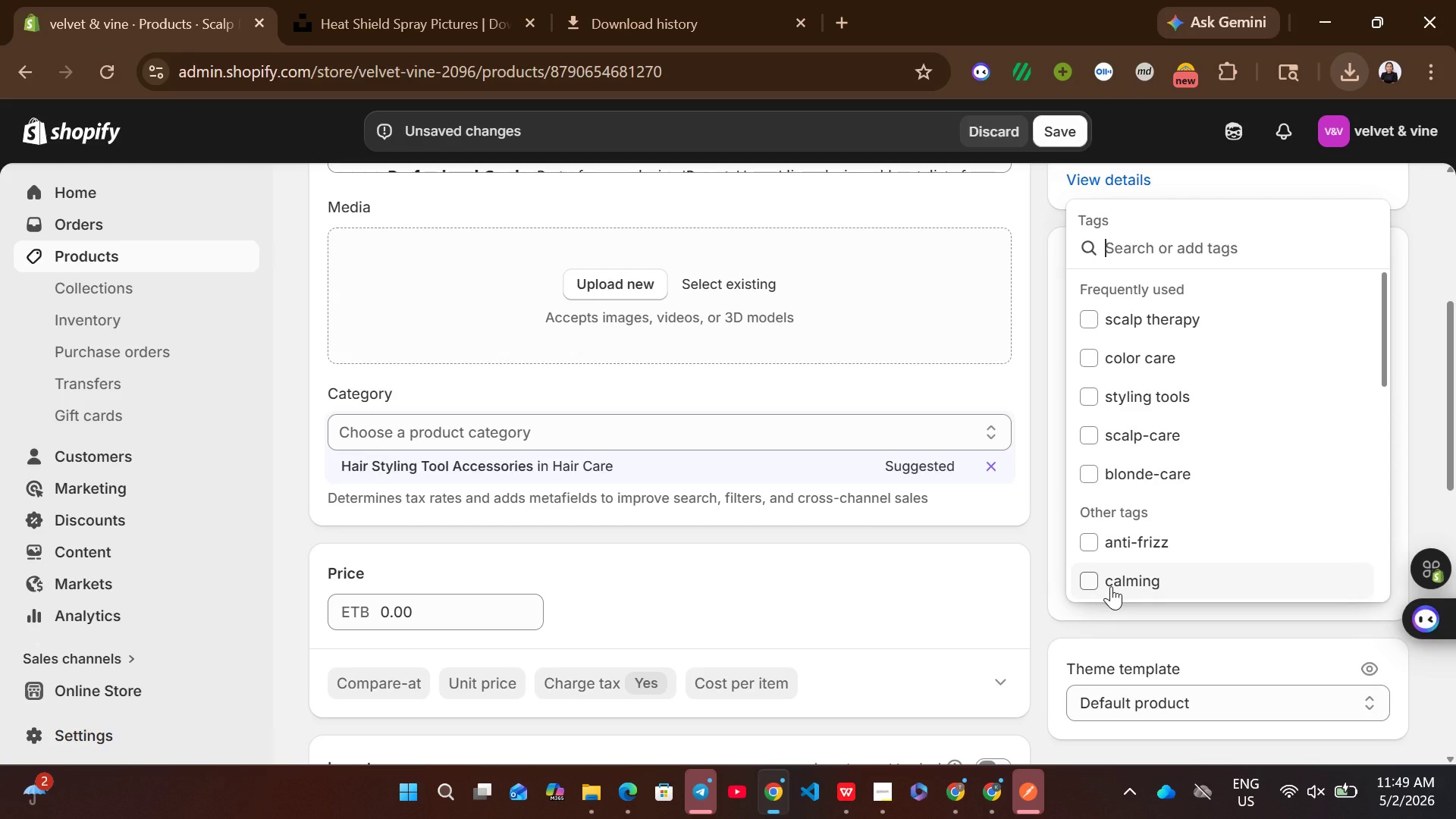 
wait(5.09)
 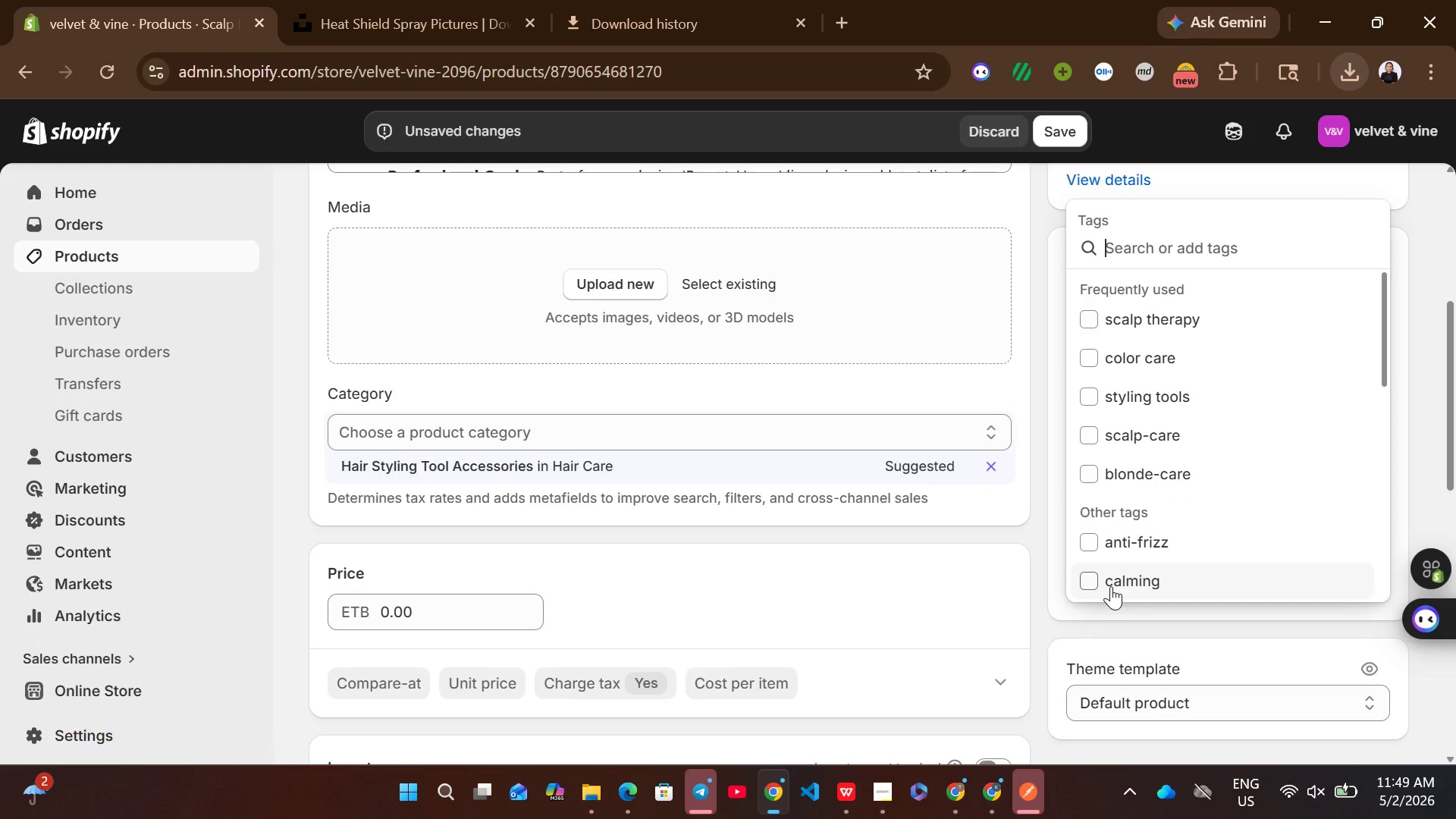 
left_click([1115, 472])
 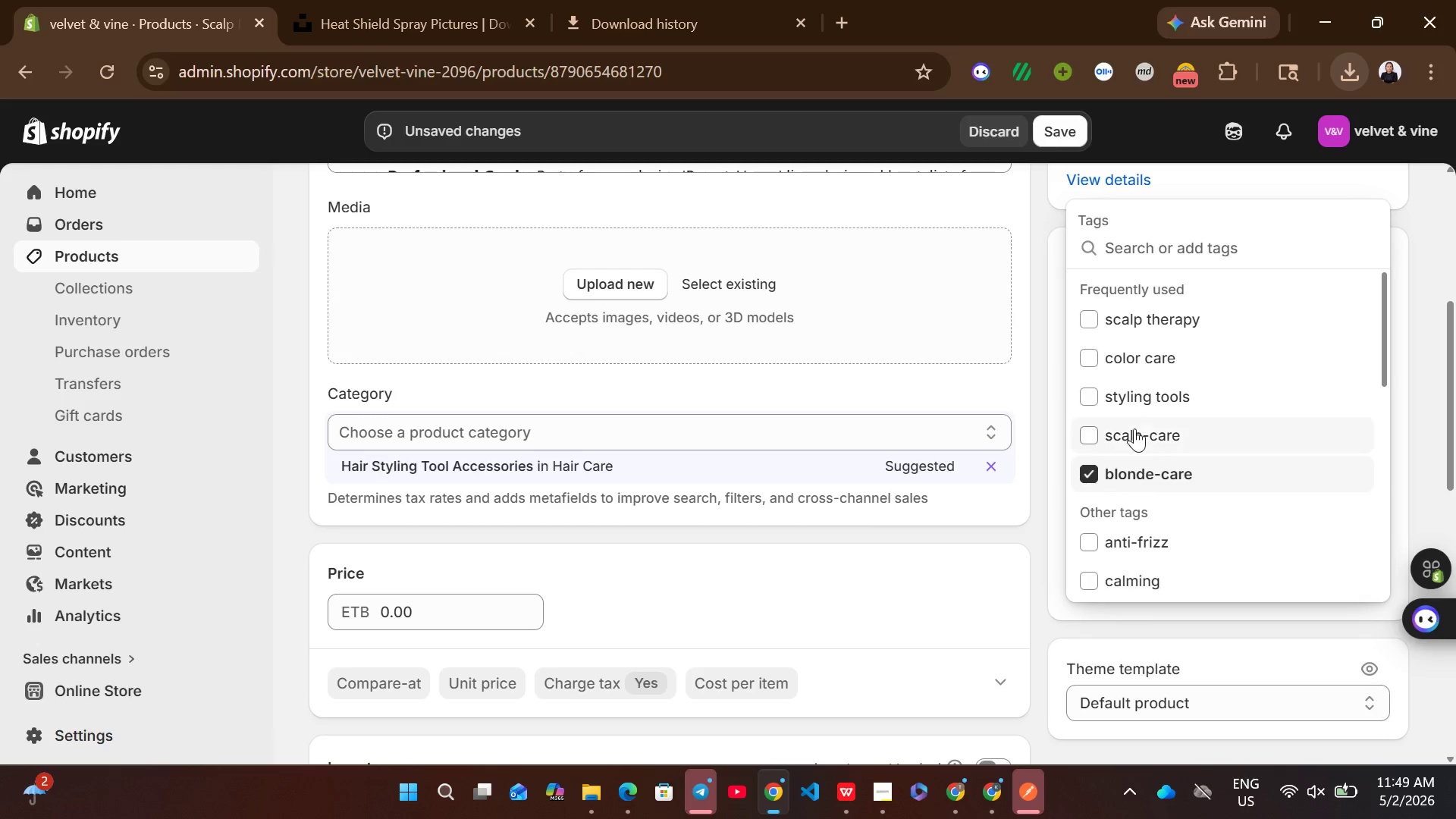 
left_click([1134, 363])
 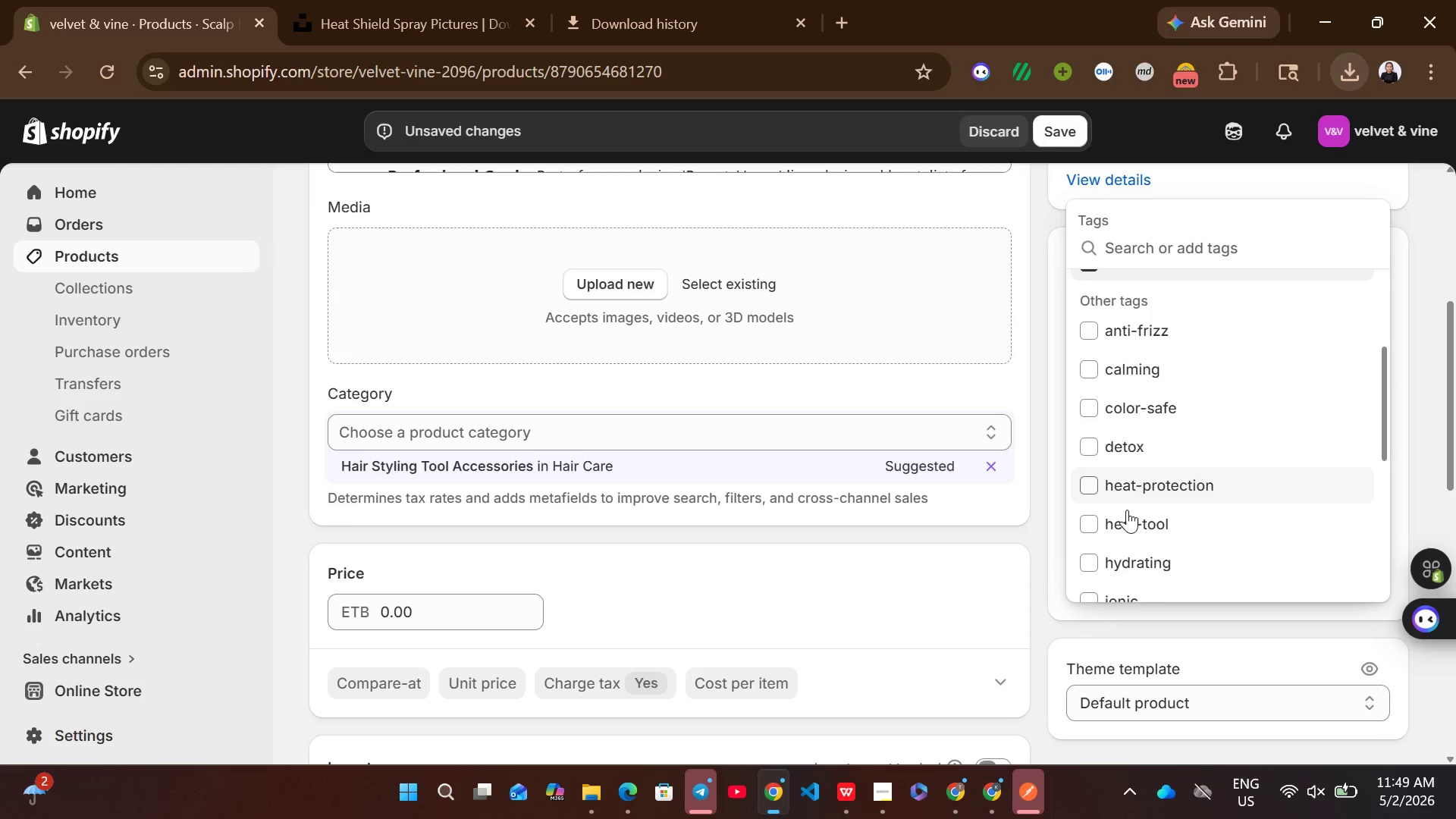 
wait(5.7)
 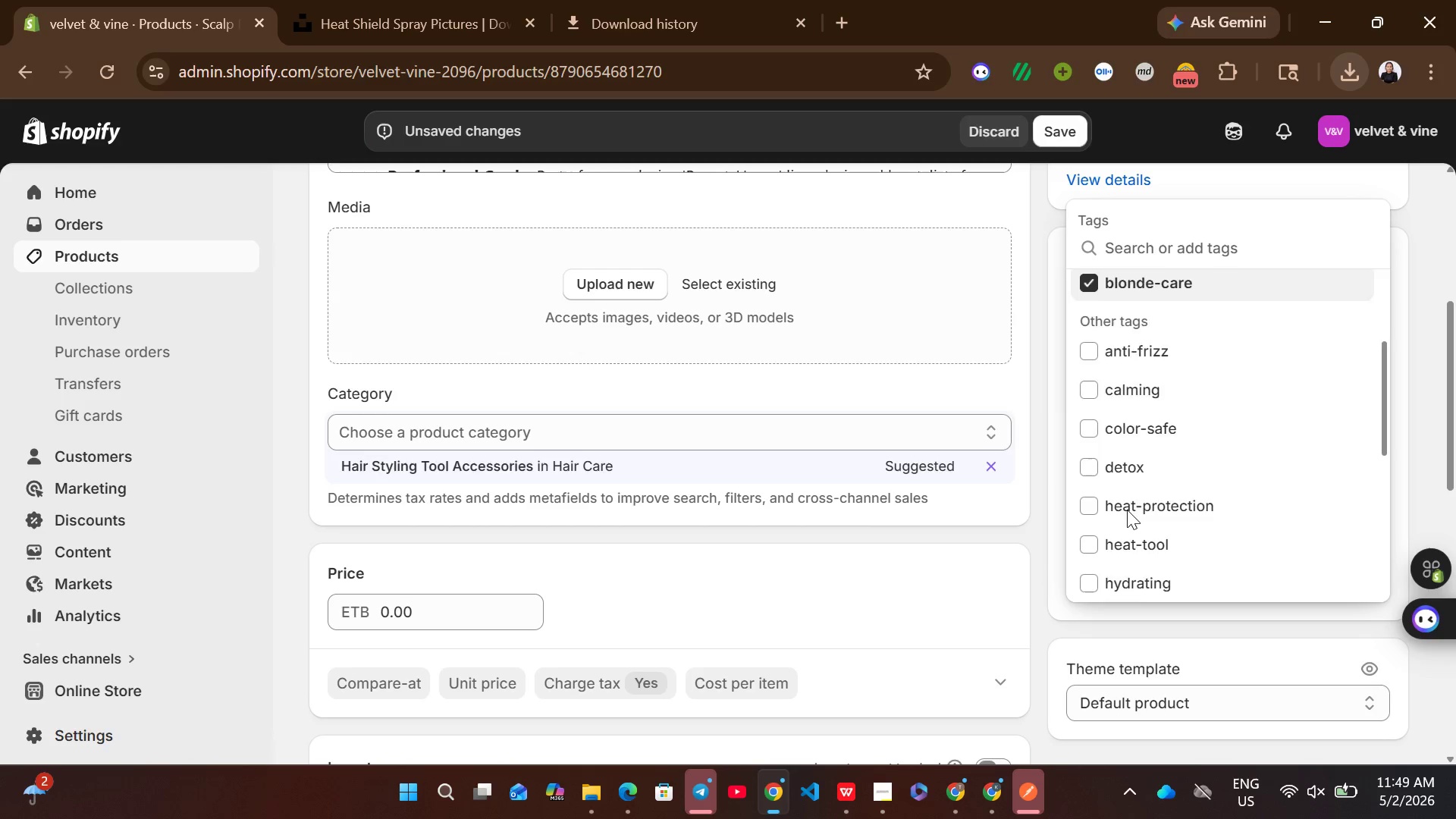 
left_click([1115, 590])
 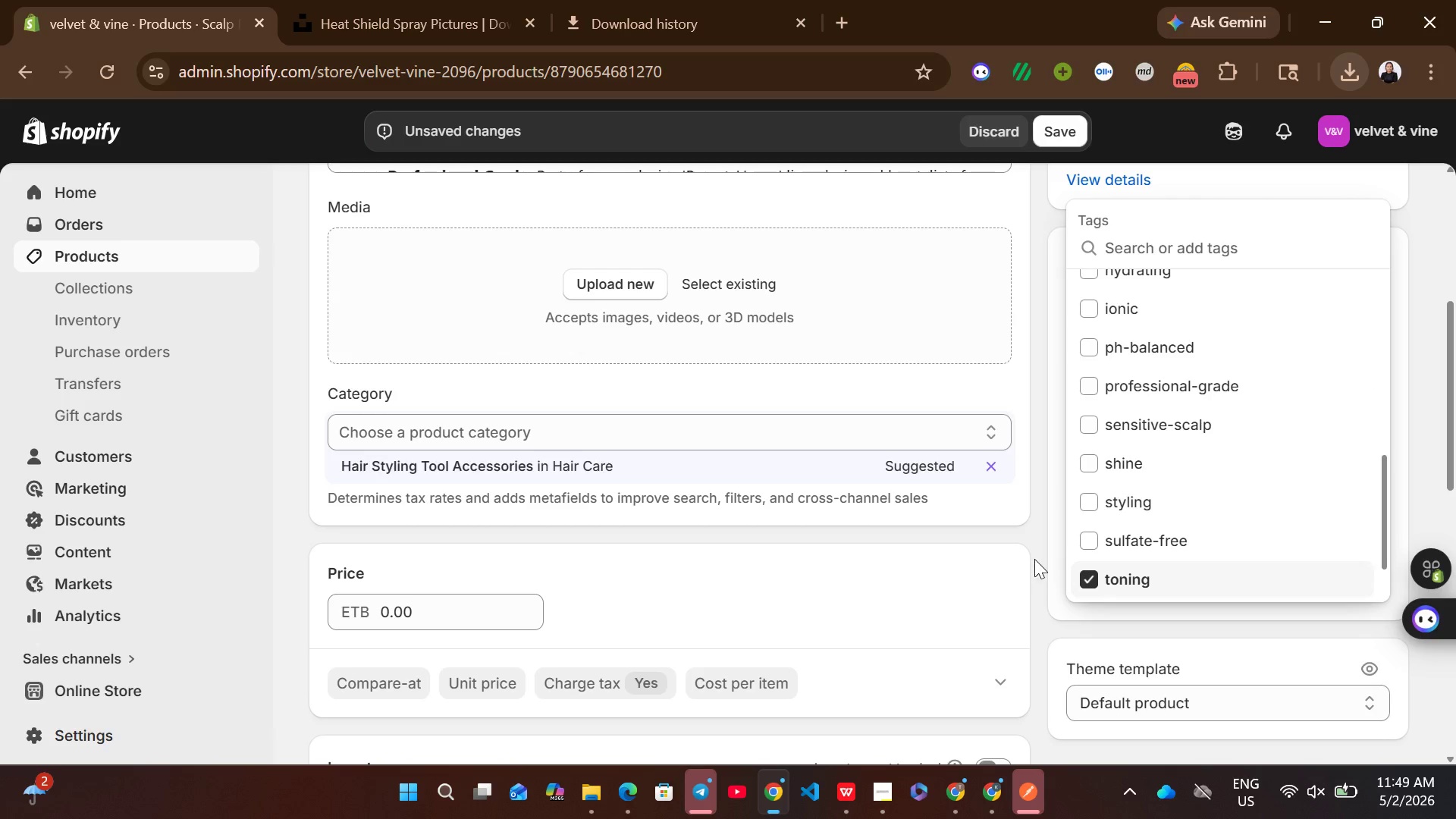 
left_click([1034, 546])
 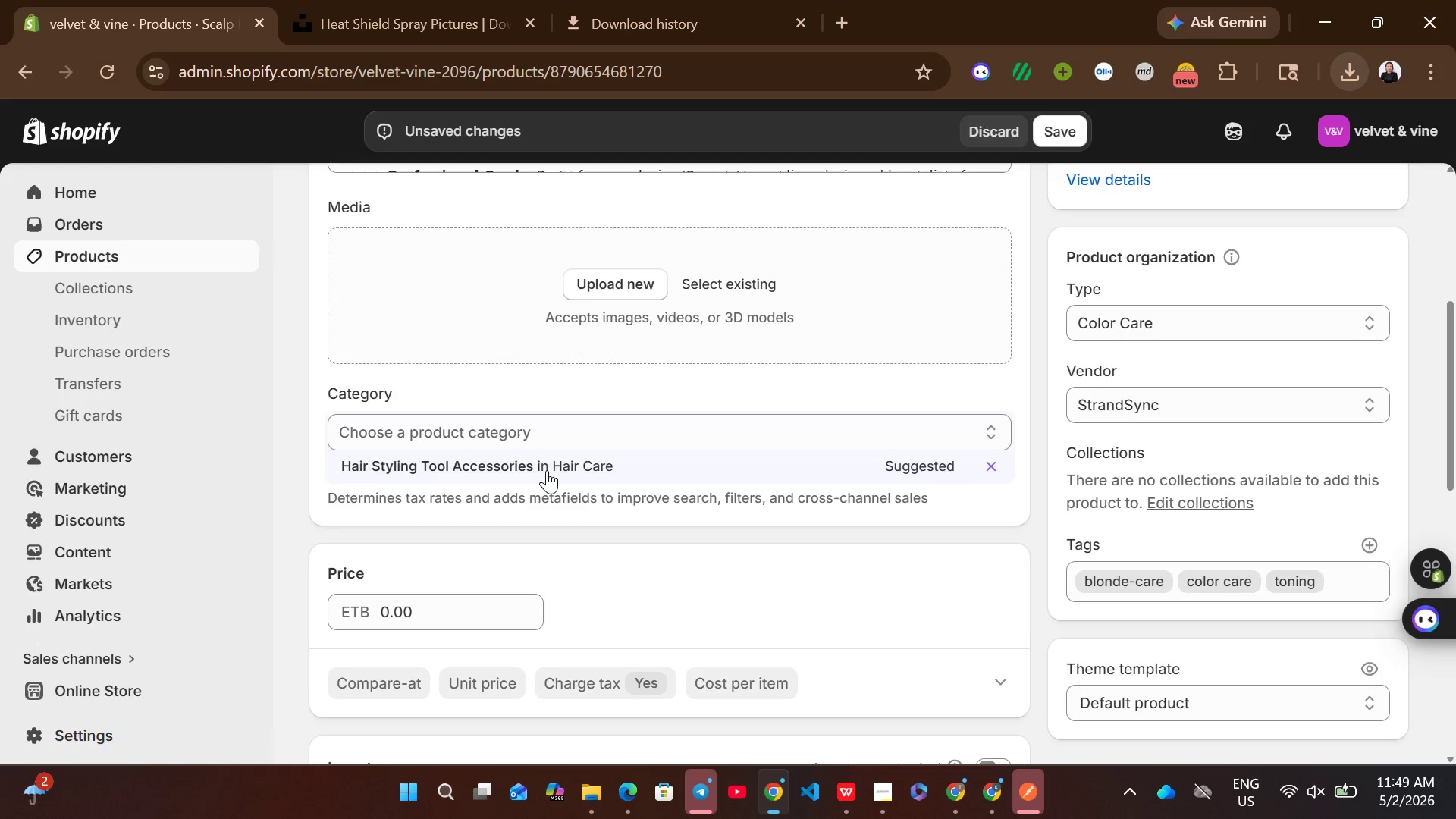 
left_click([547, 470])
 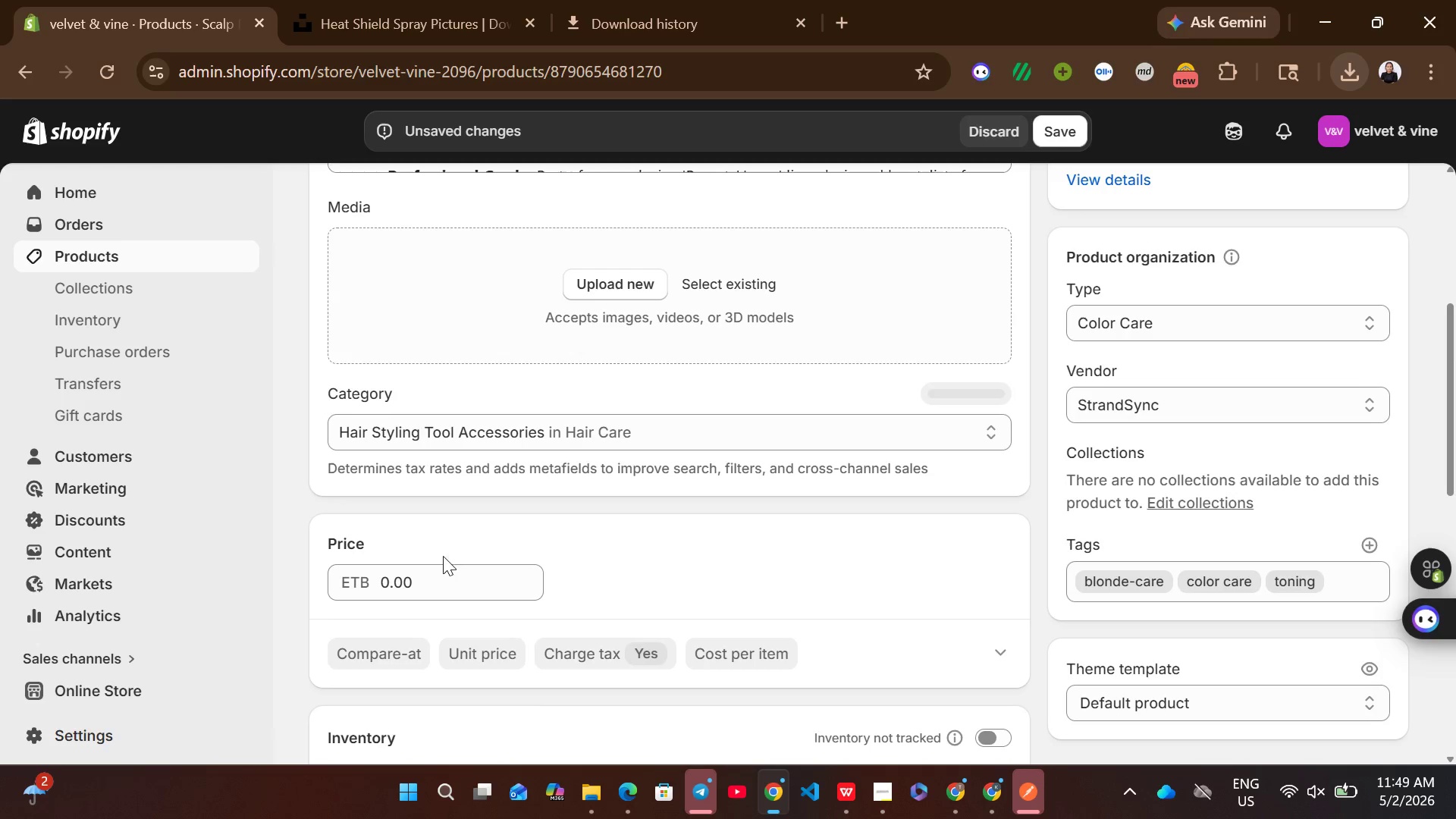 
left_click([441, 584])
 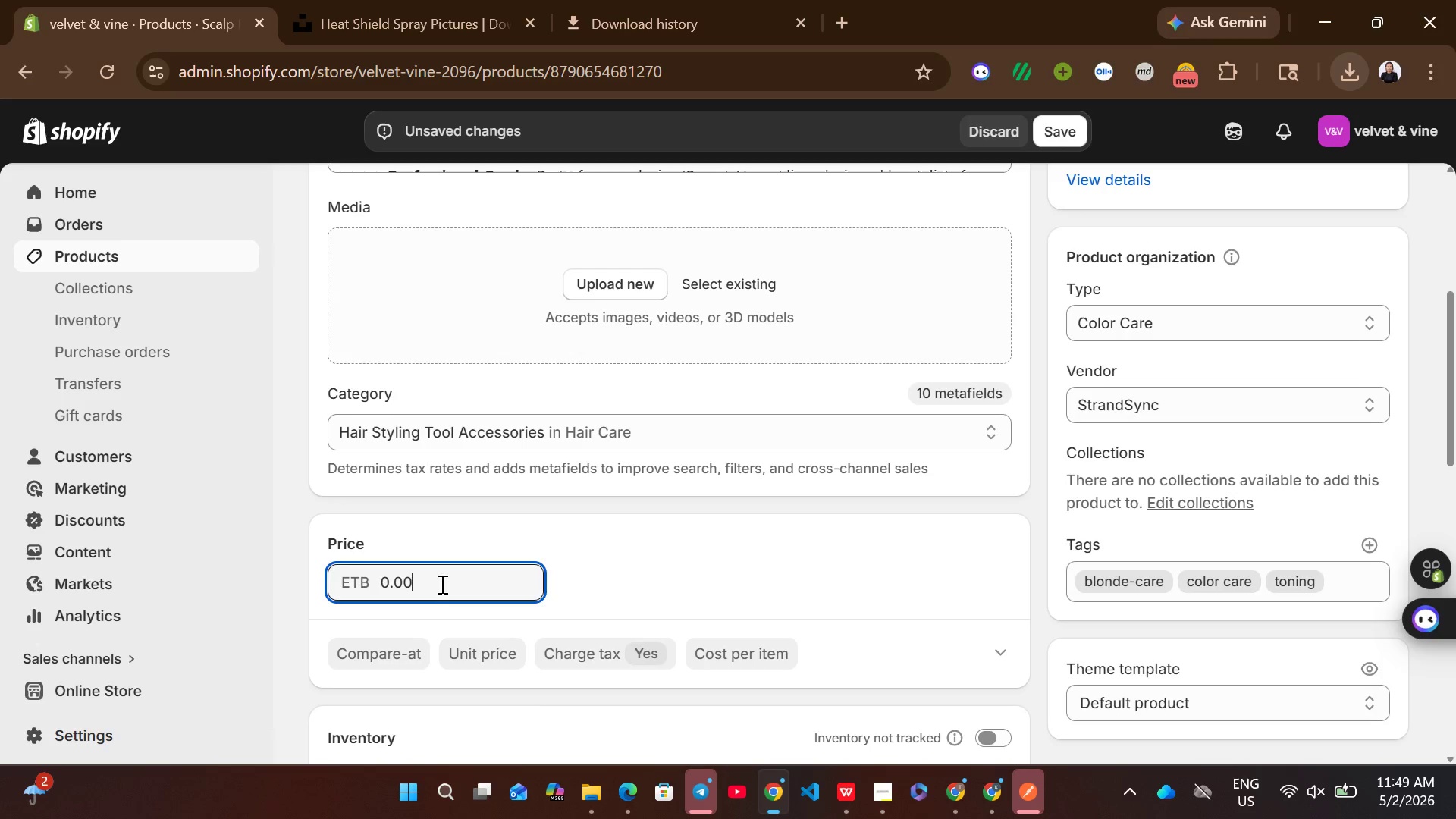 
key(Control+A)
 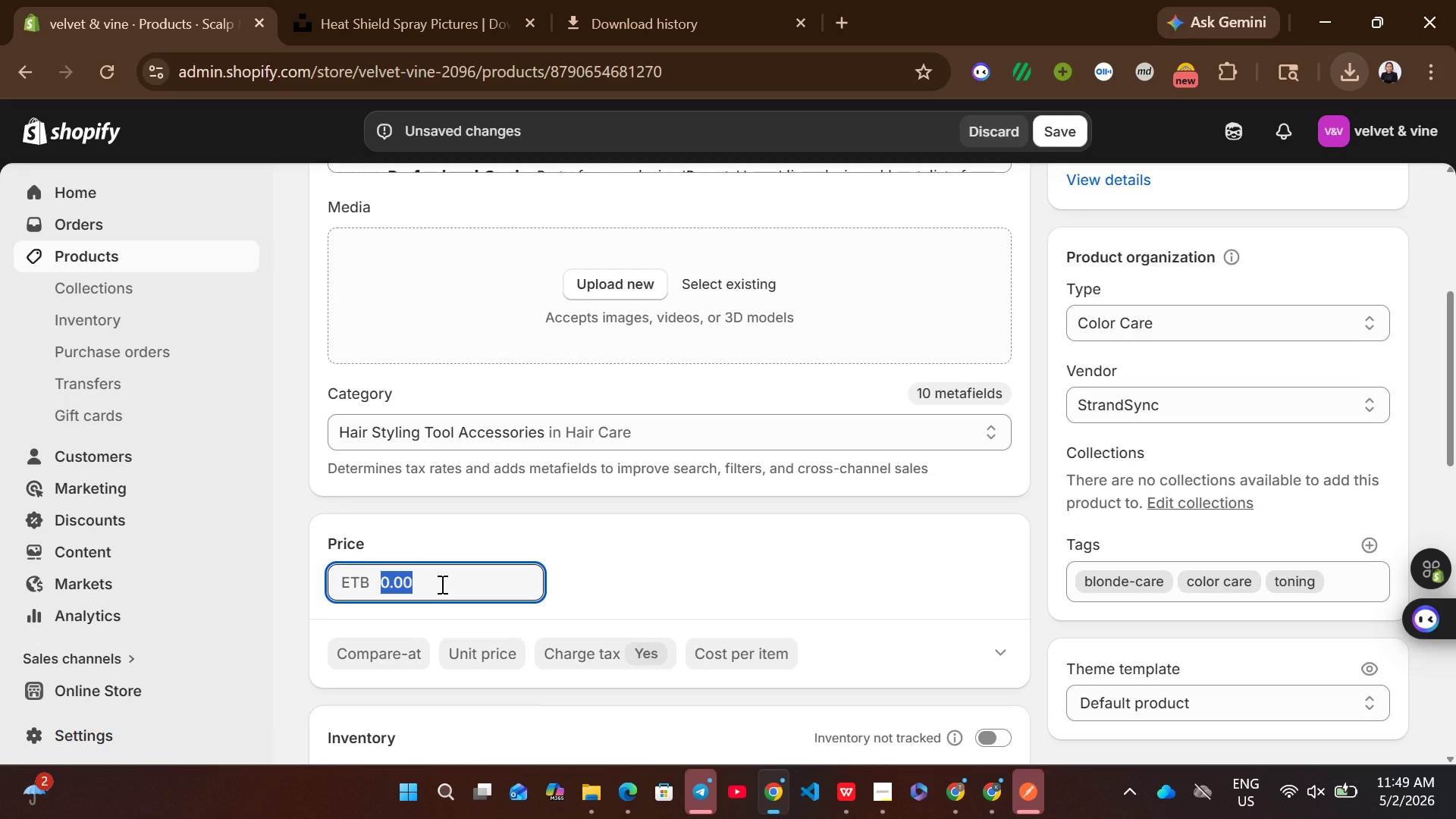 
wait(5.02)
 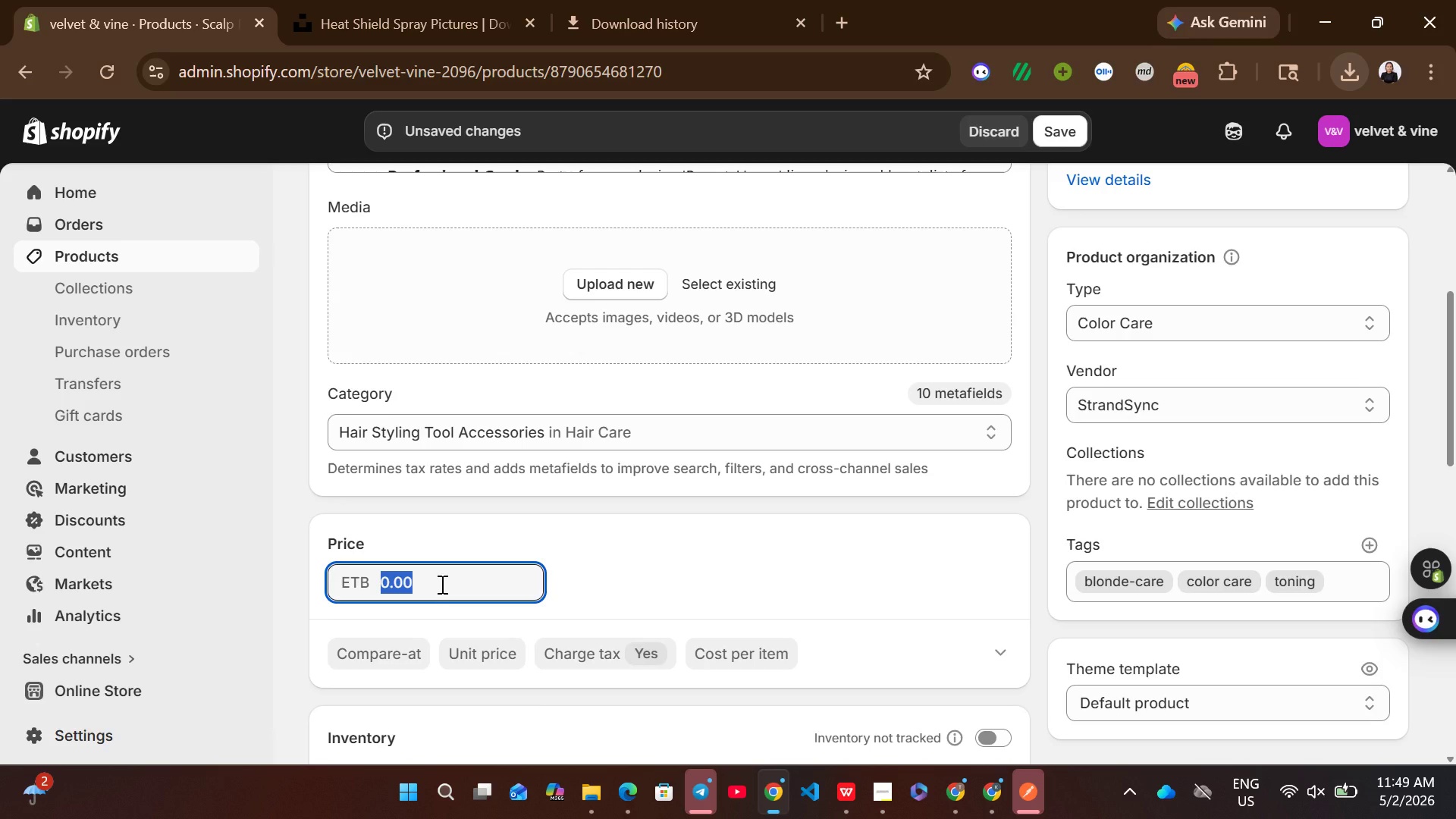 
type(50.79)
 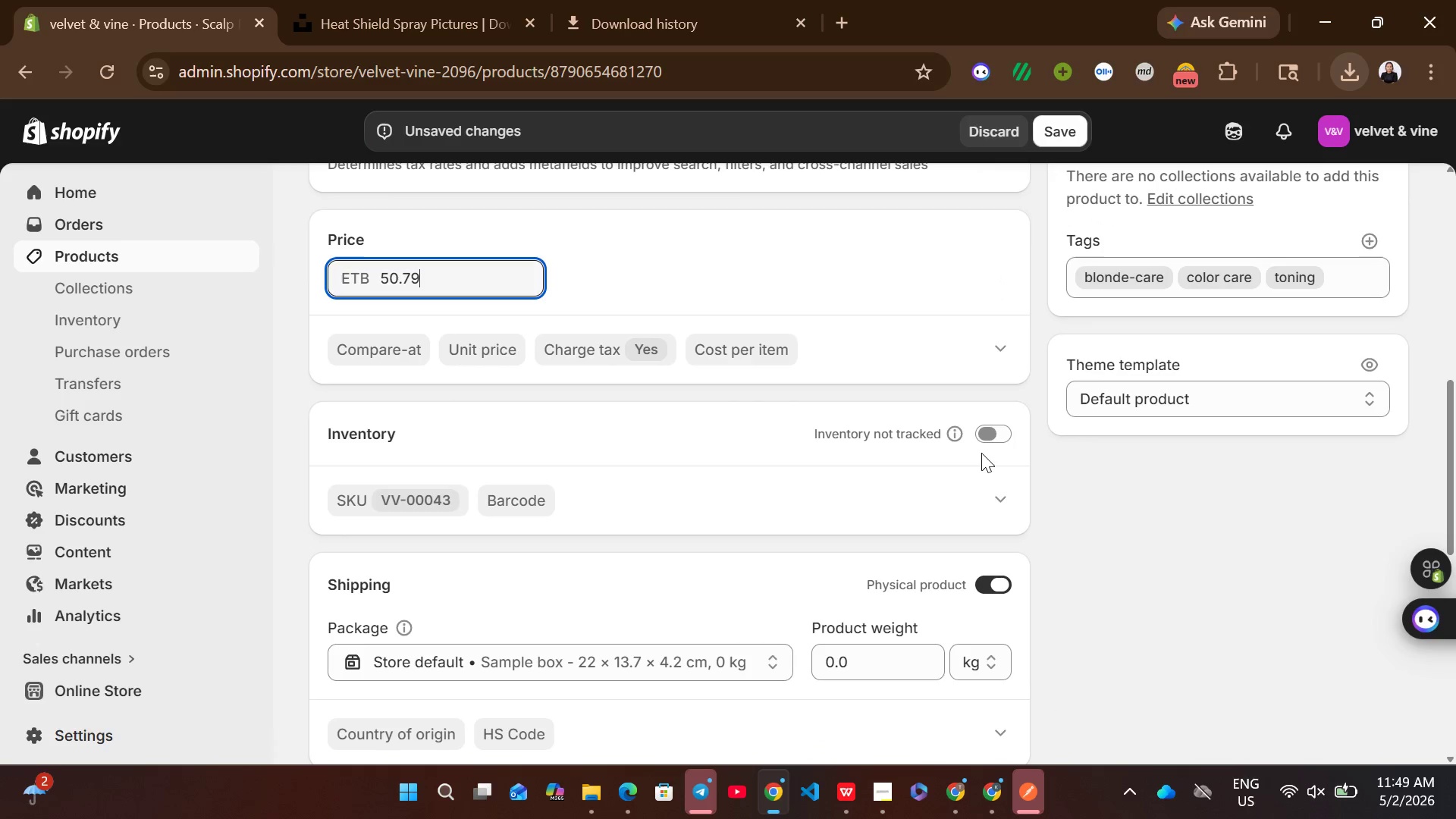 
left_click([997, 439])
 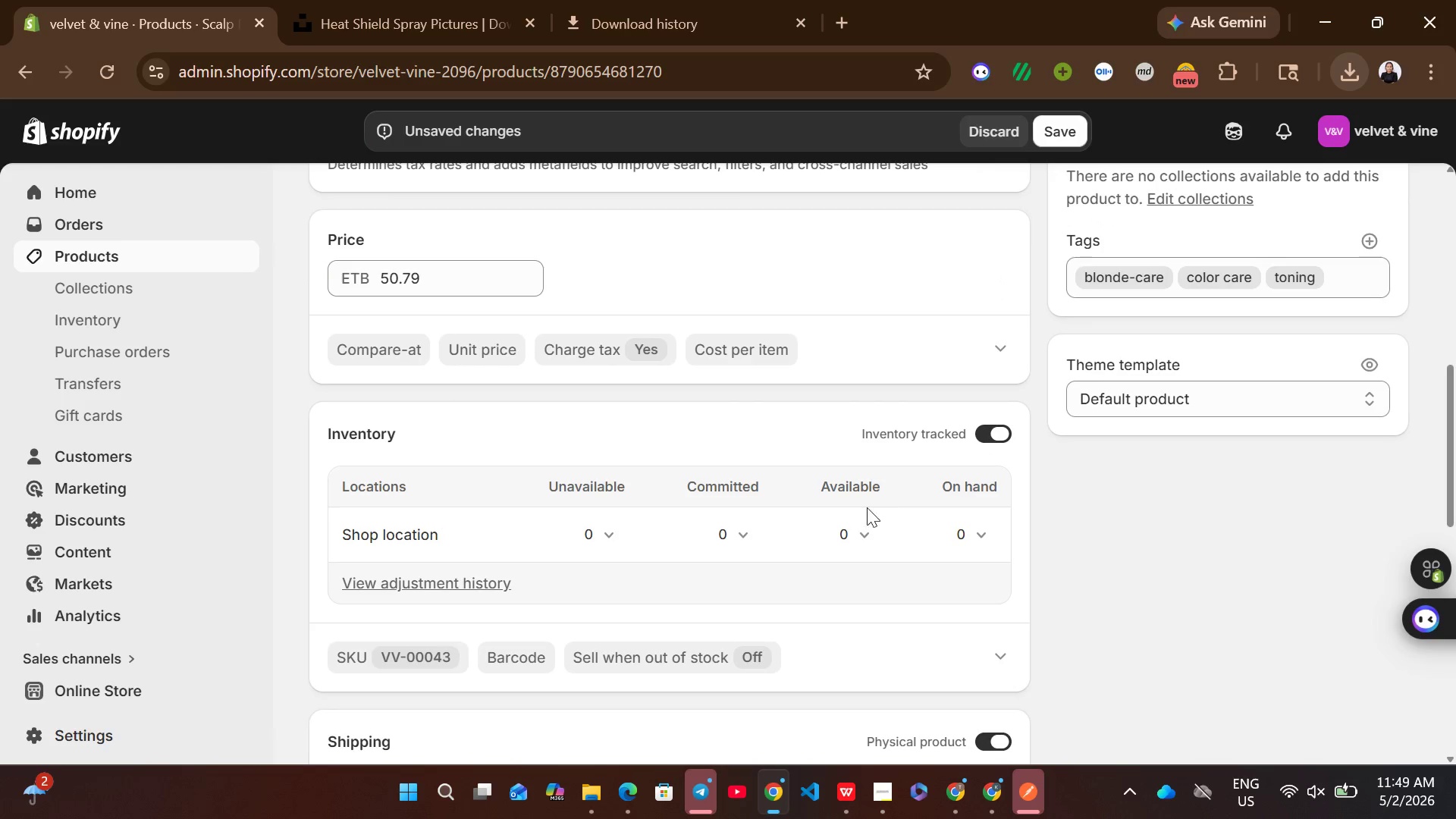 
left_click([857, 518])
 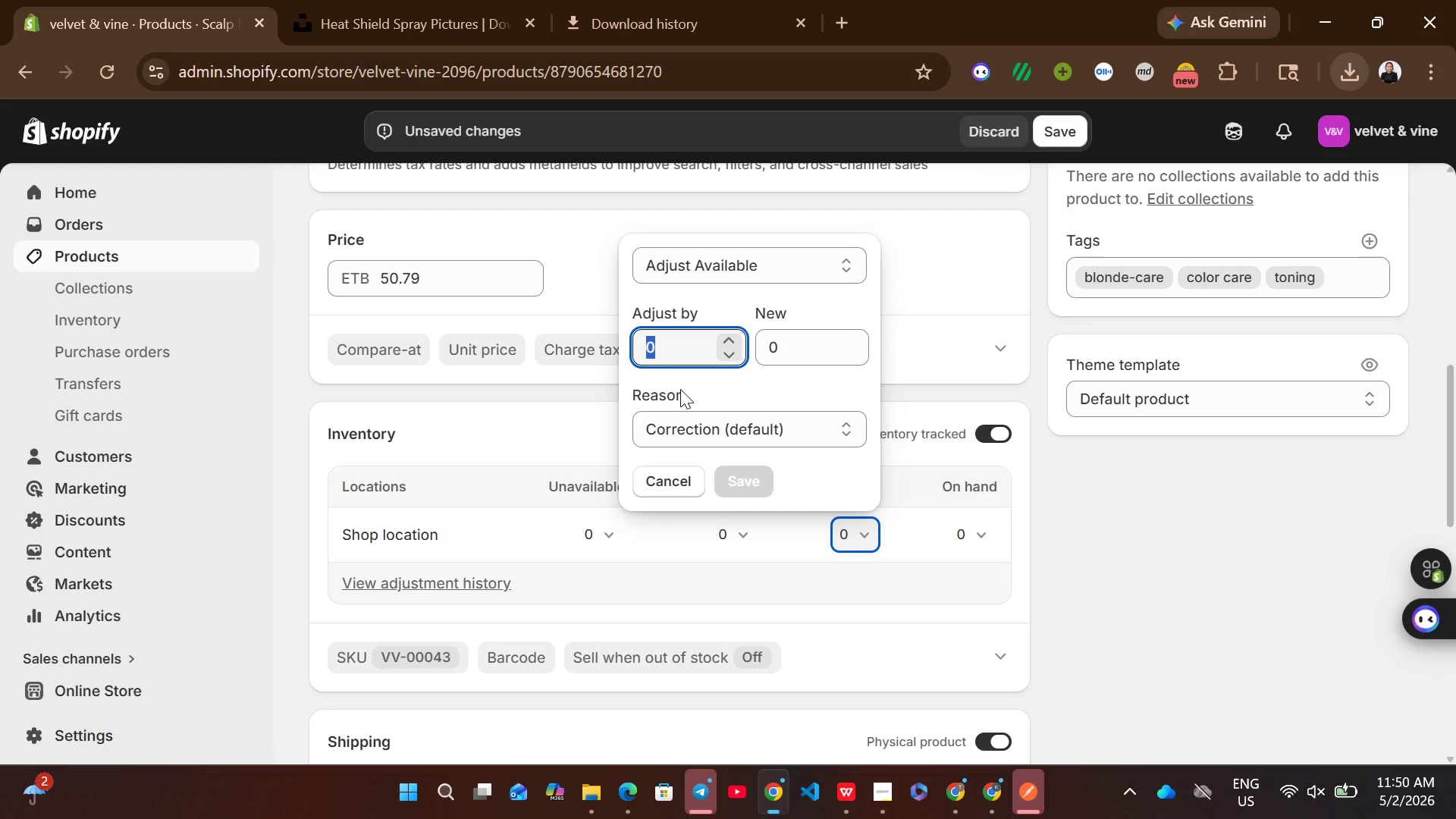 
type(115)
key(Backspace)
type(4)
 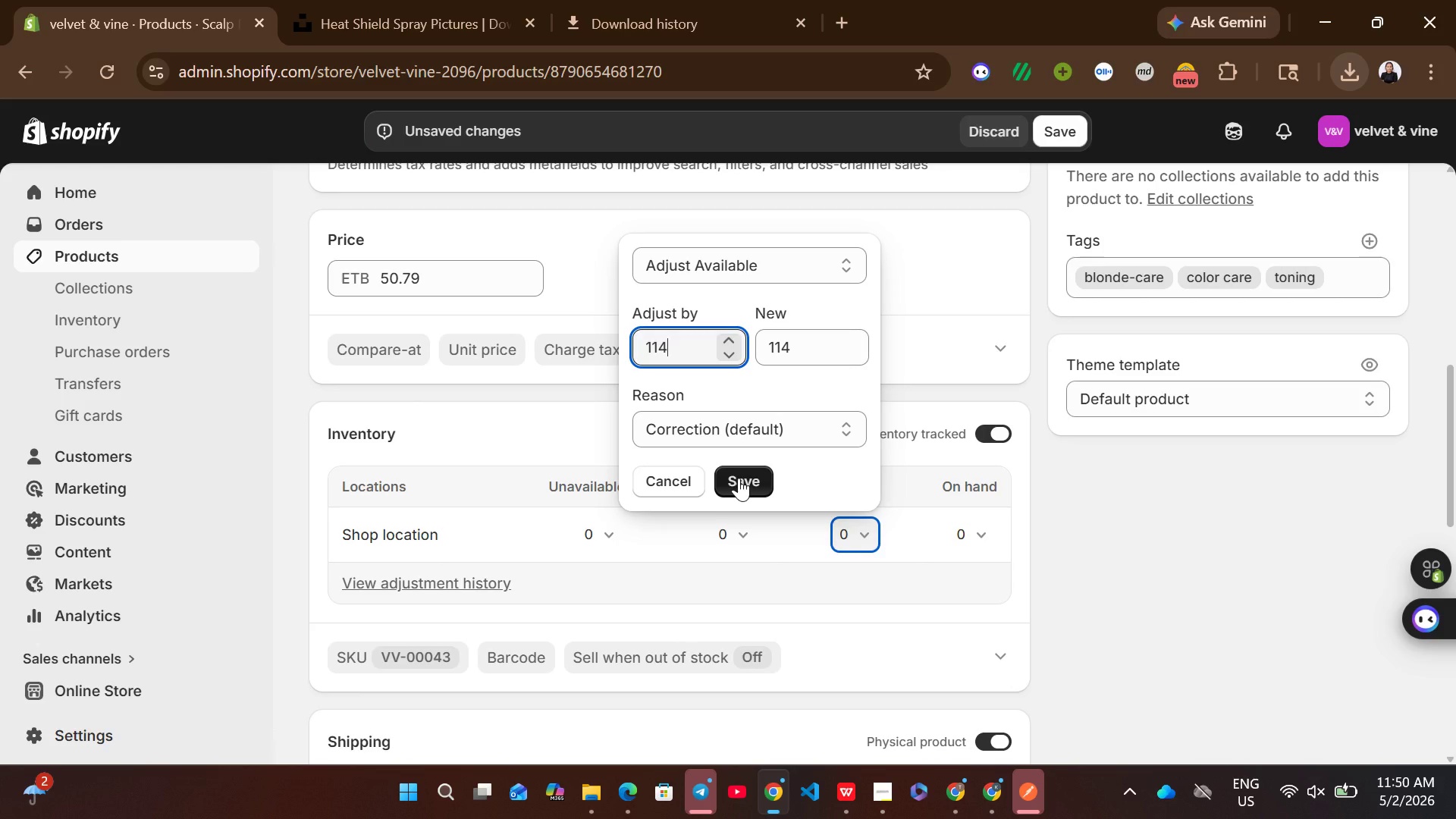 
wait(7.42)
 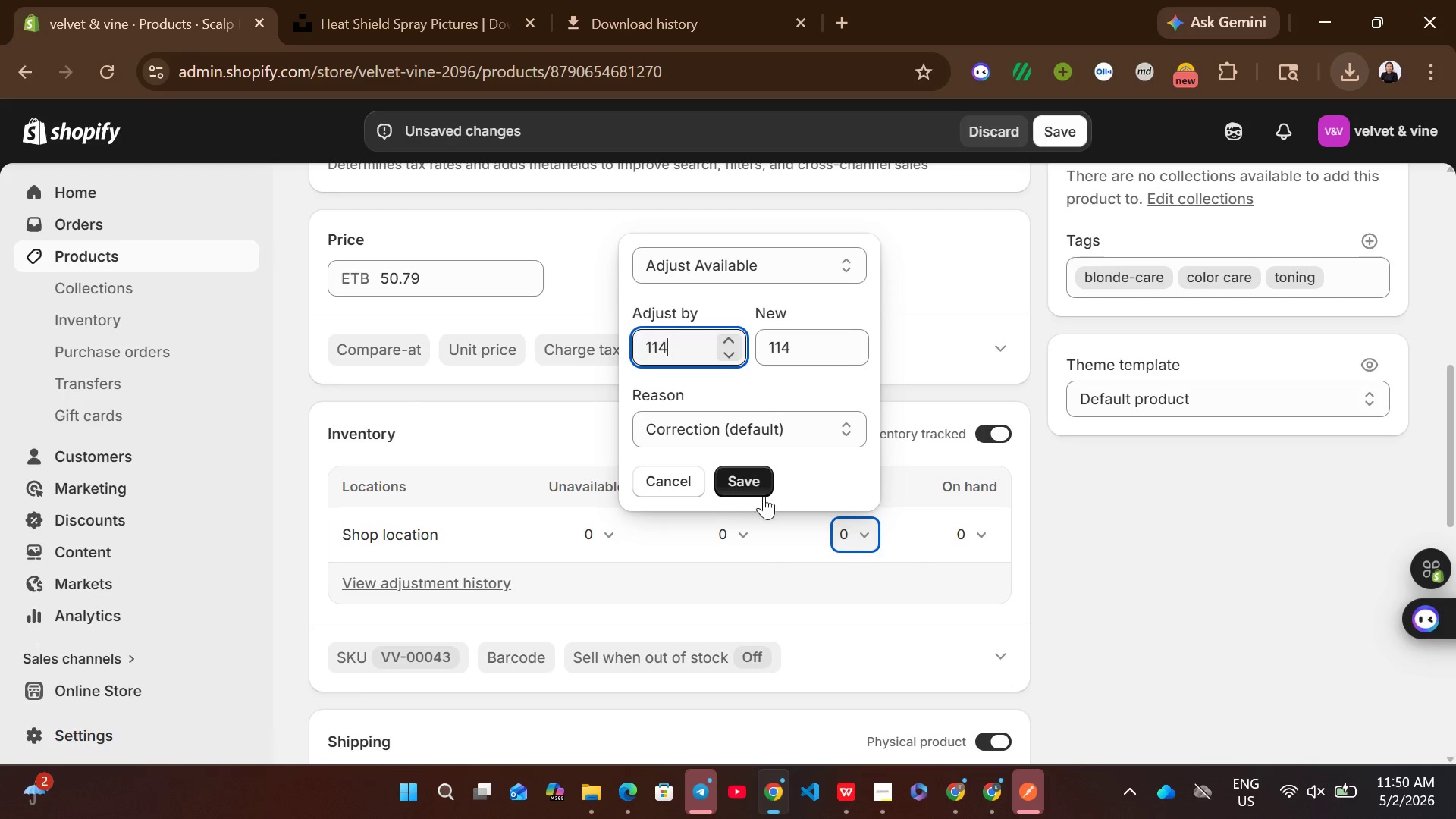 
left_click([739, 478])
 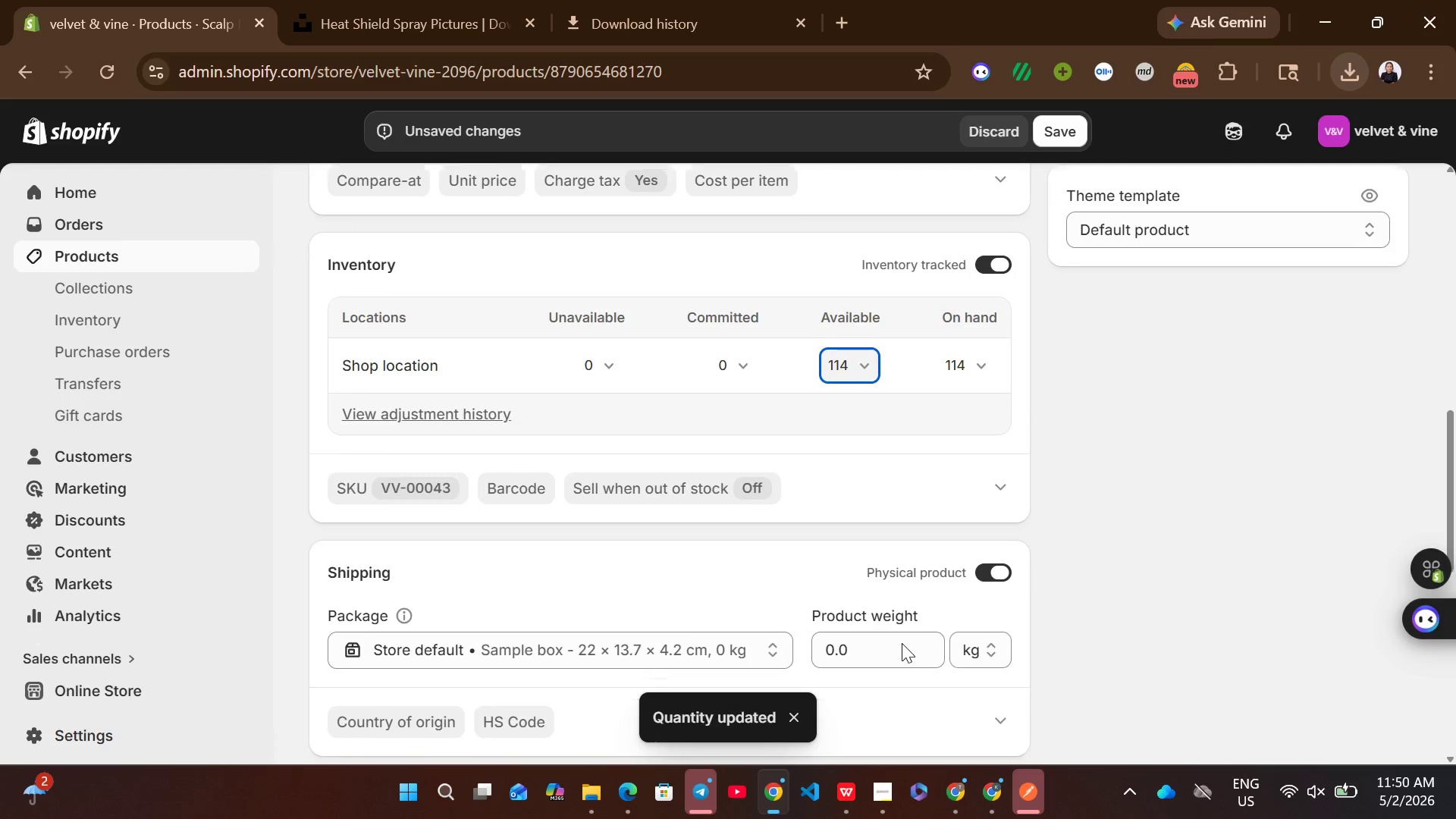 
left_click([864, 651])
 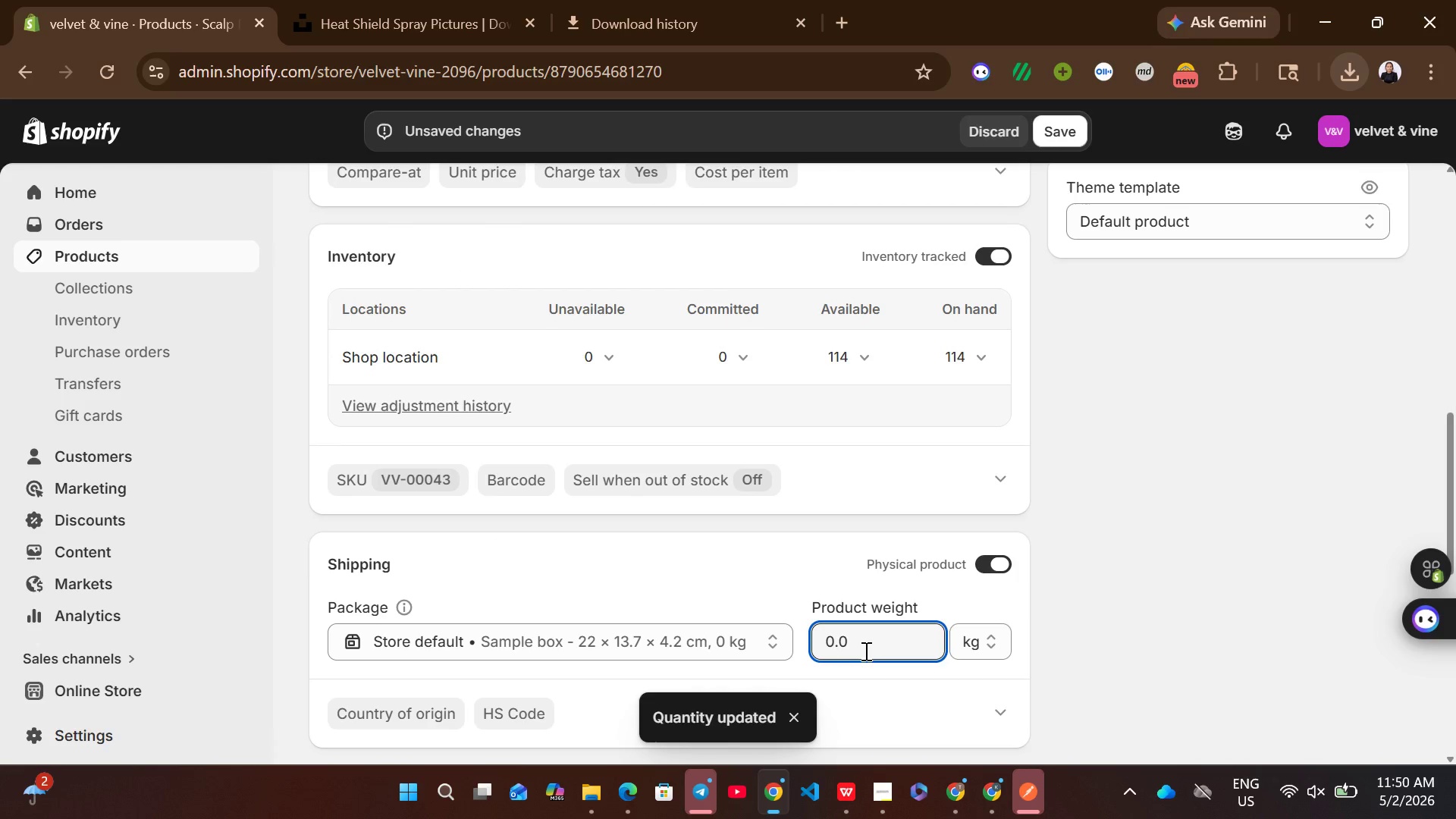 
key(Control+ControlLeft)
 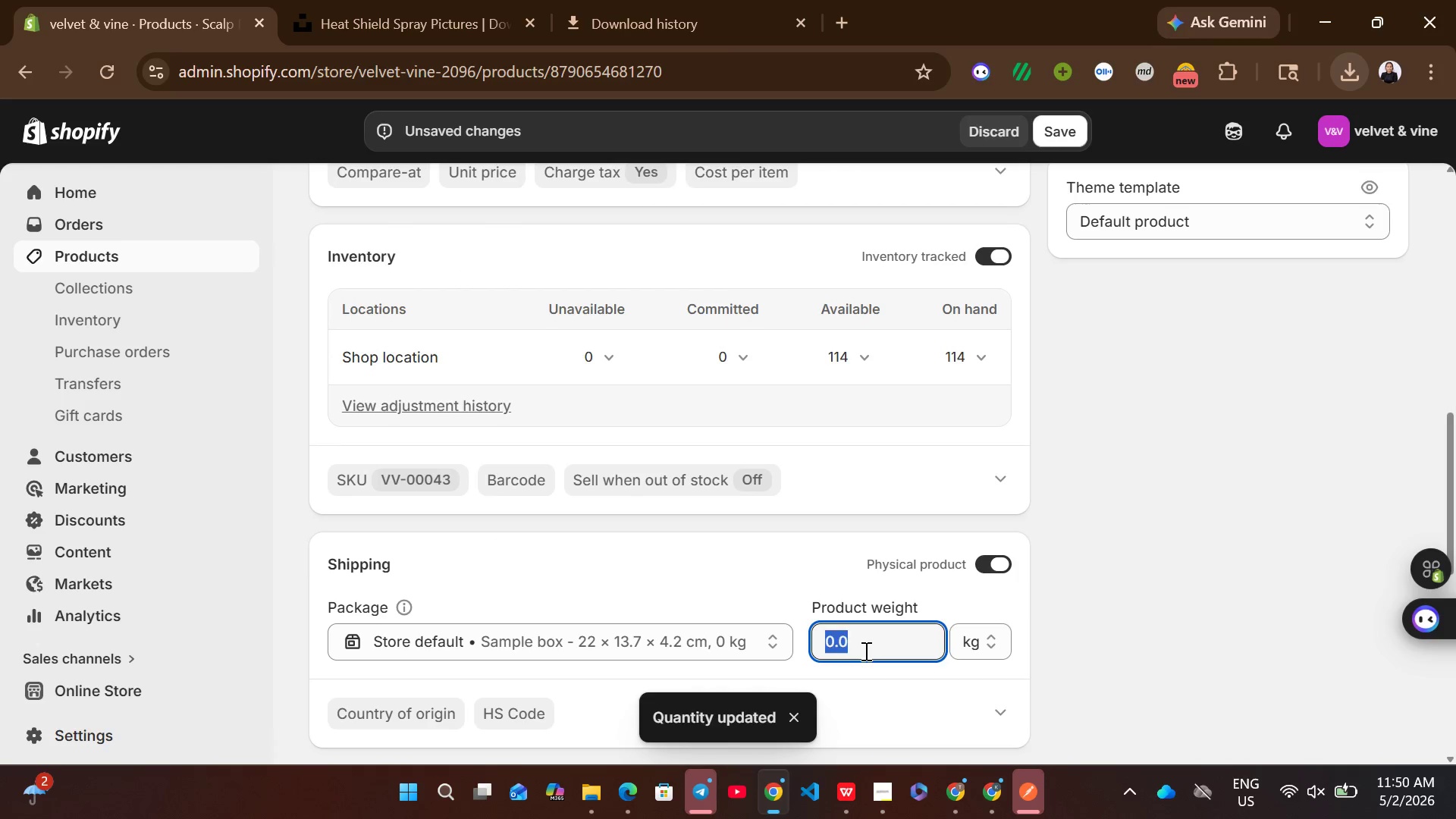 
key(Control+A)
 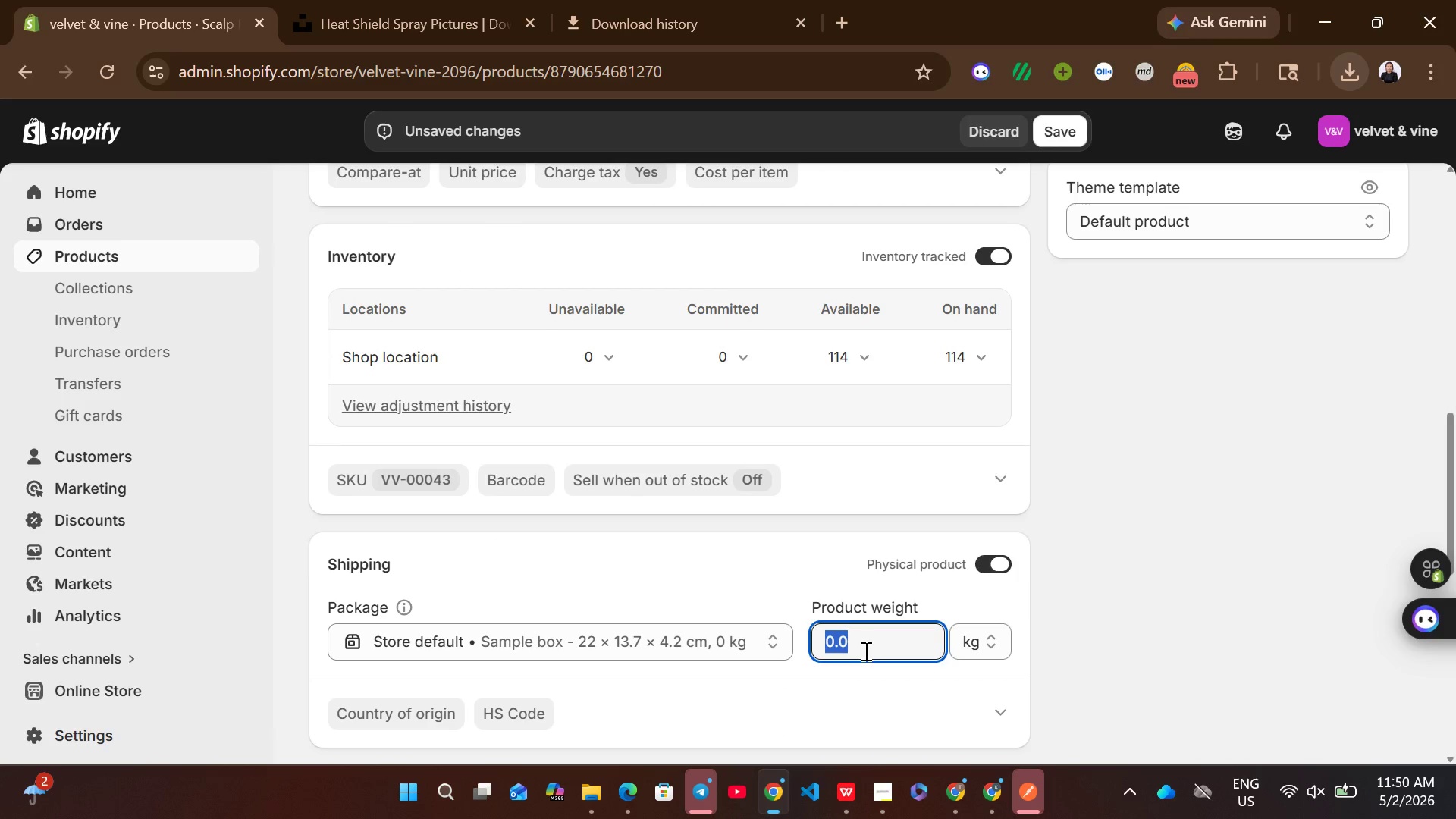 
type(234)
 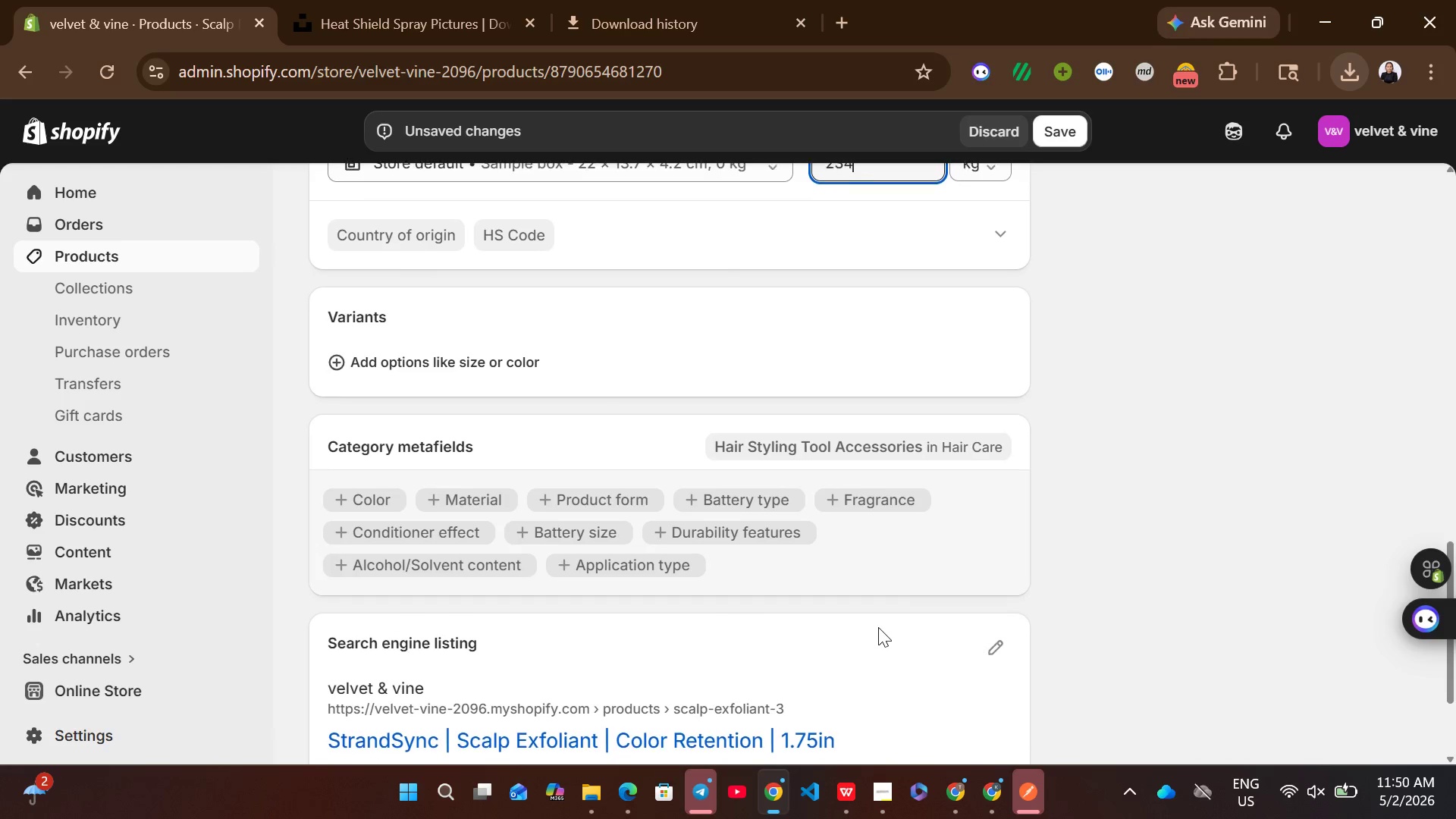 
left_click([990, 463])
 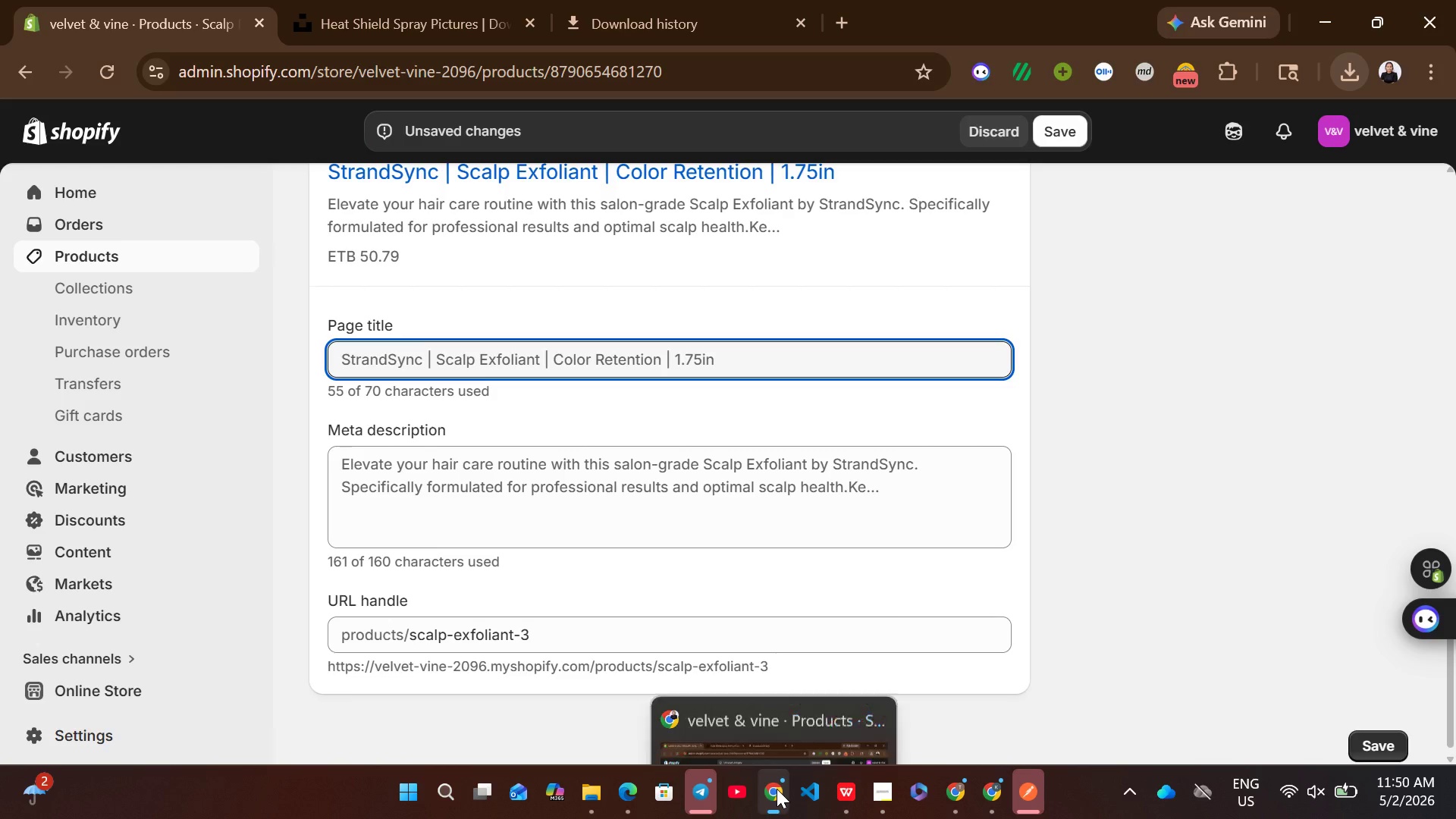 
left_click([844, 791])
 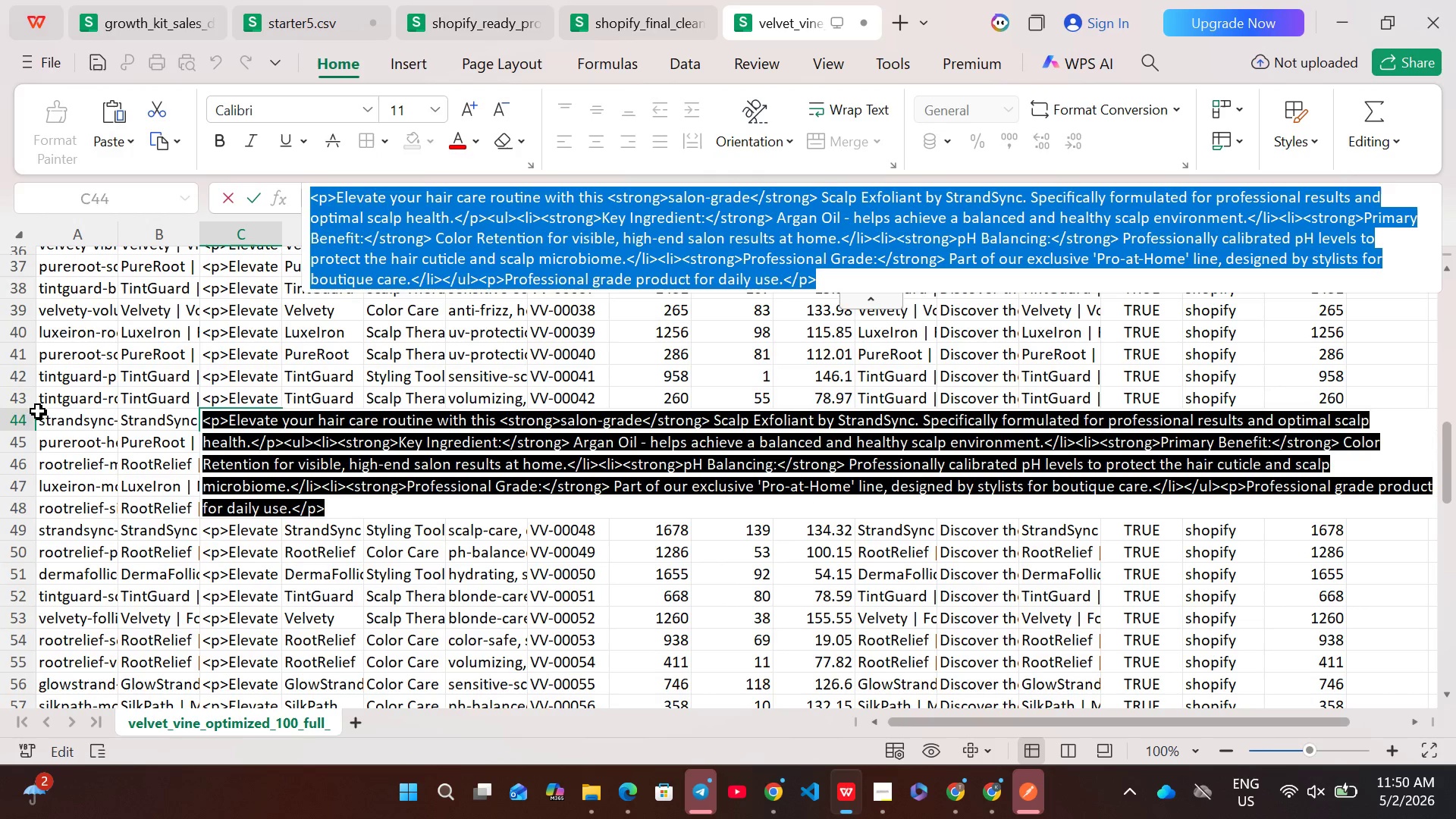 
left_click([19, 421])
 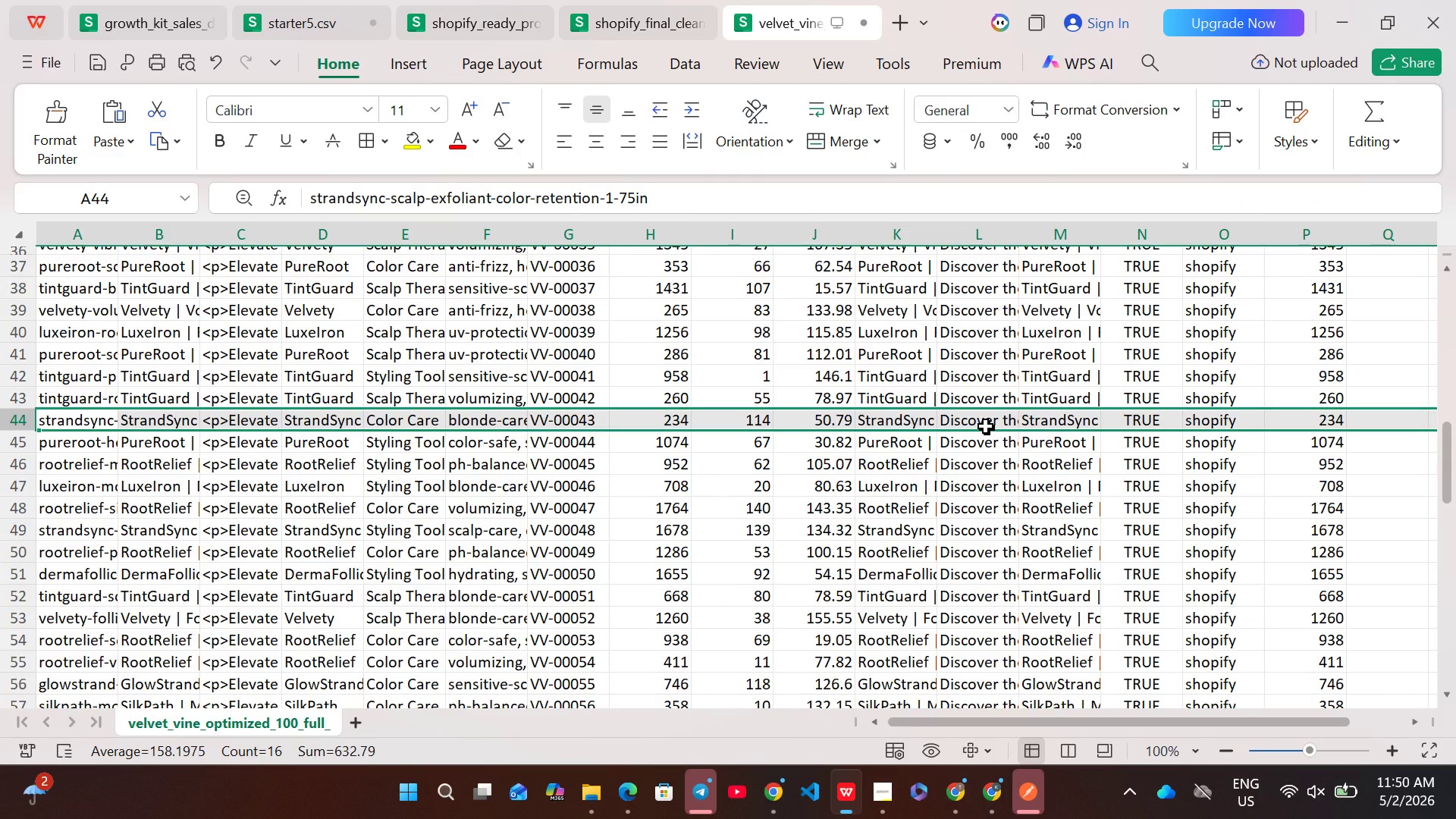 
double_click([986, 426])
 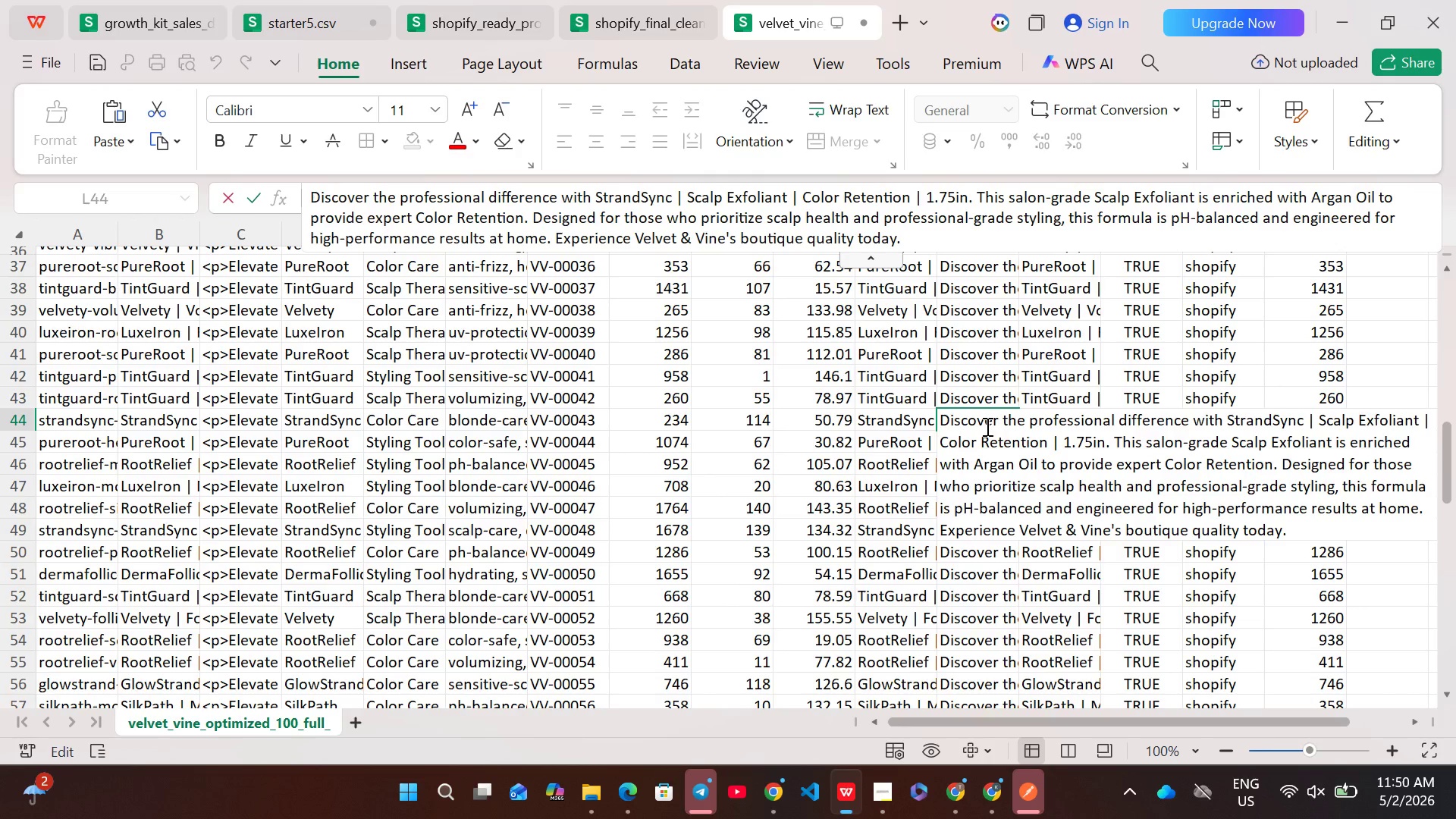 
key(Control+ControlLeft)
 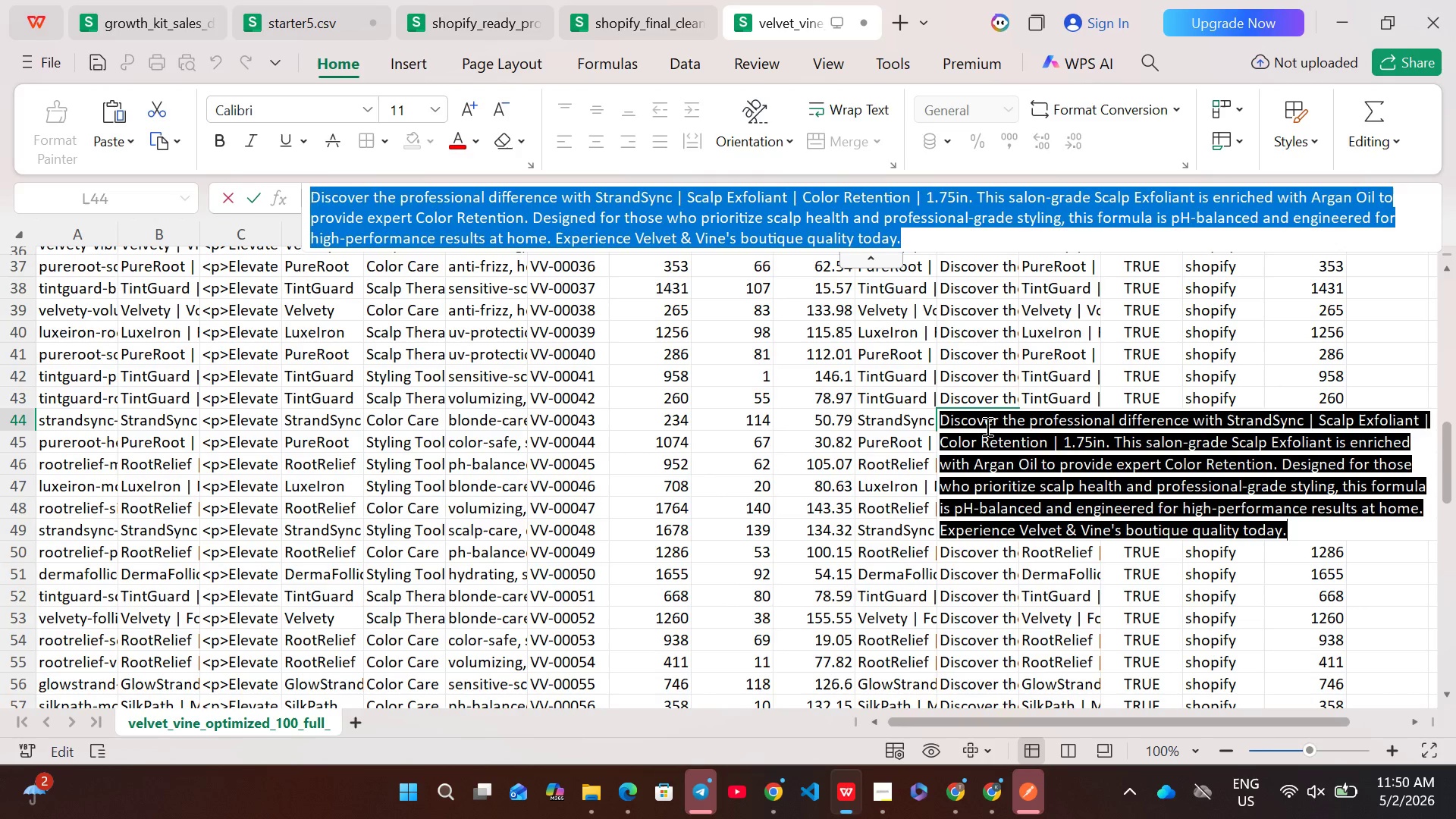 
key(Control+A)
 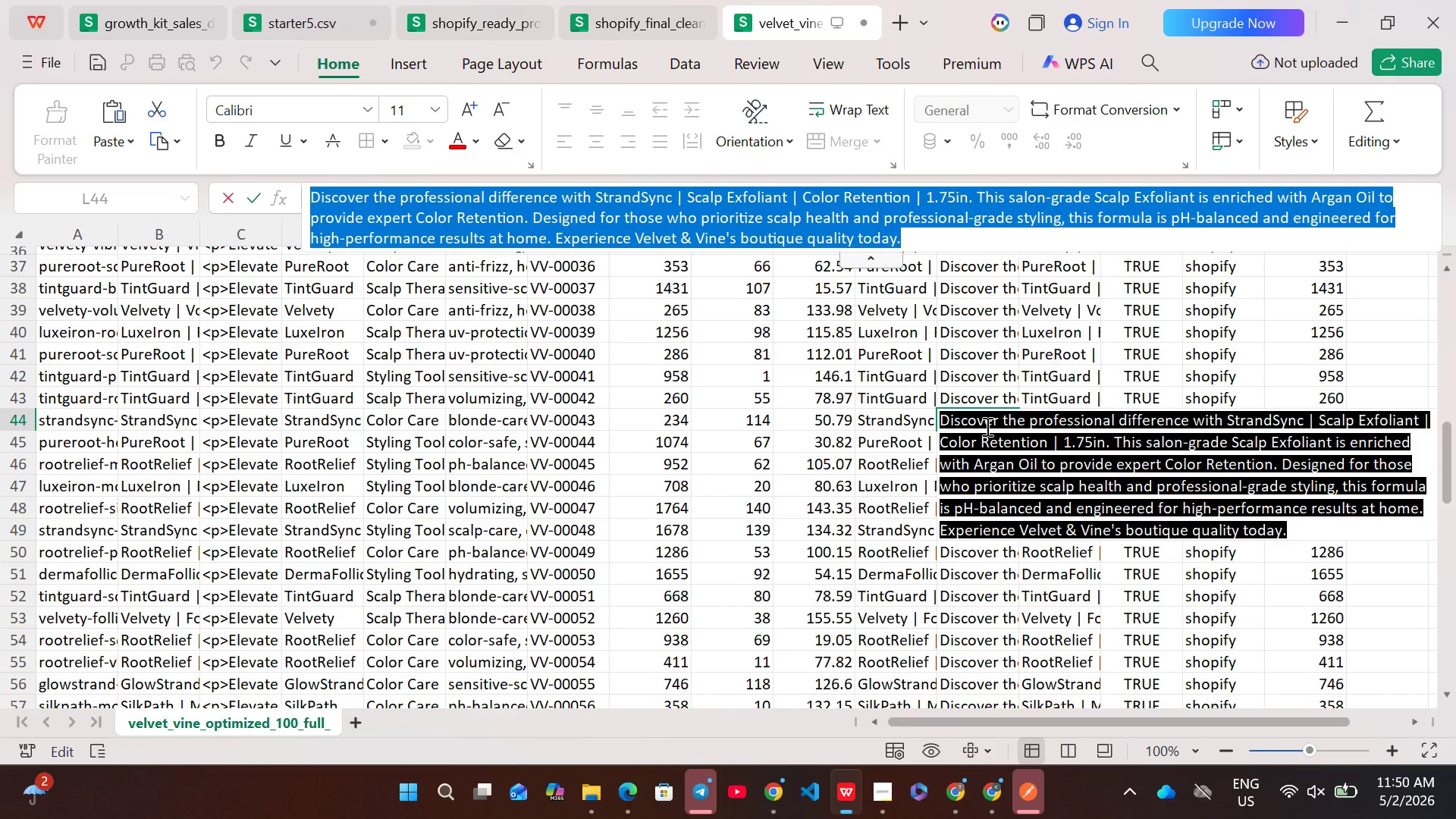 
key(Control+C)
 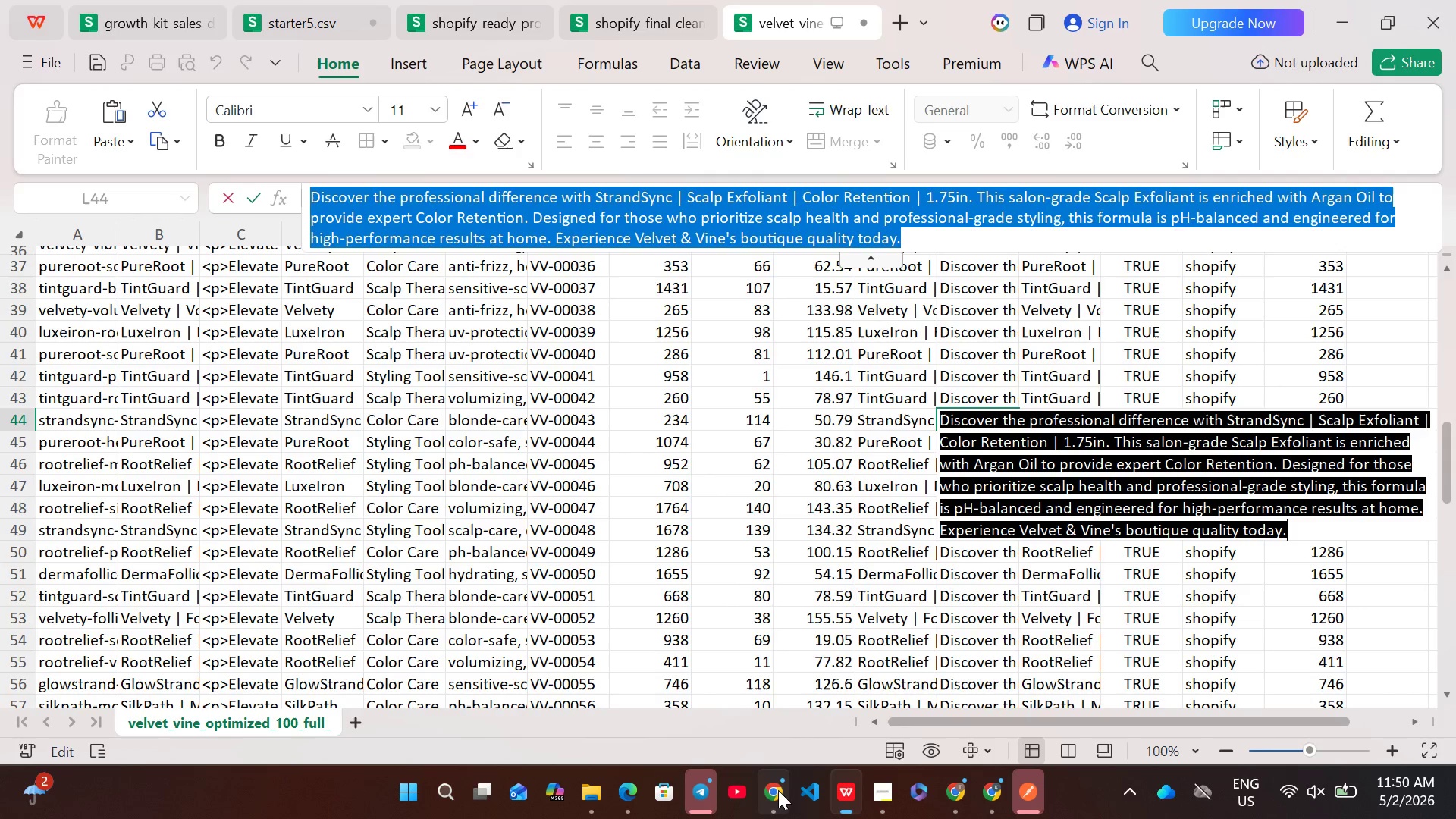 
left_click([778, 799])
 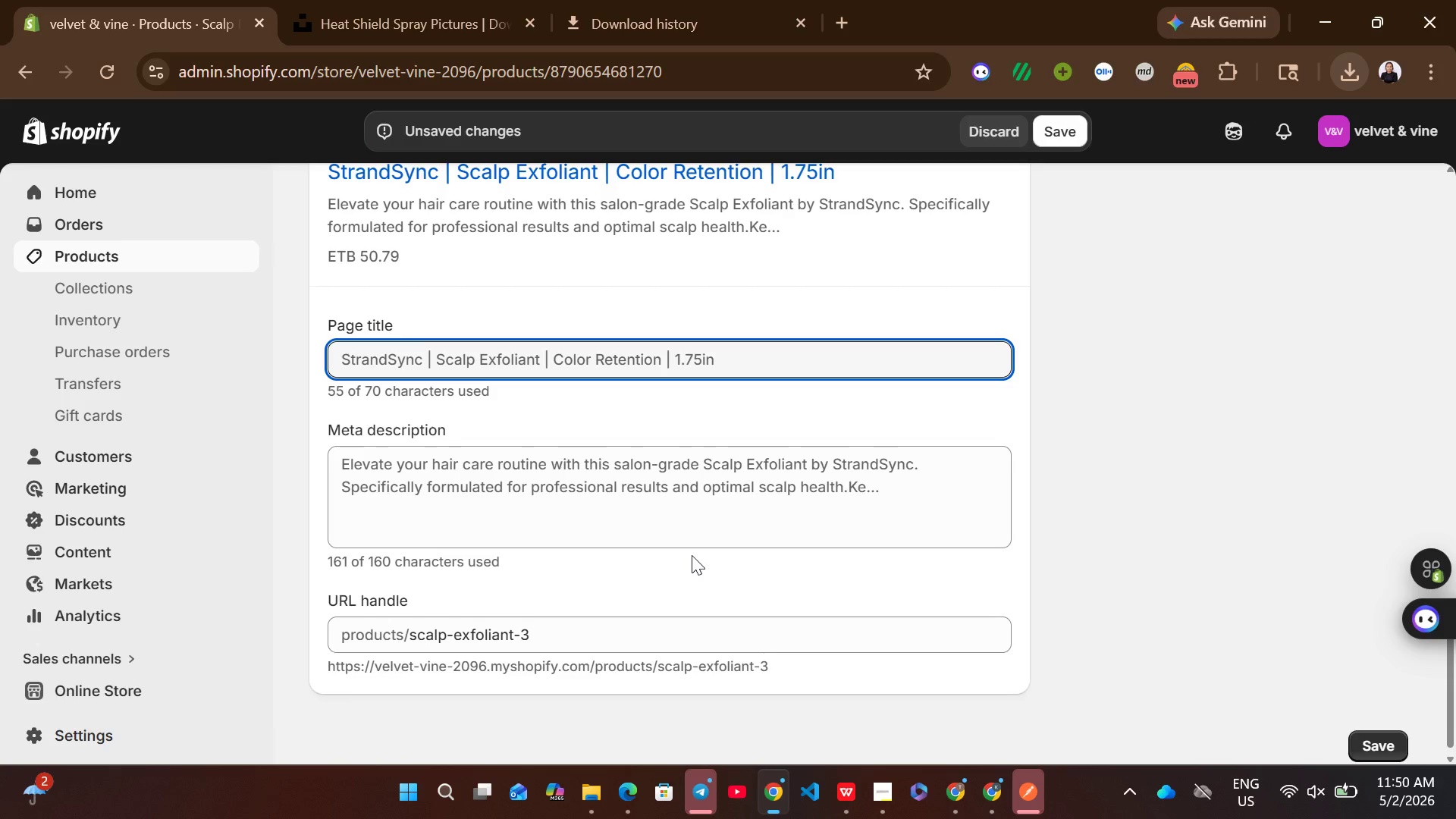 
left_click([648, 505])
 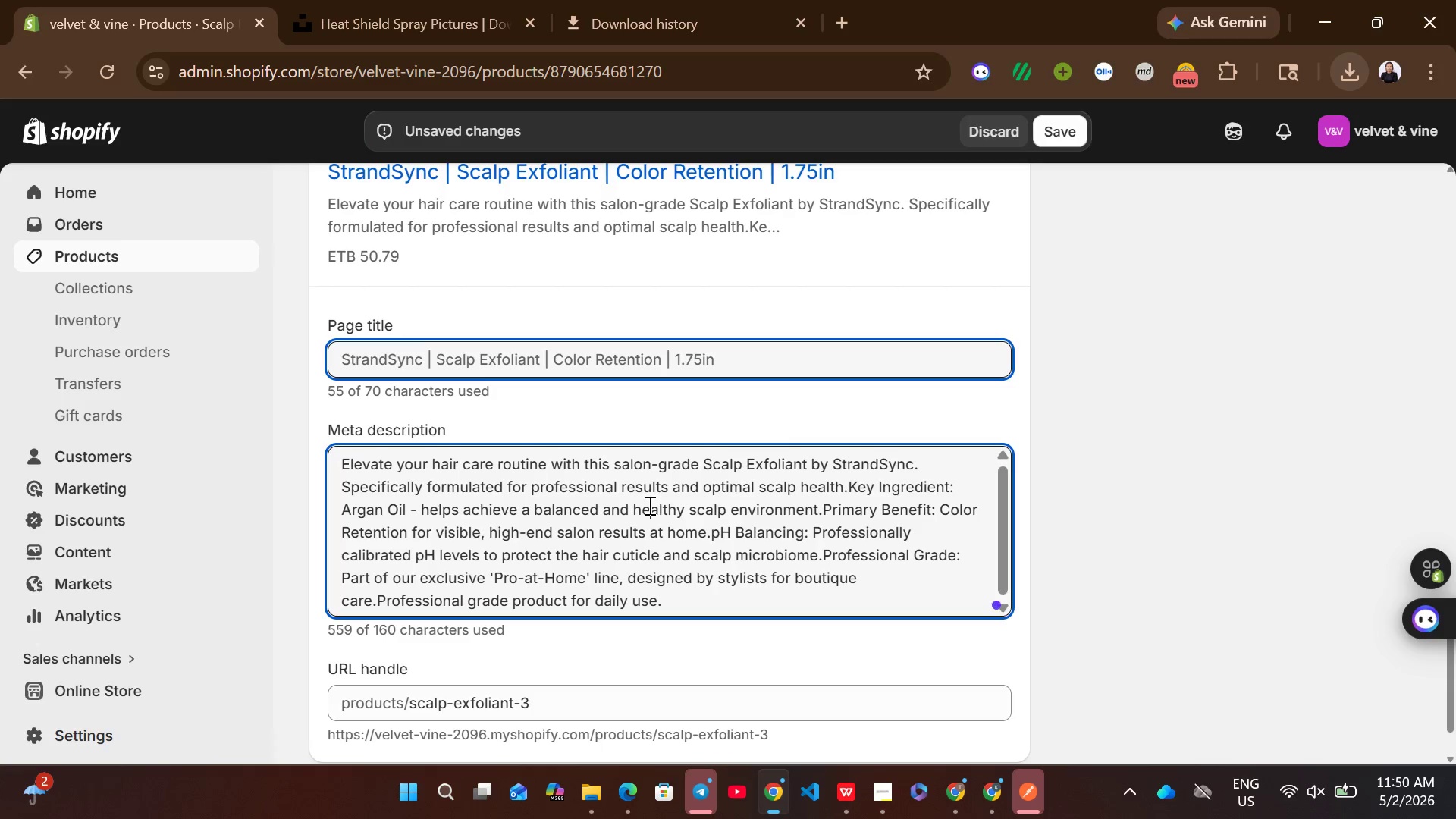 
key(Control+ControlLeft)
 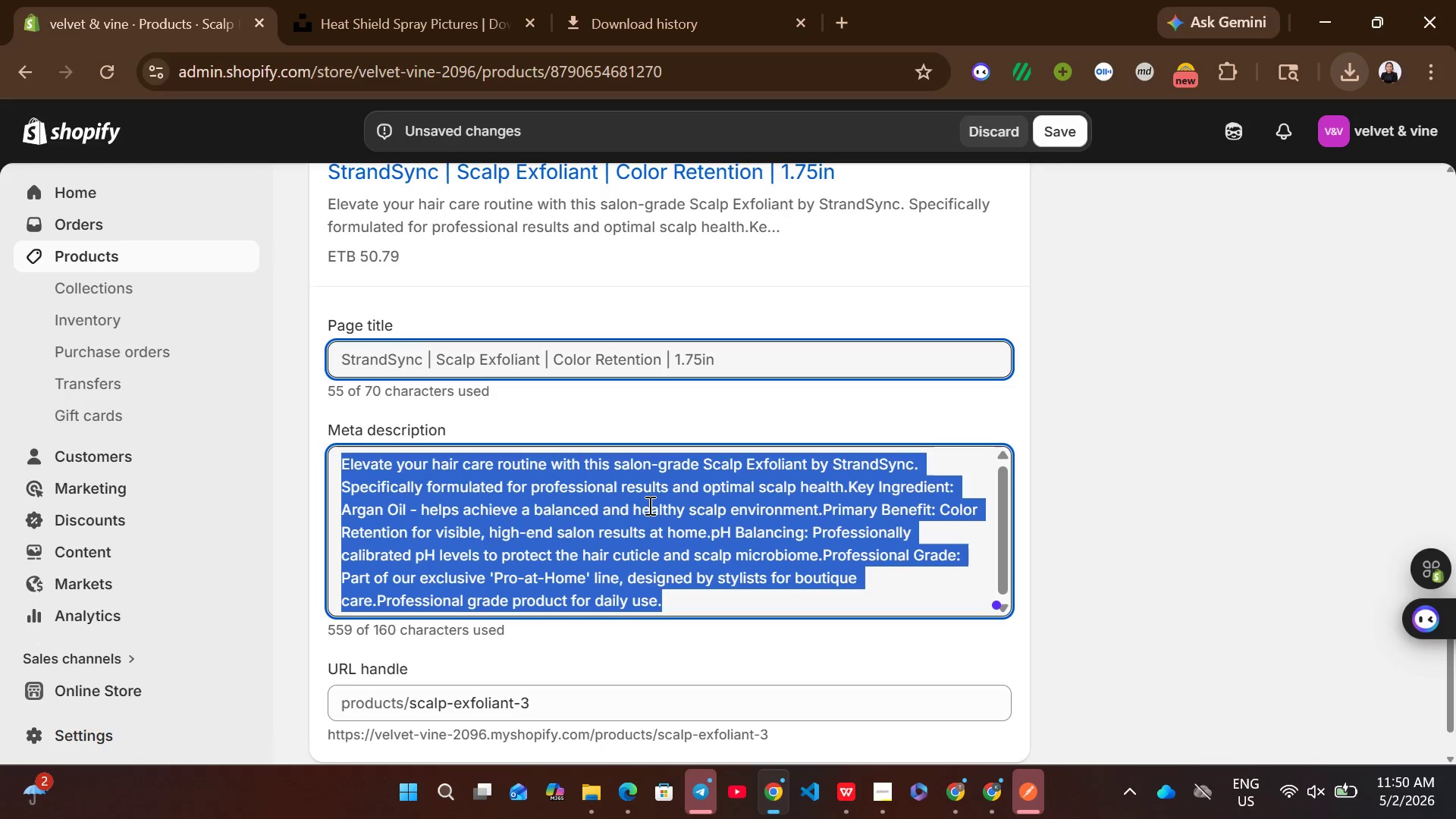 
key(Control+A)
 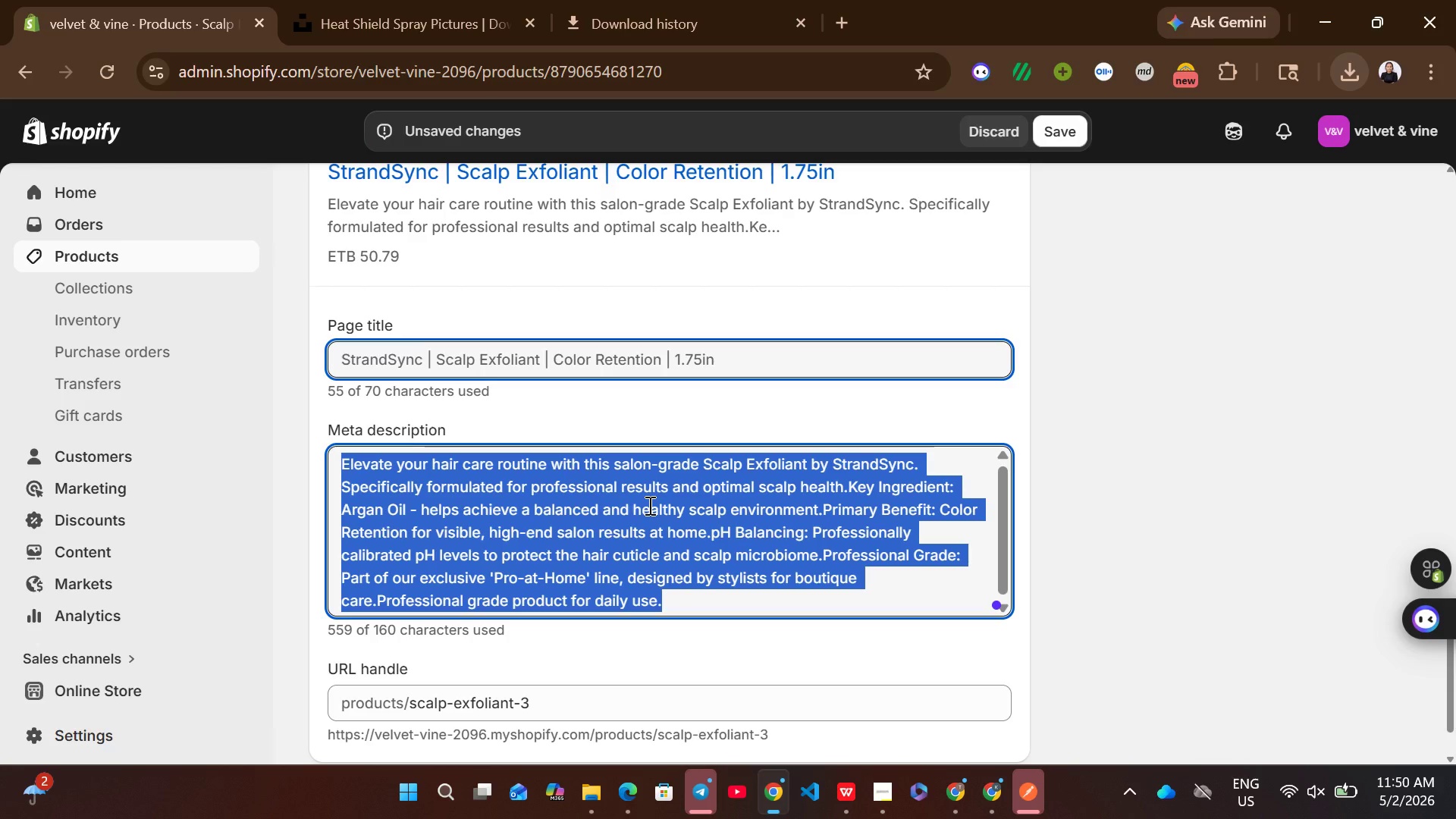 
key(Control+V)
 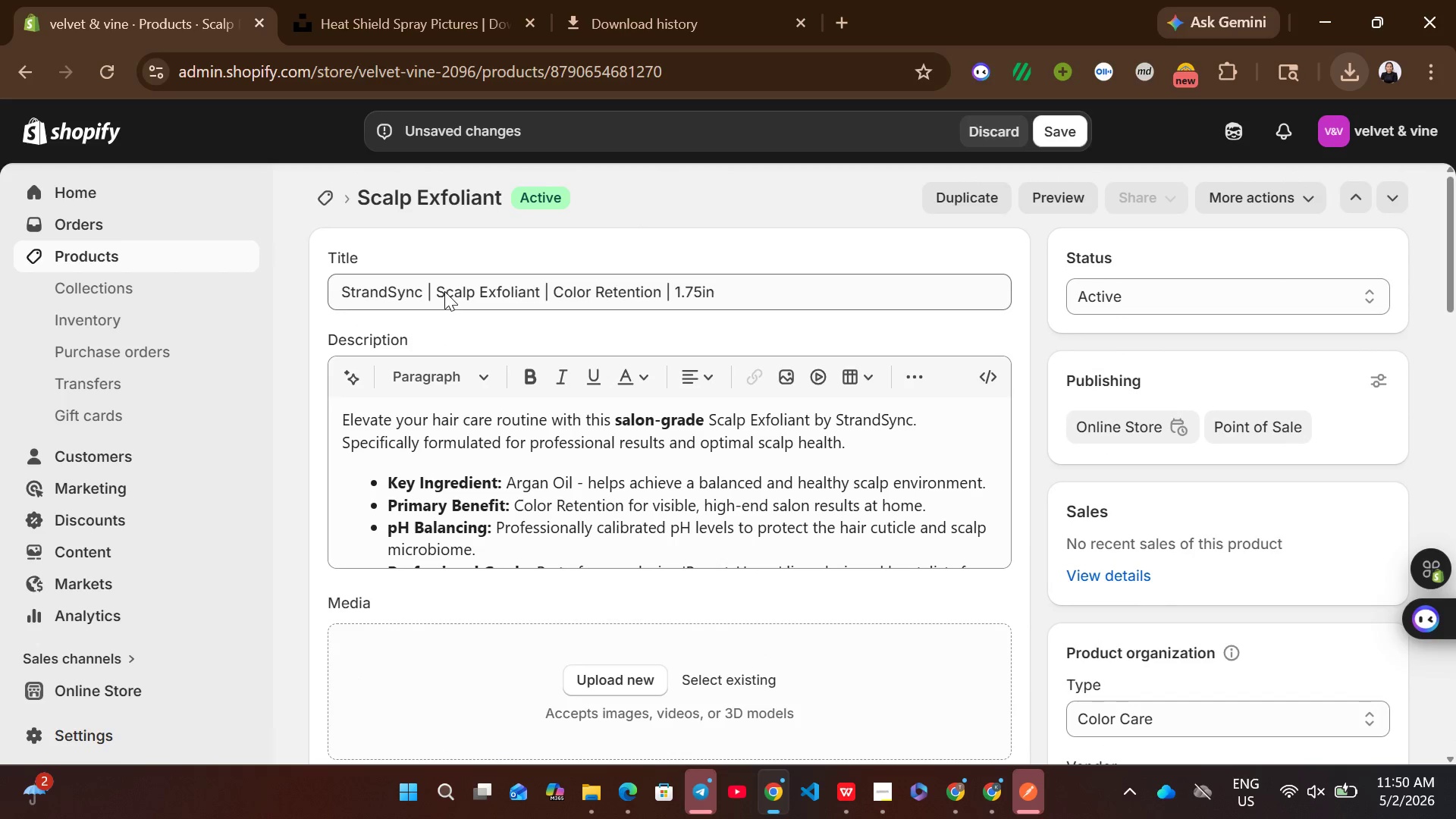 
wait(6.8)
 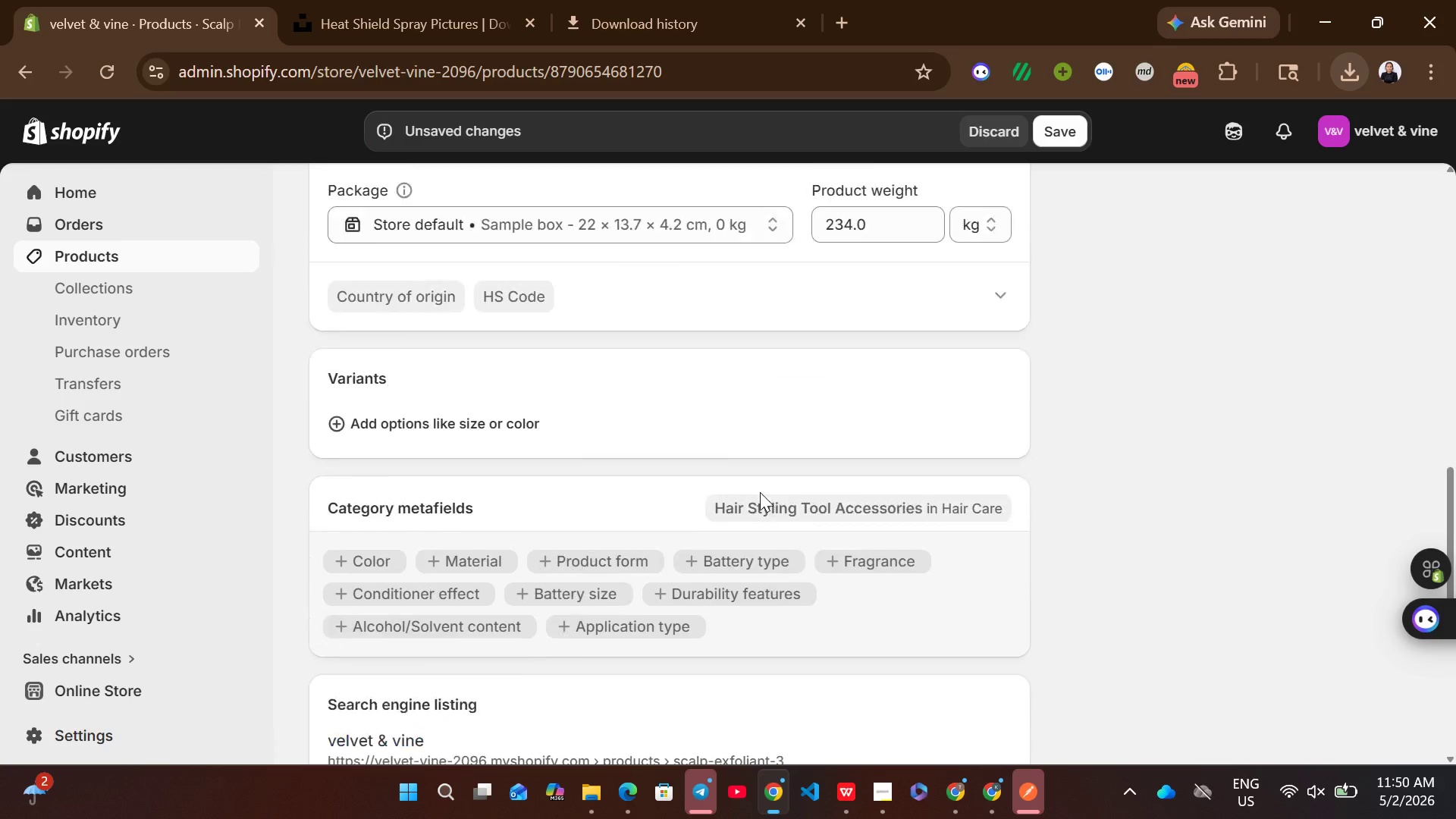 
left_click_drag(start_coordinate=[438, 291], to_coordinate=[662, 298])
 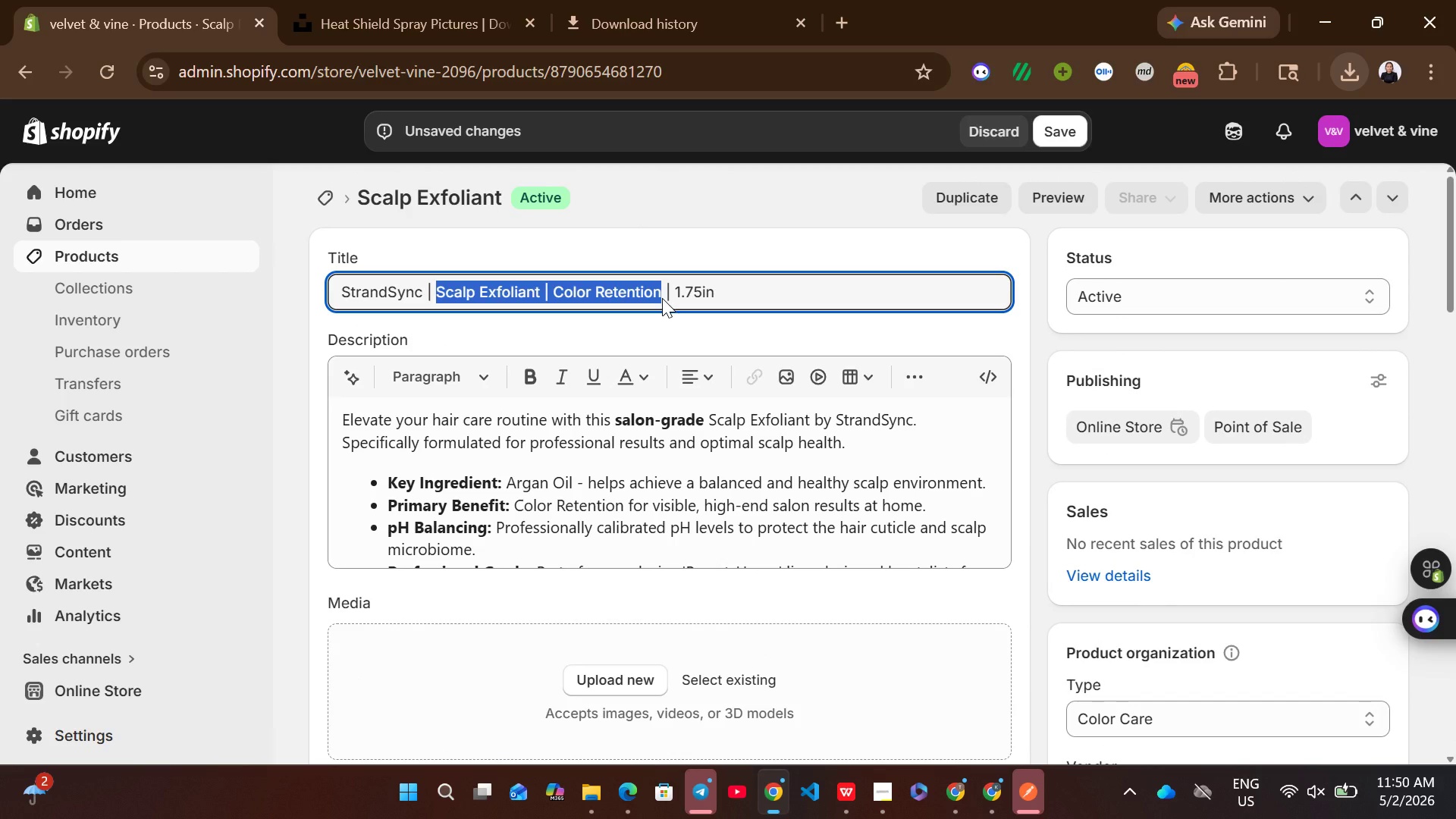 
key(Control+C)
 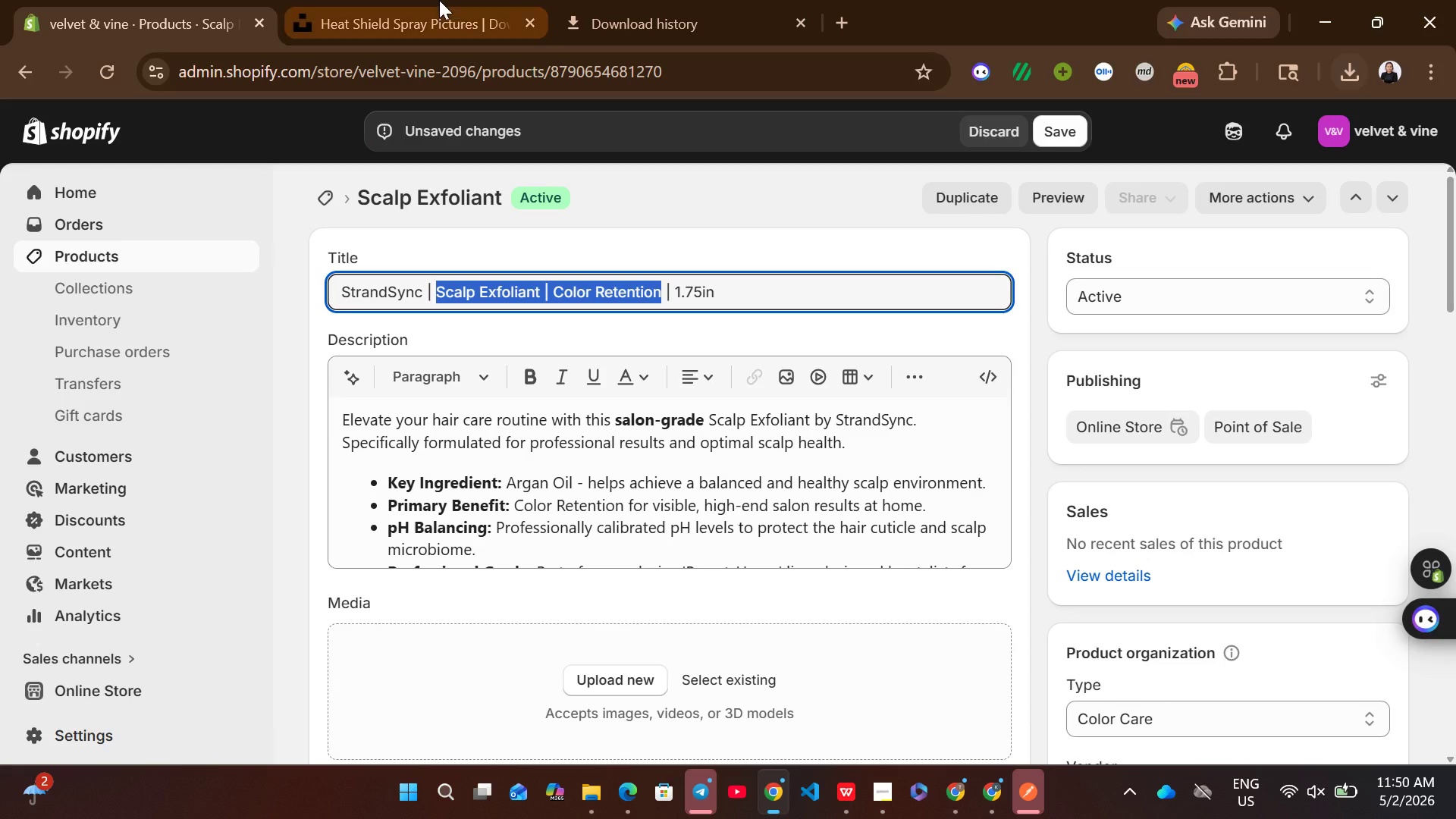 
left_click([439, 0])
 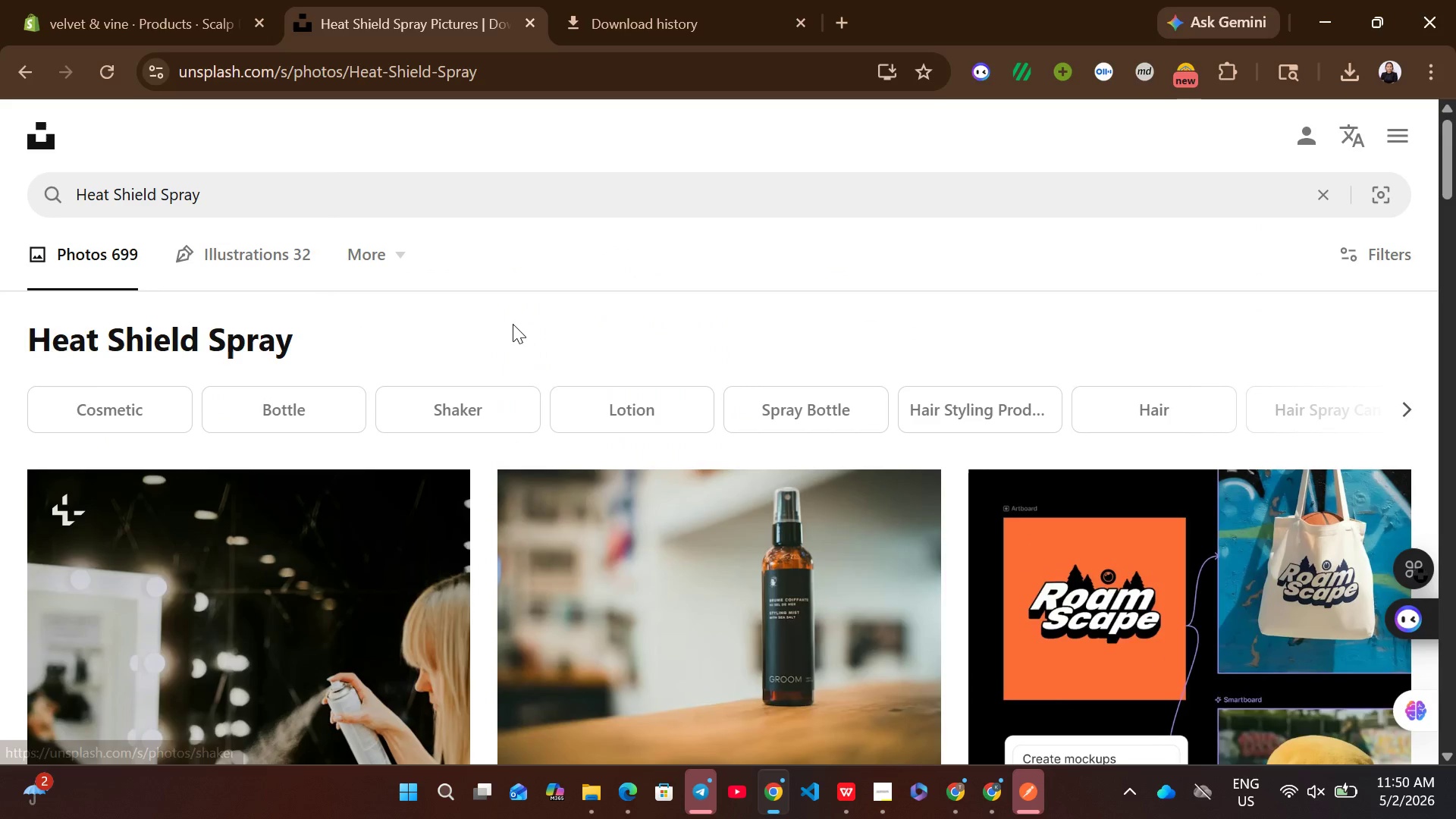 
left_click([376, 196])
 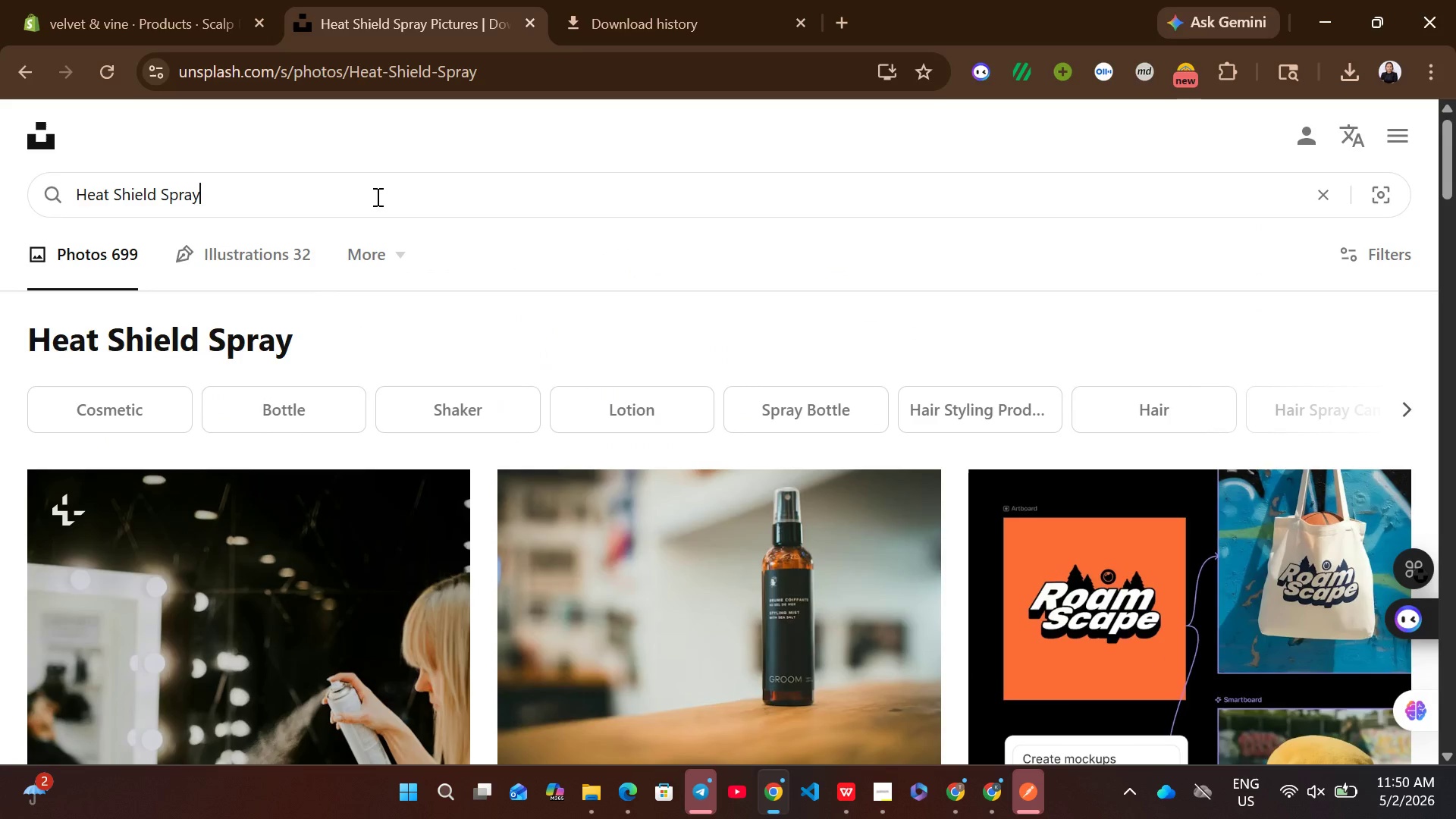 
key(Control+ControlLeft)
 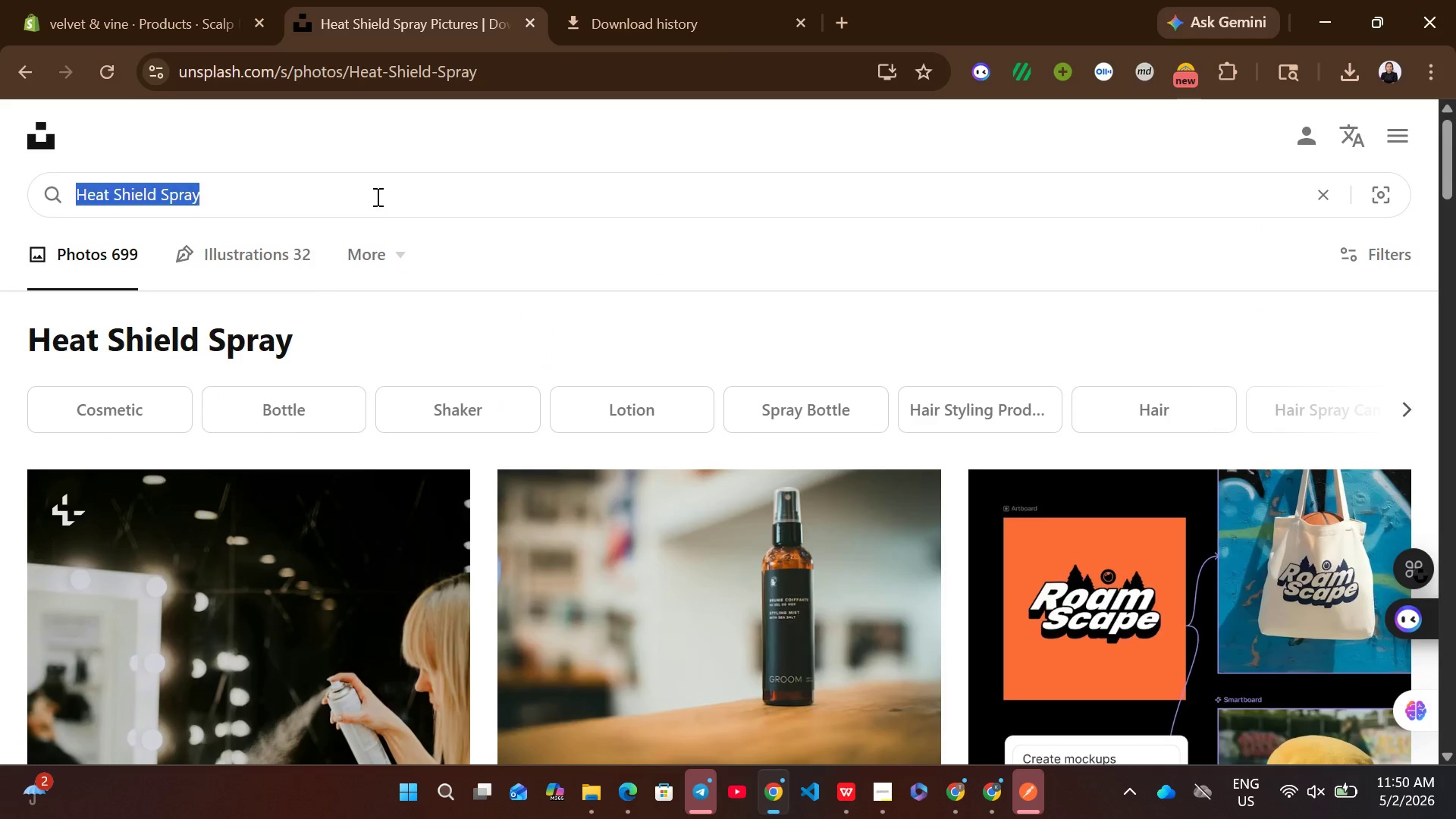 
key(Control+A)
 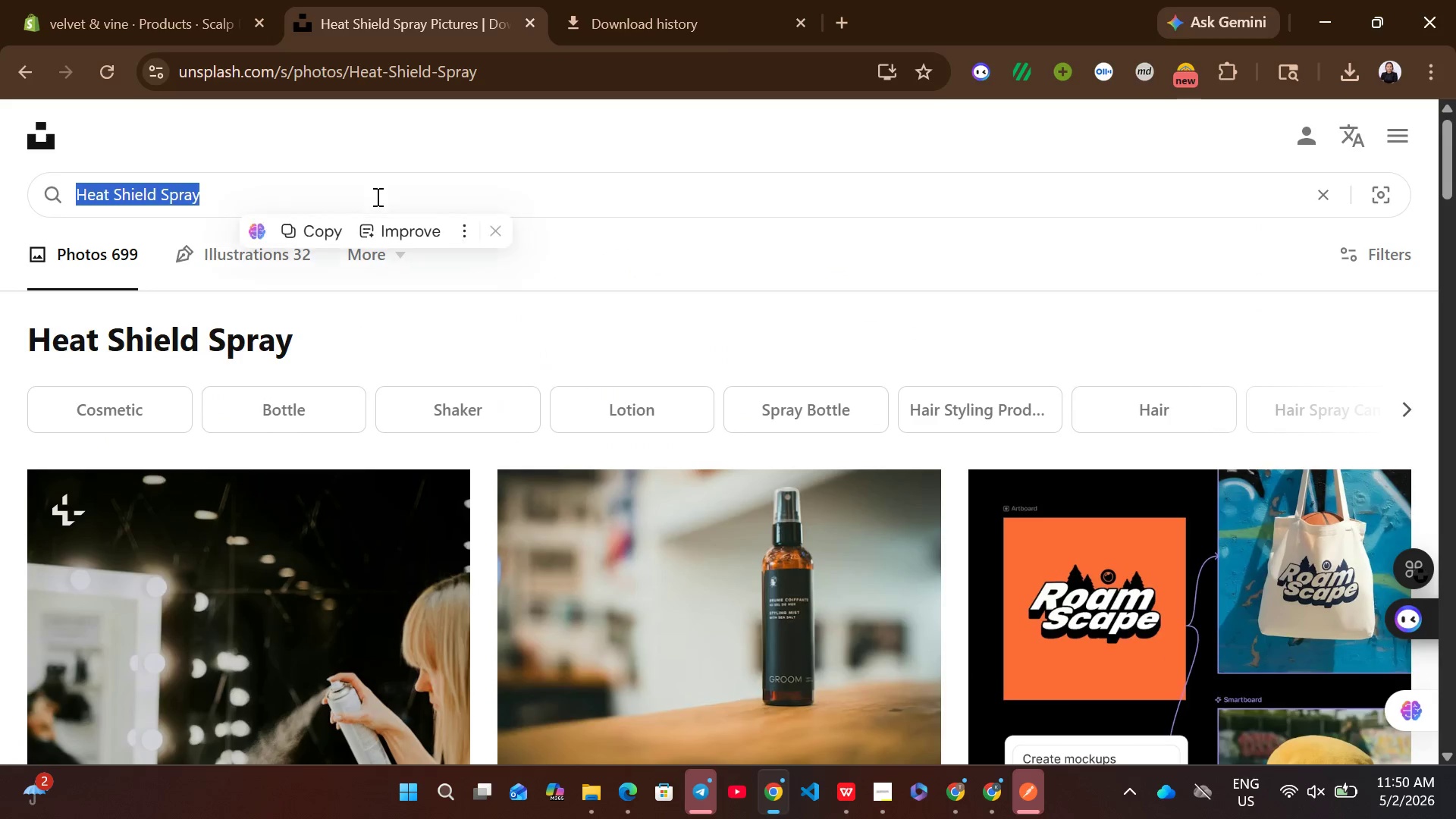 
key(Control+V)
 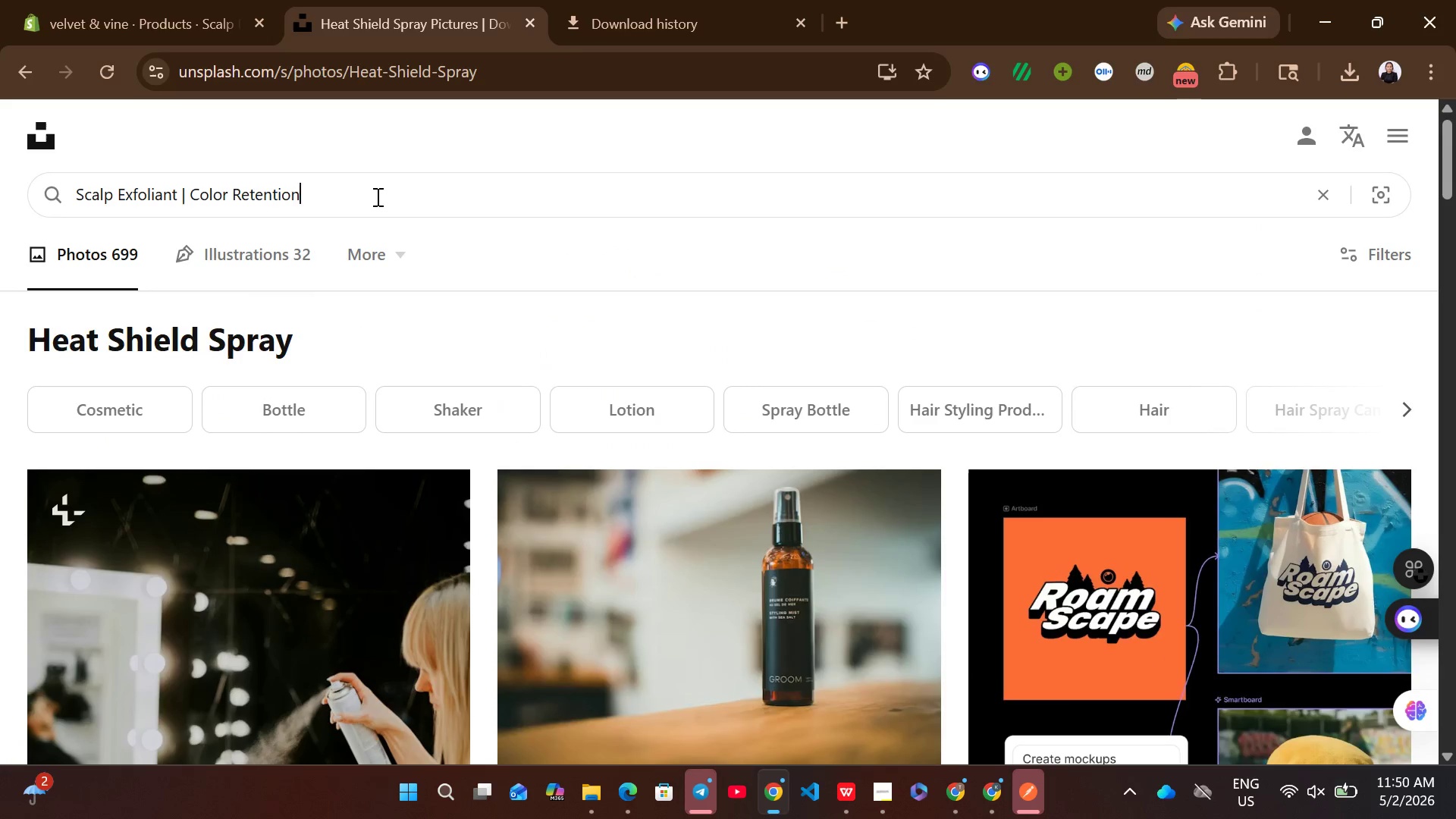 
key(Enter)
 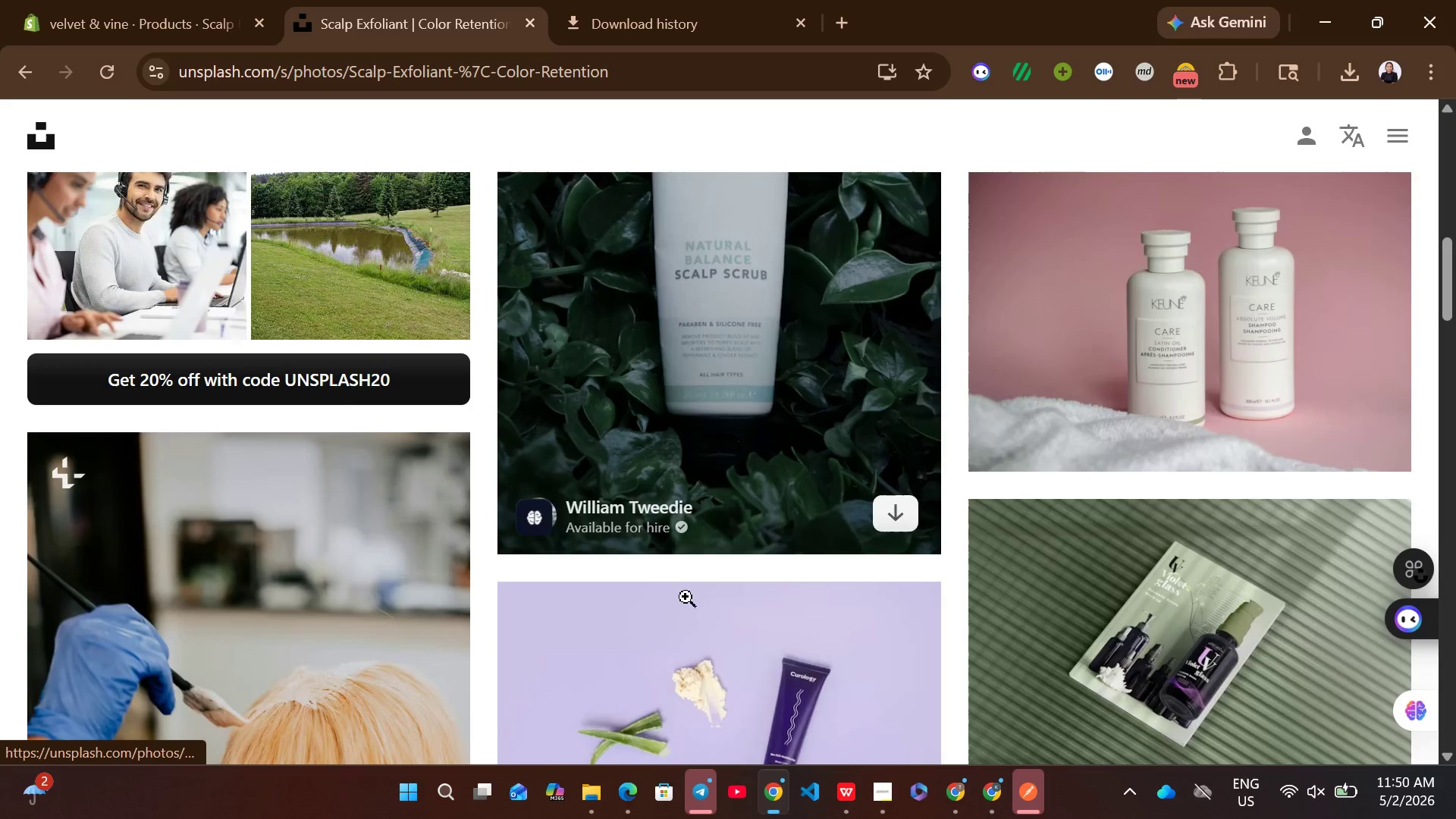 
wait(6.38)
 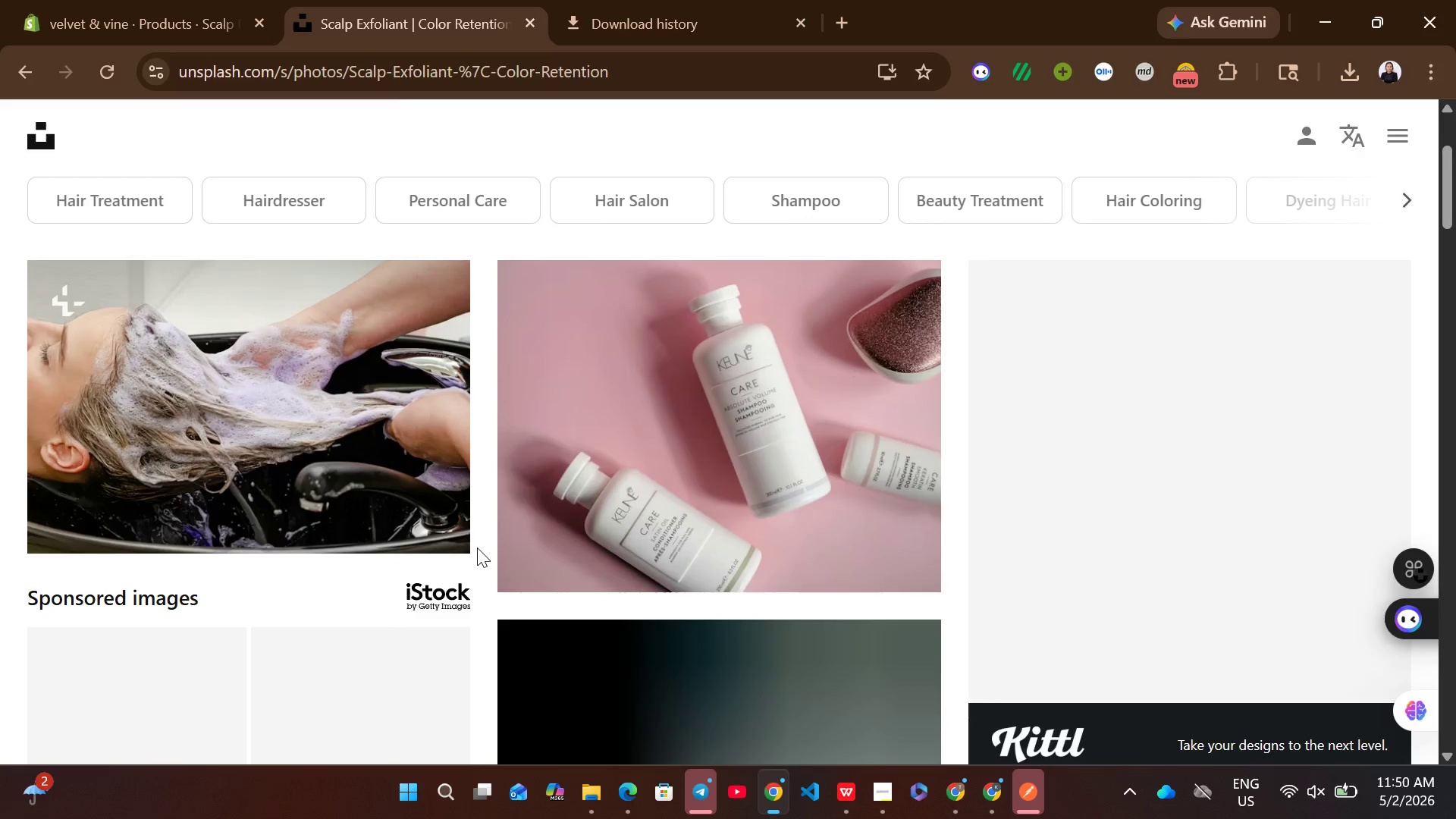 
left_click([1369, 519])
 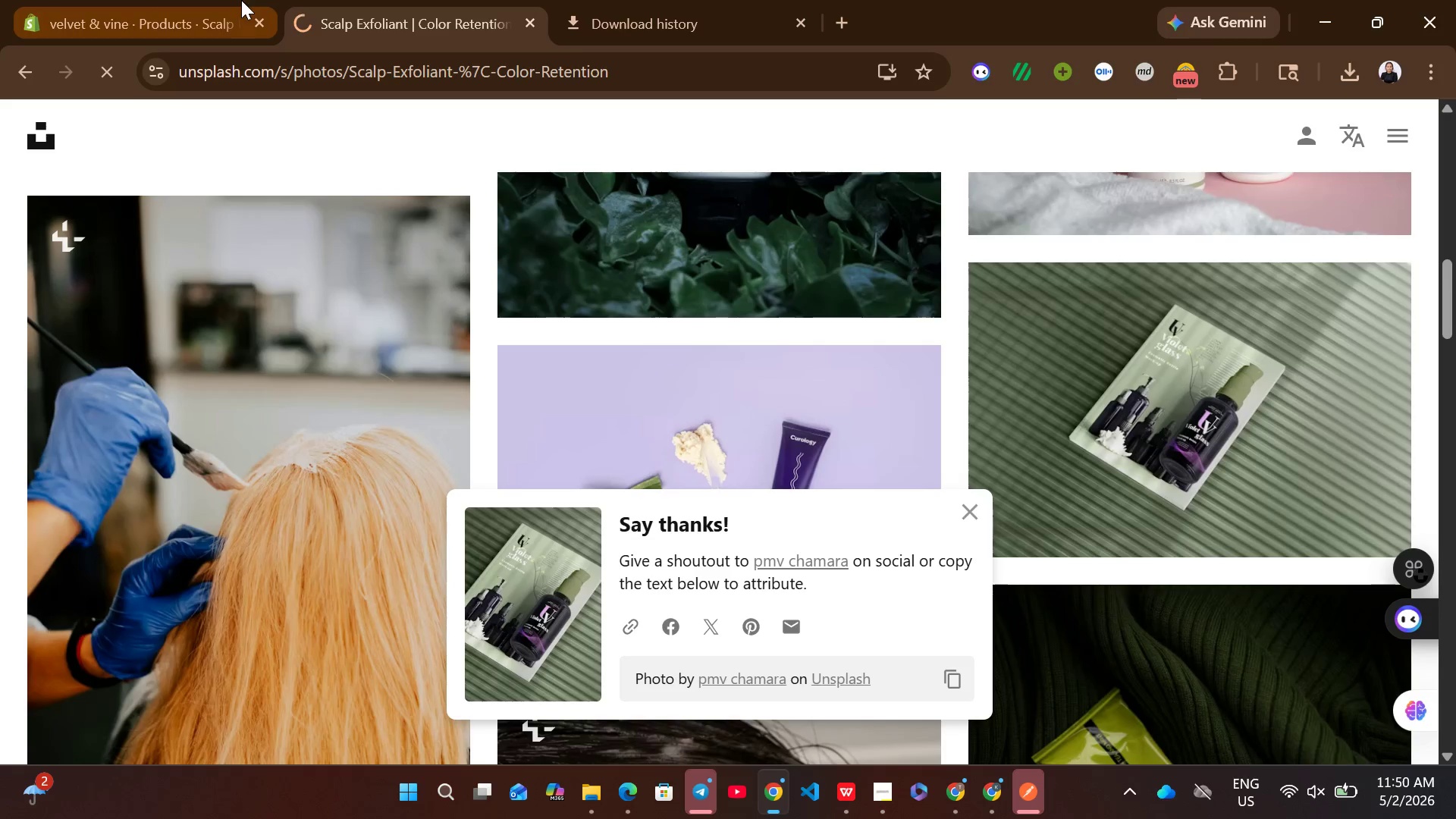 
left_click([197, 0])
 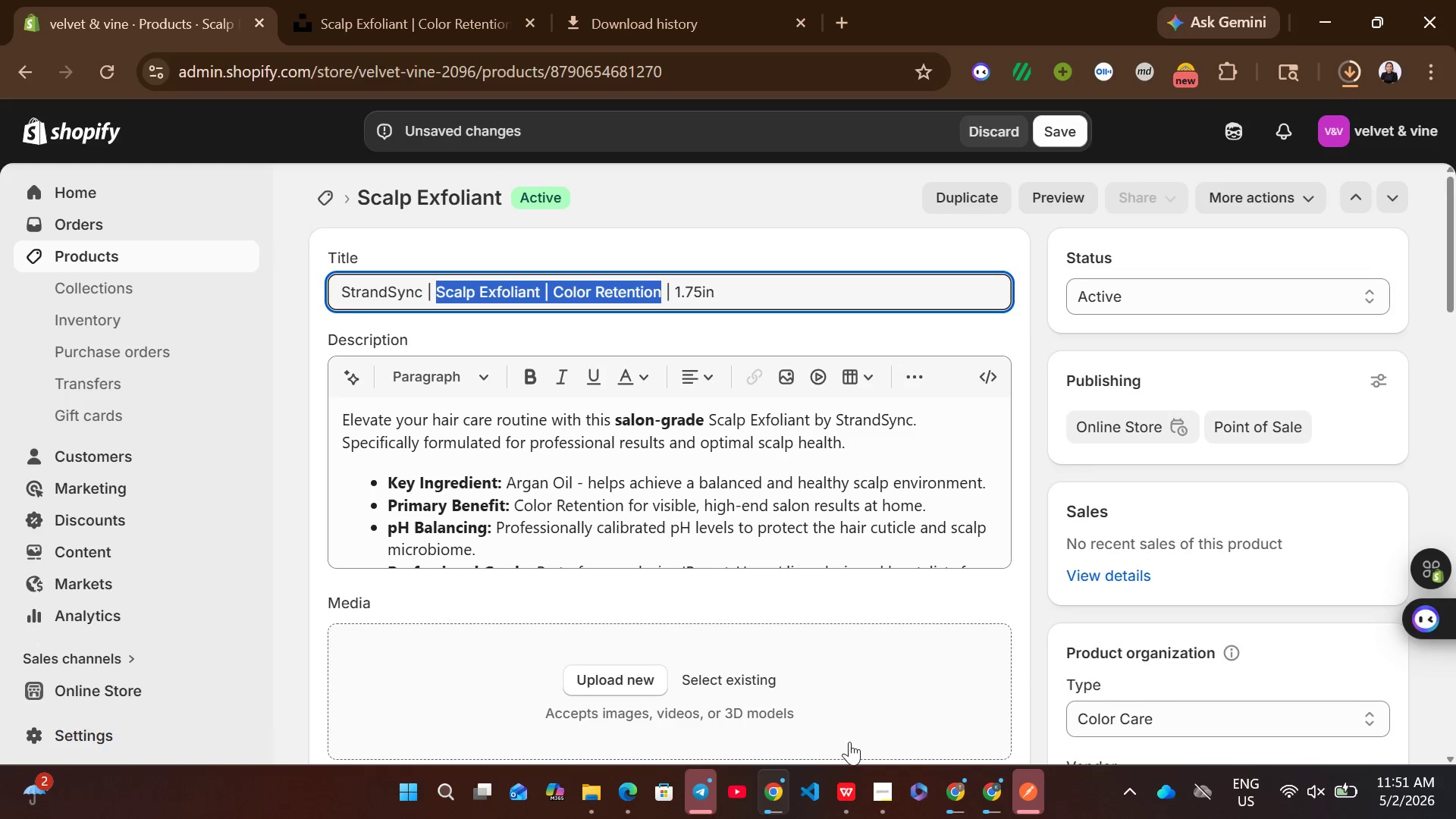 
left_click([846, 777])
 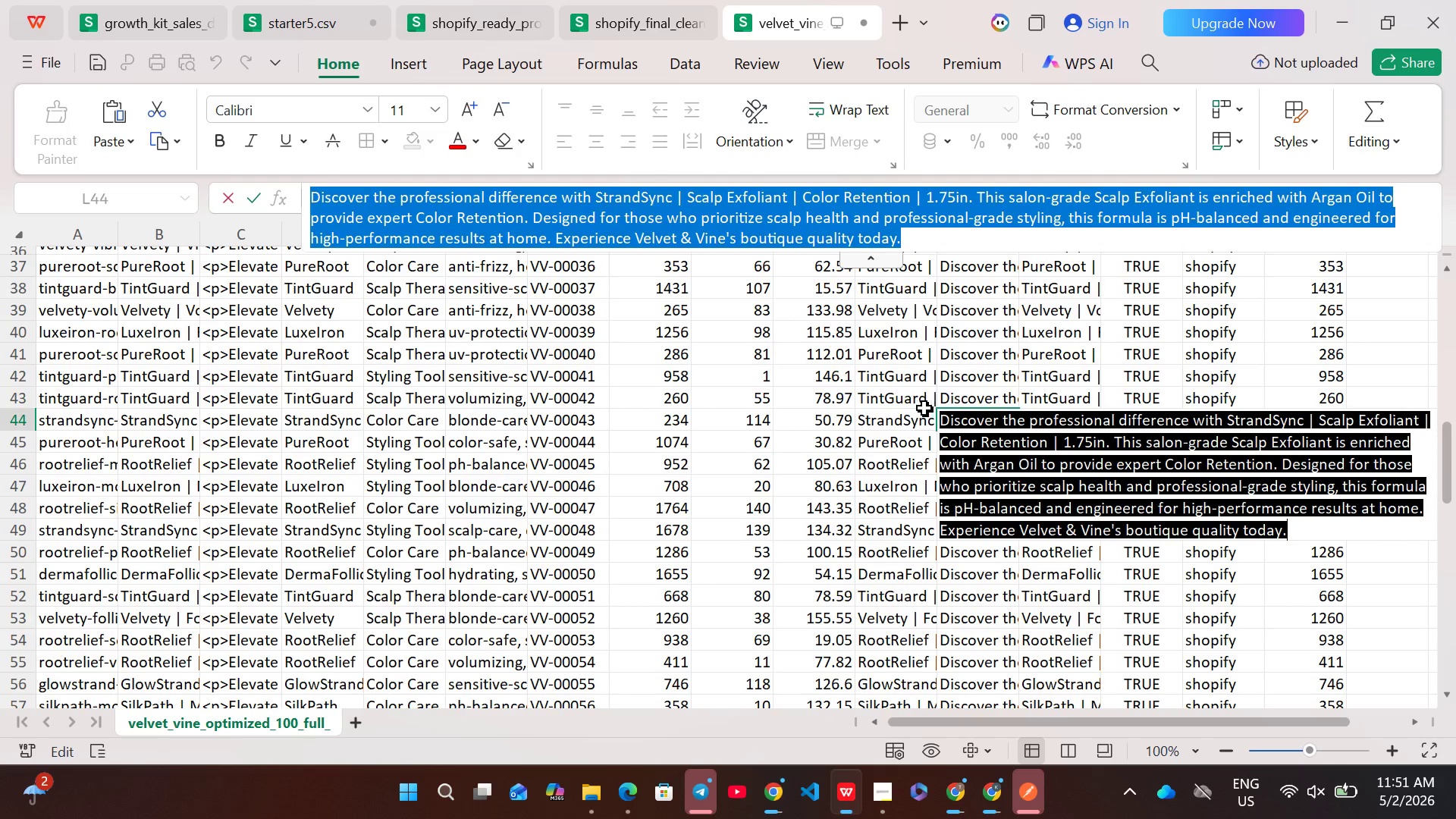 
left_click([897, 421])
 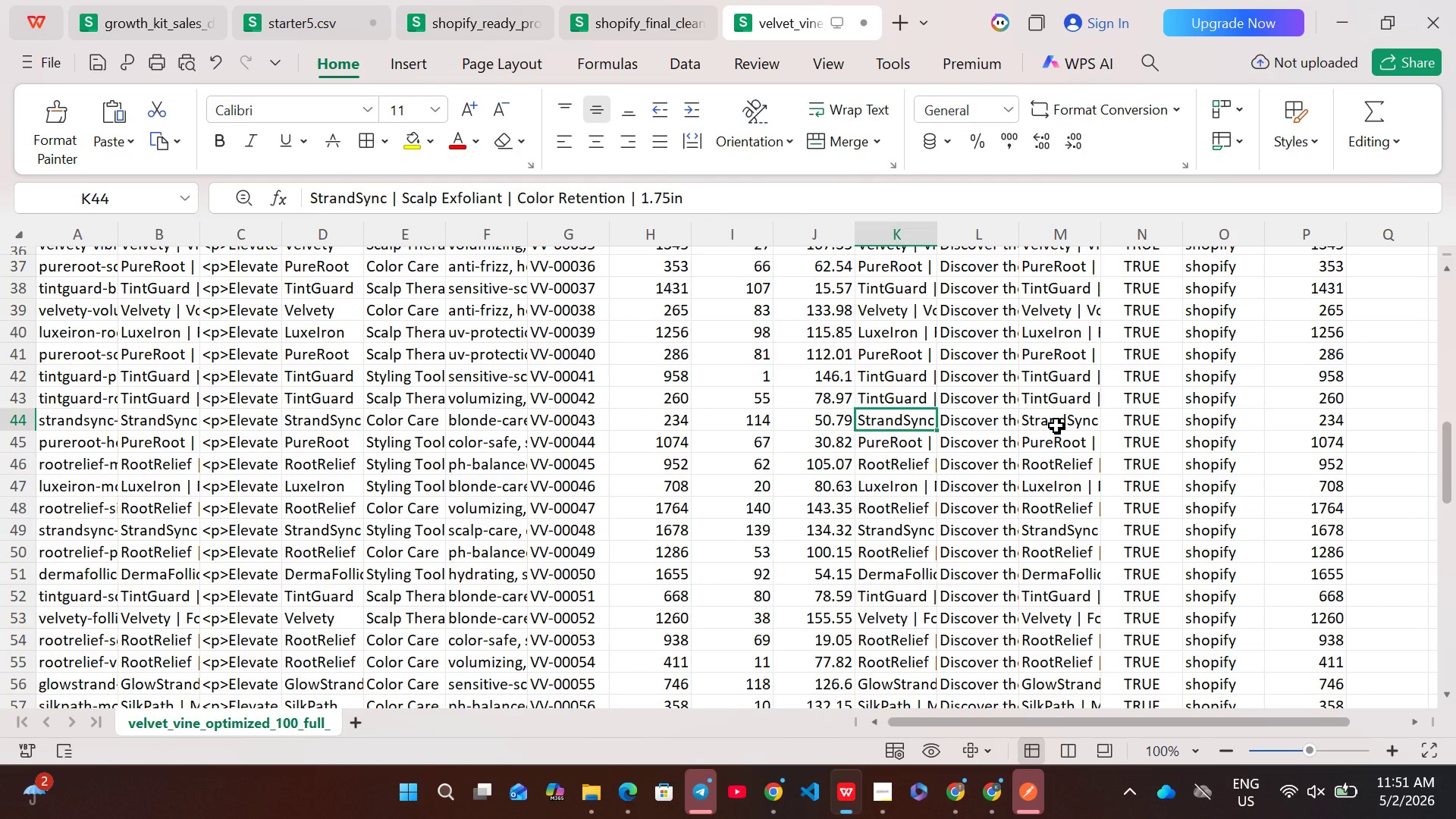 
double_click([1056, 425])
 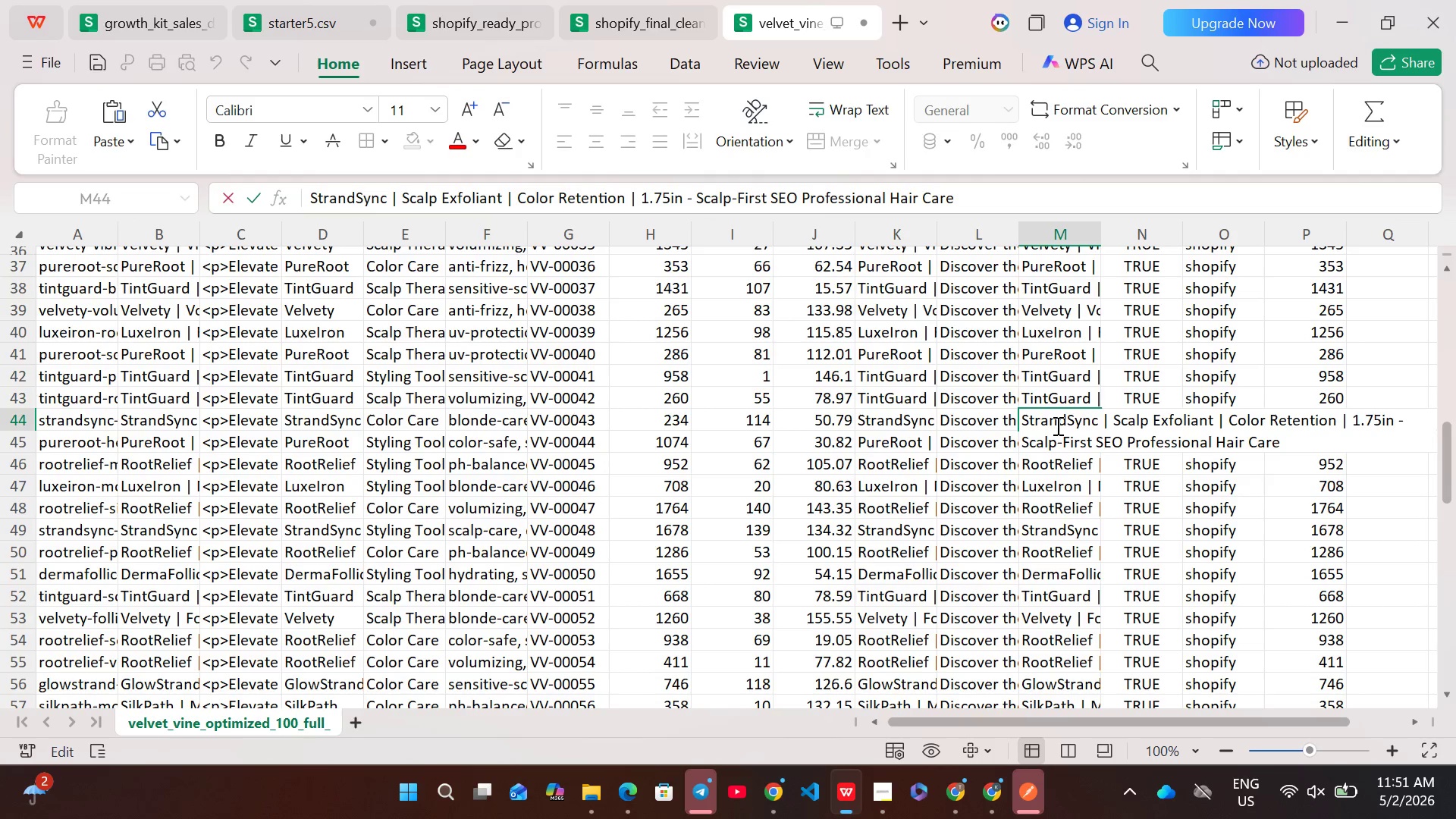 
key(Control+ControlLeft)
 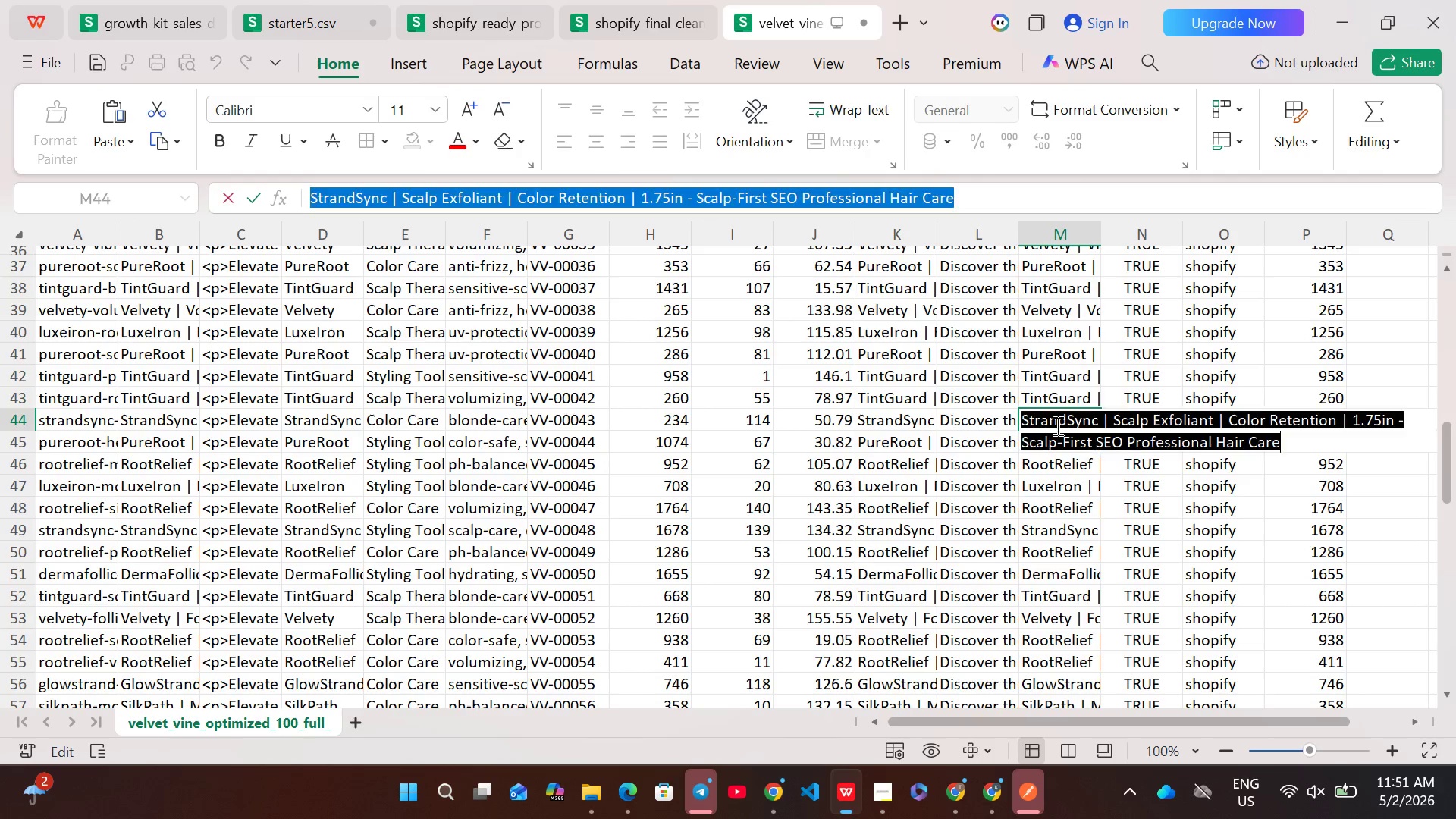 
key(Control+A)
 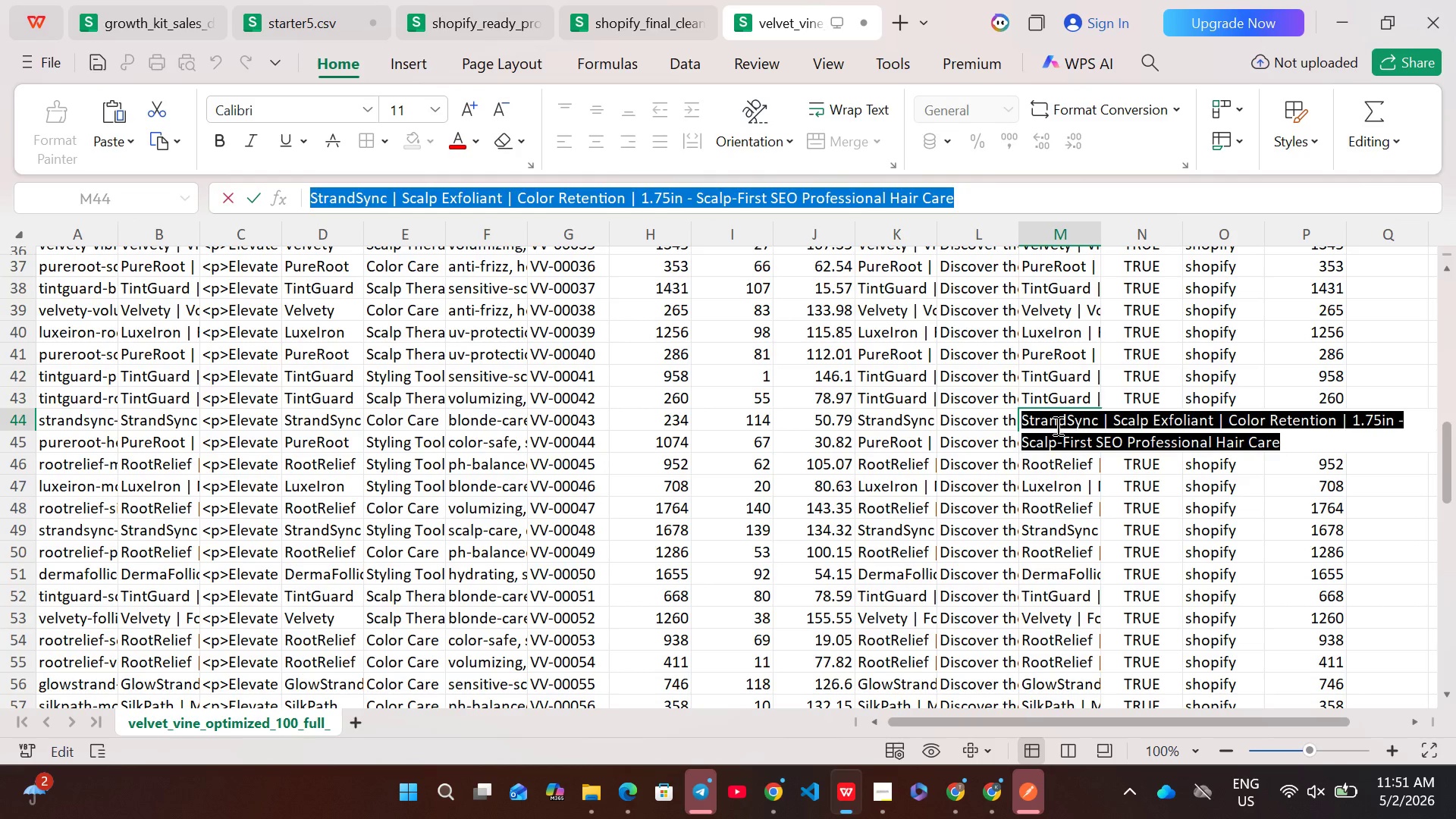 
key(Control+C)
 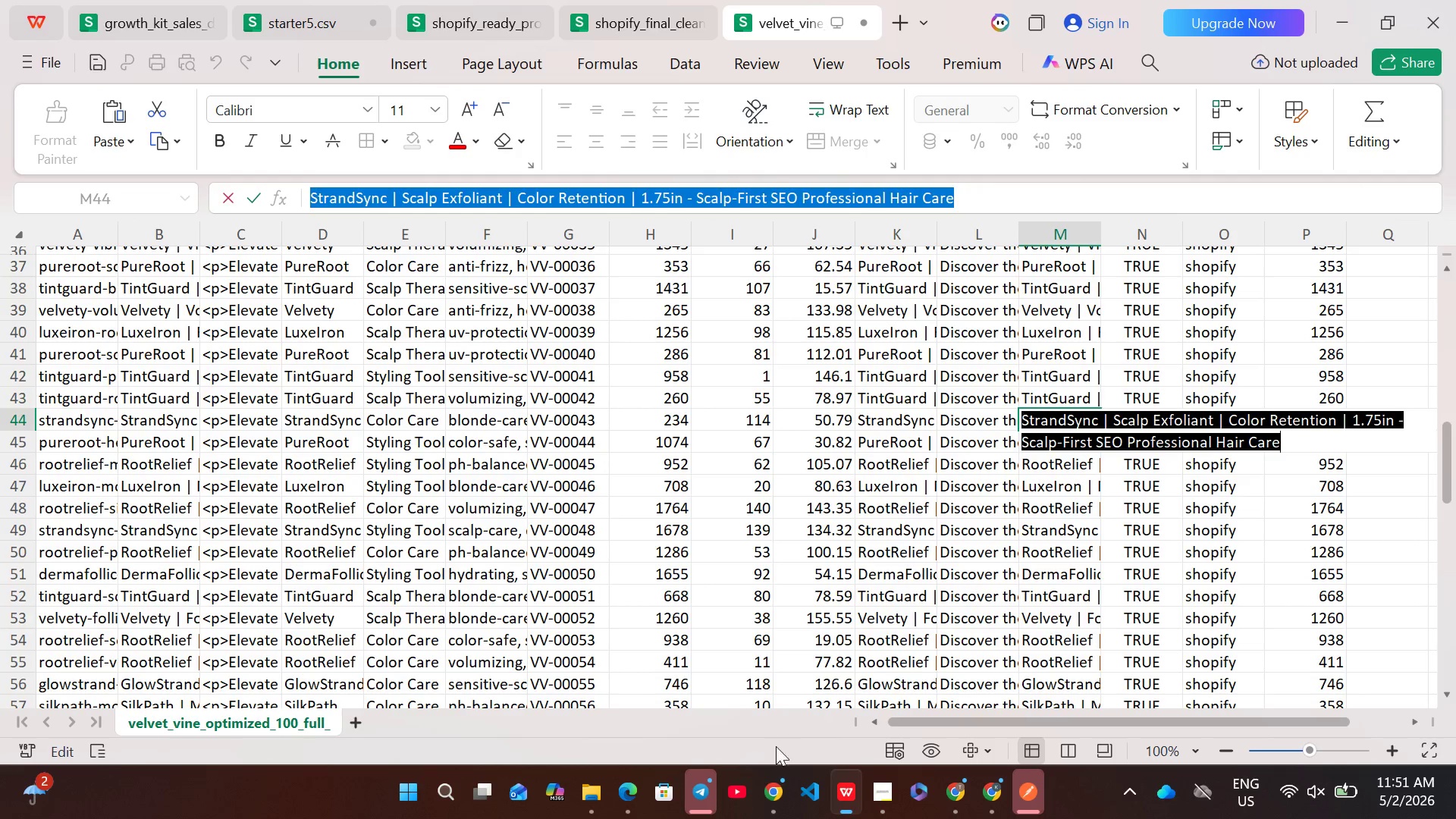 
left_click([777, 790])
 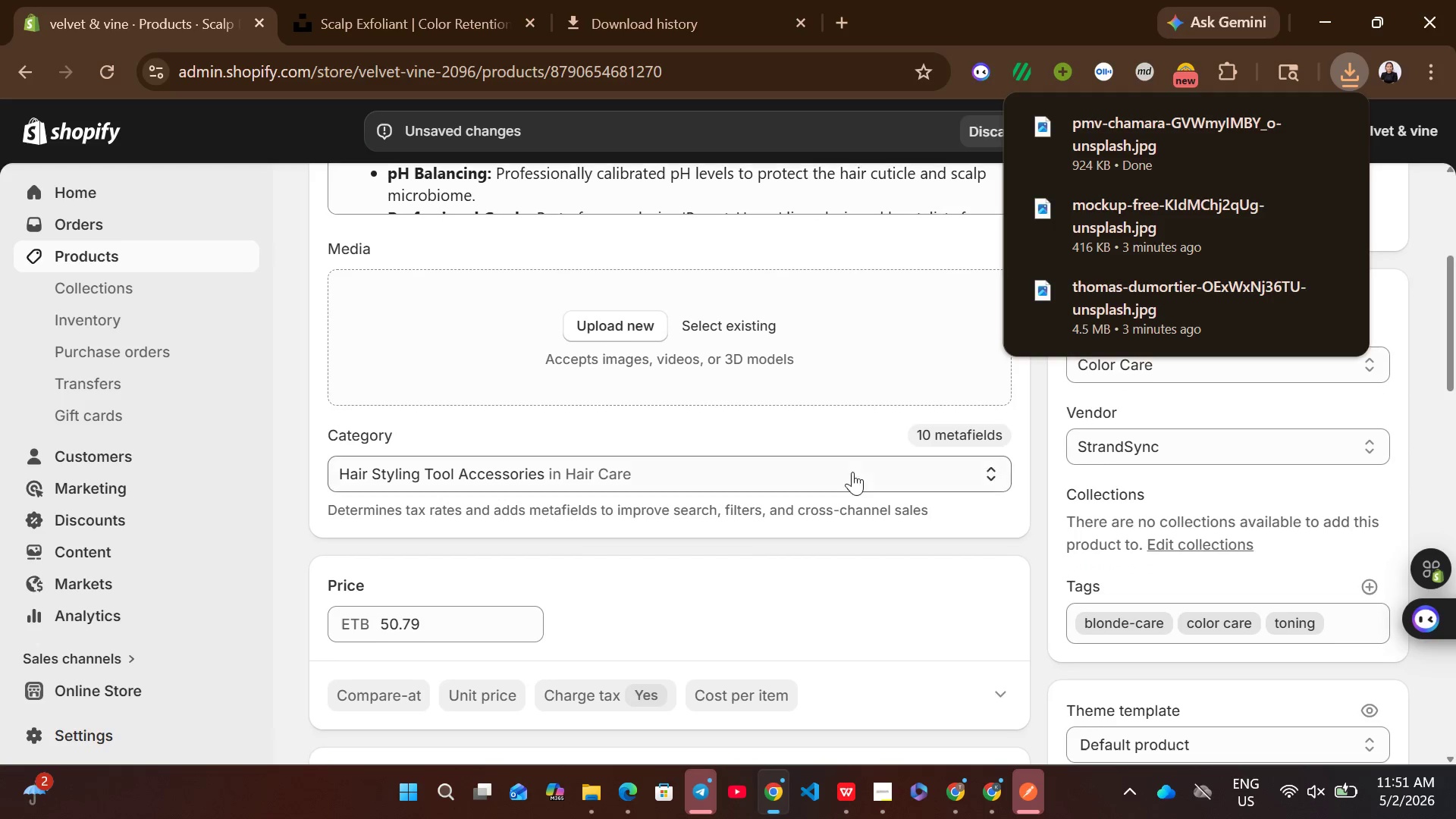 
left_click_drag(start_coordinate=[1131, 125], to_coordinate=[758, 359])
 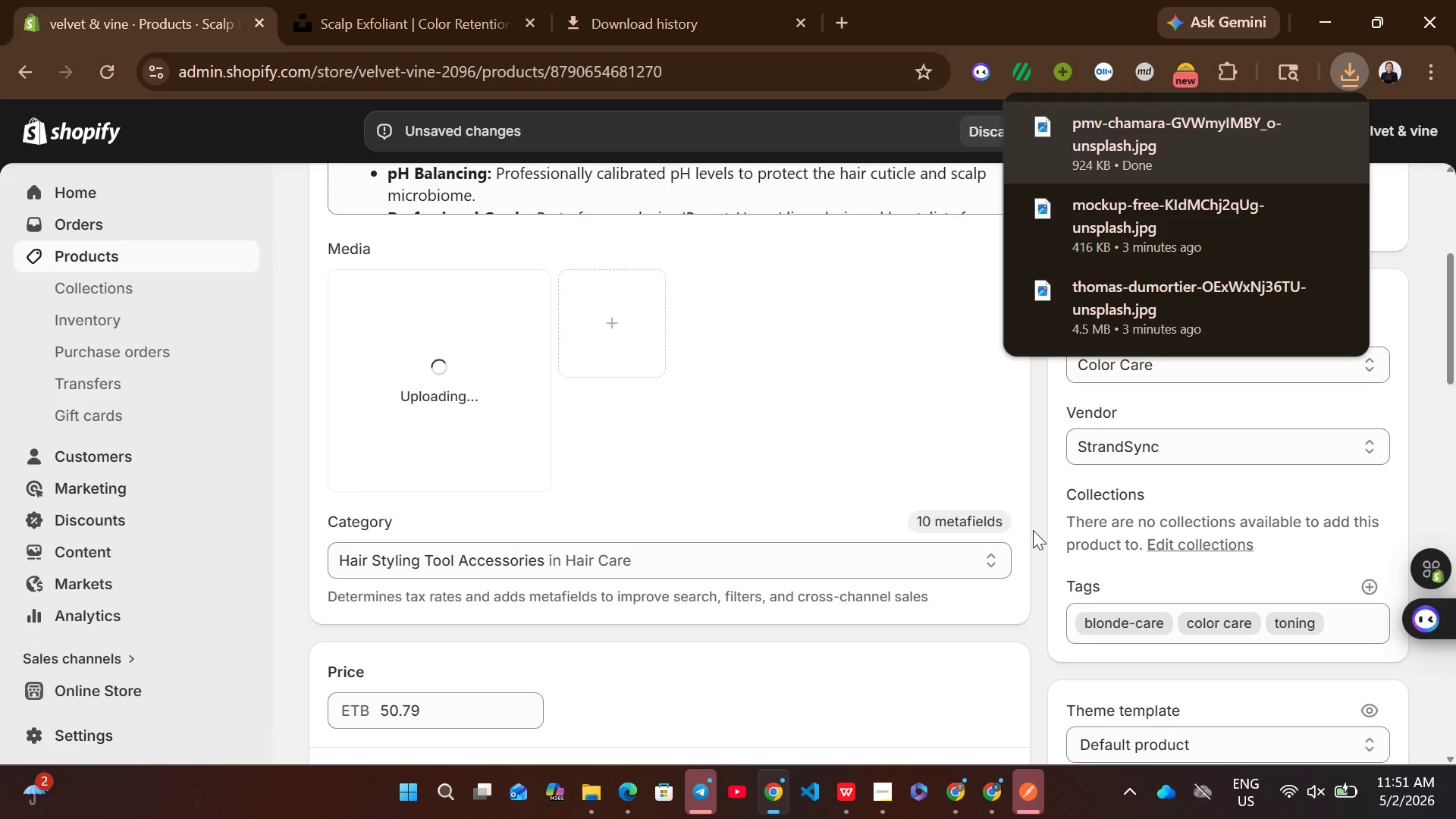 
left_click([1034, 531])
 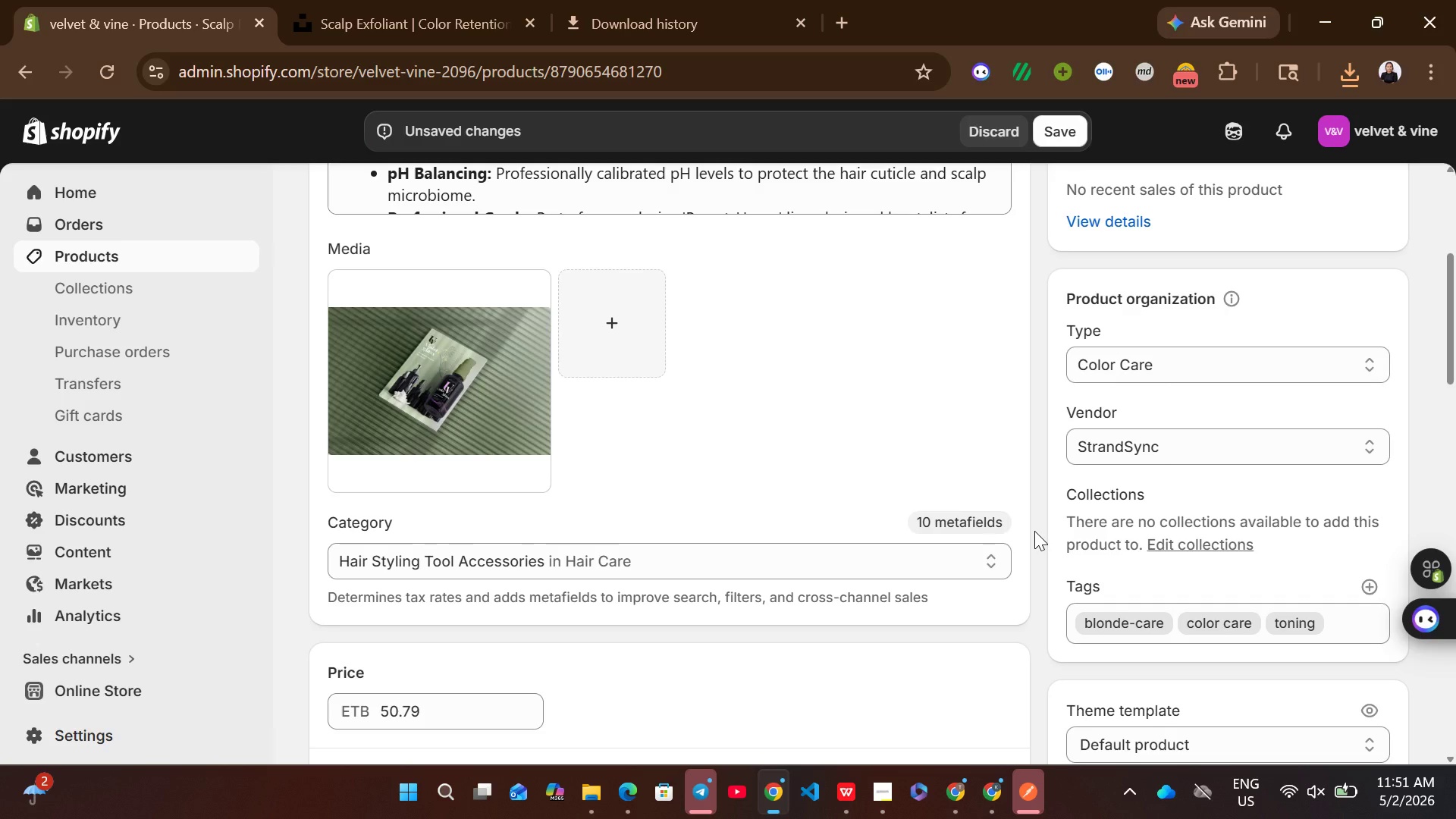 
wait(7.89)
 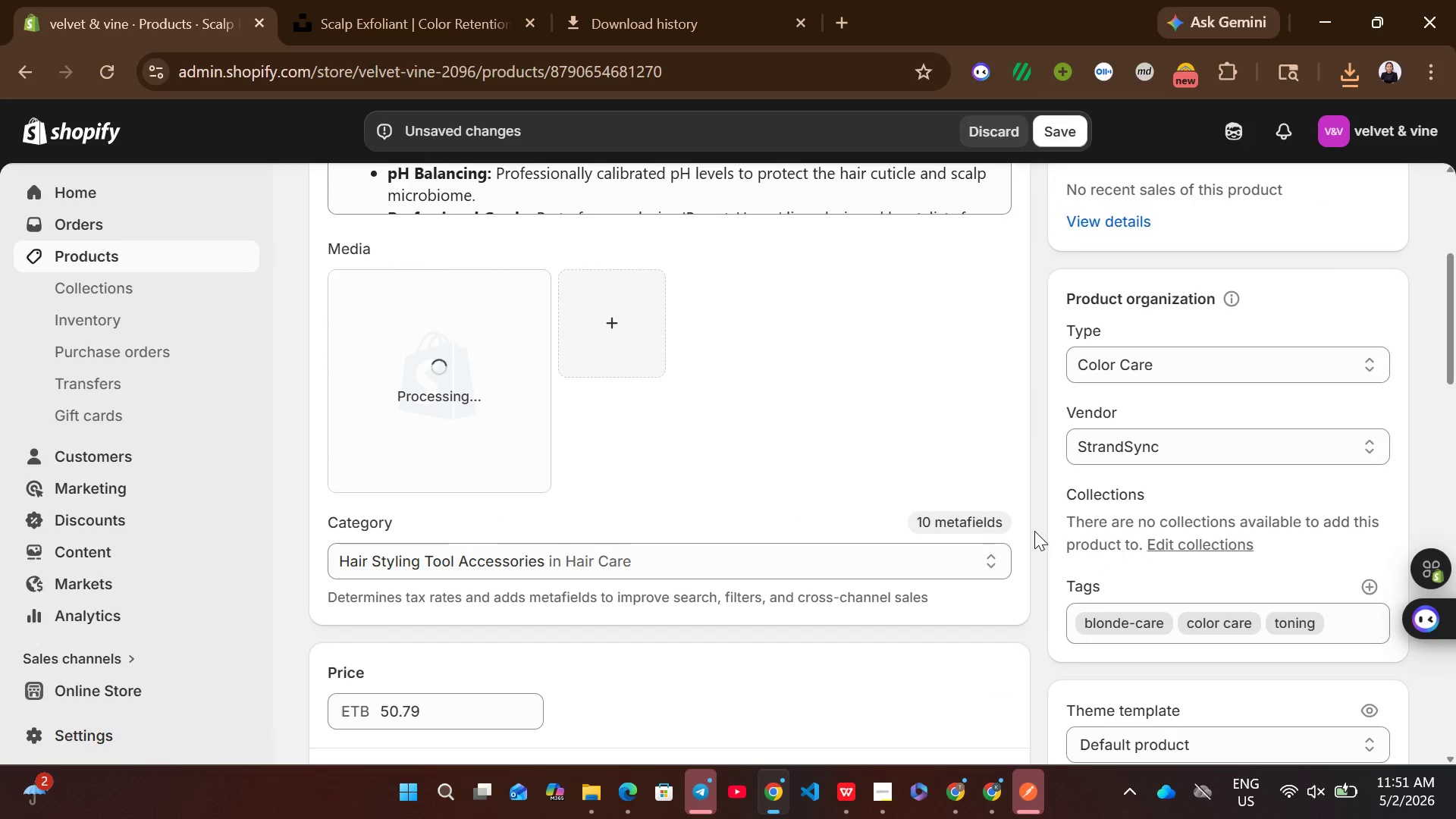 
left_click([448, 388])
 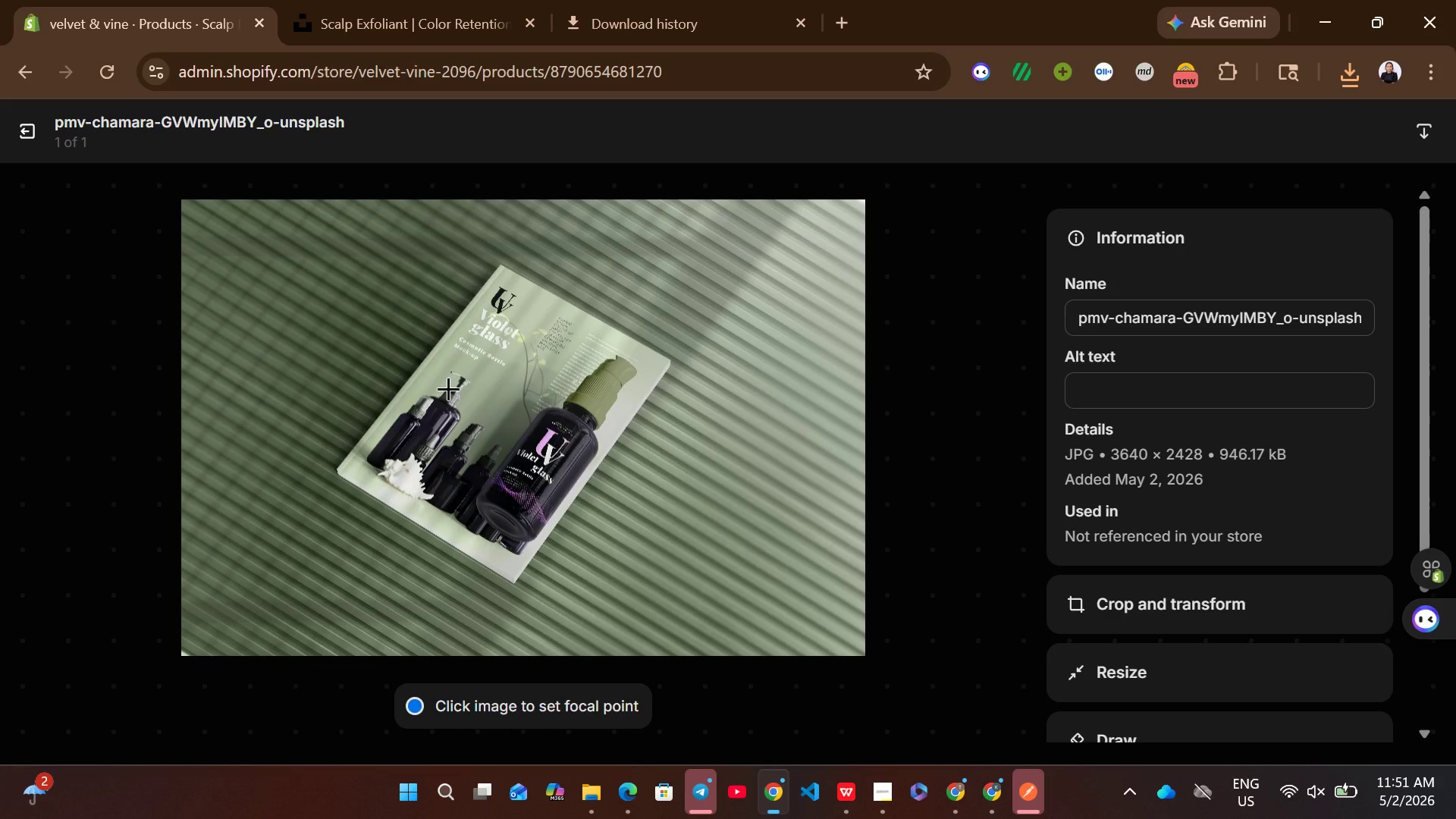 
left_click([1121, 372])
 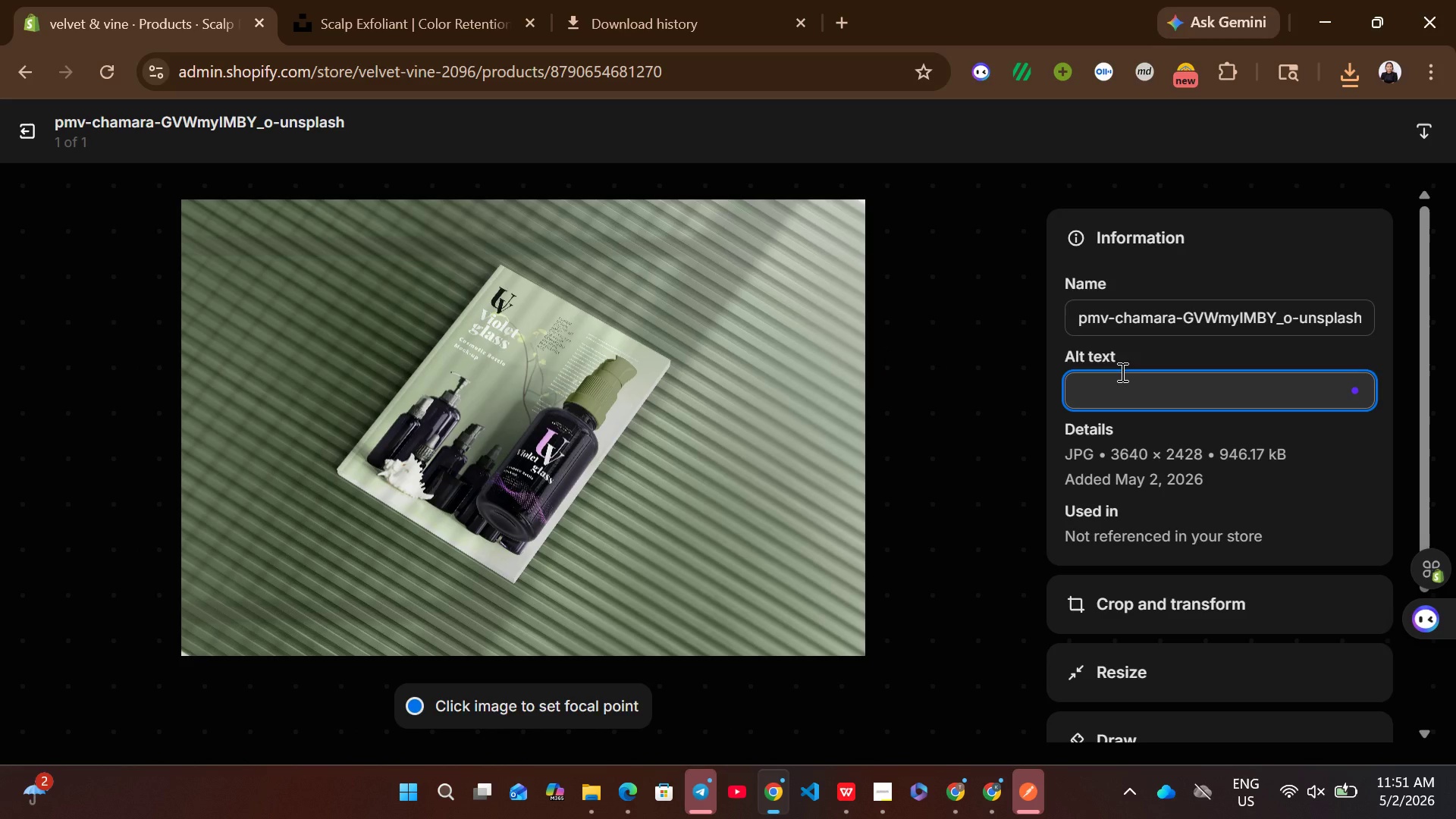 
key(Control+V)
 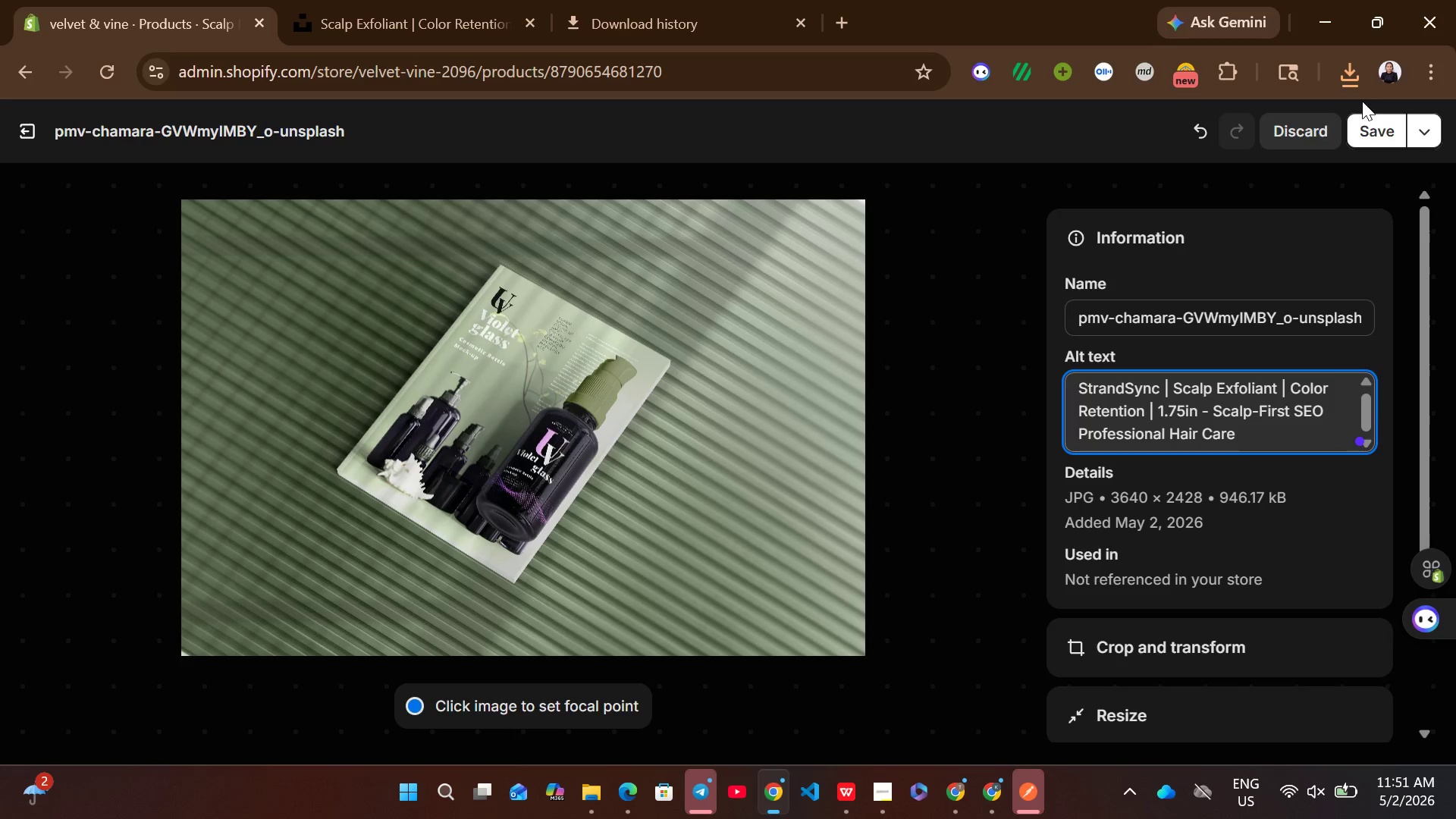 
left_click([1368, 143])
 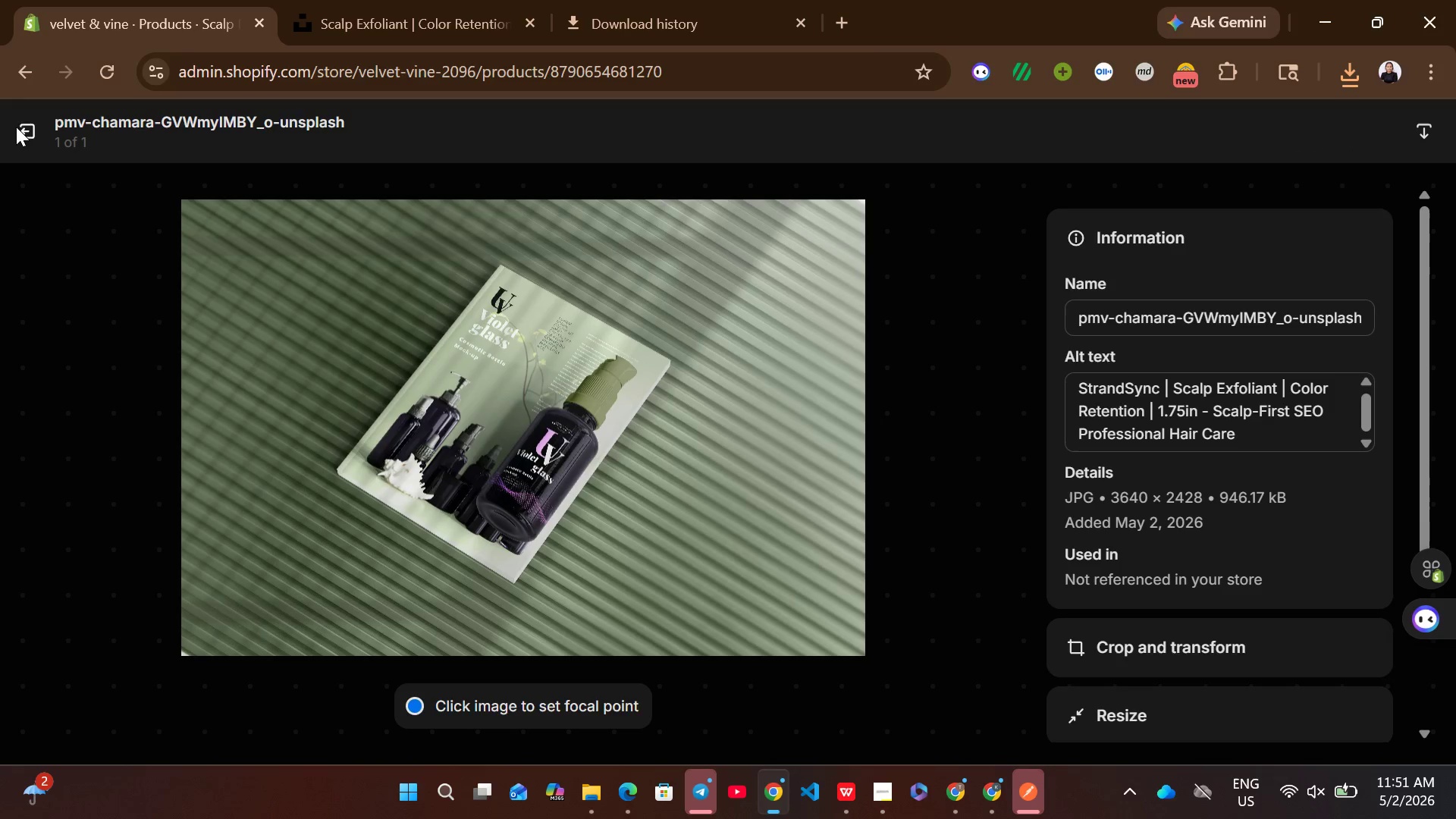 
left_click([20, 129])
 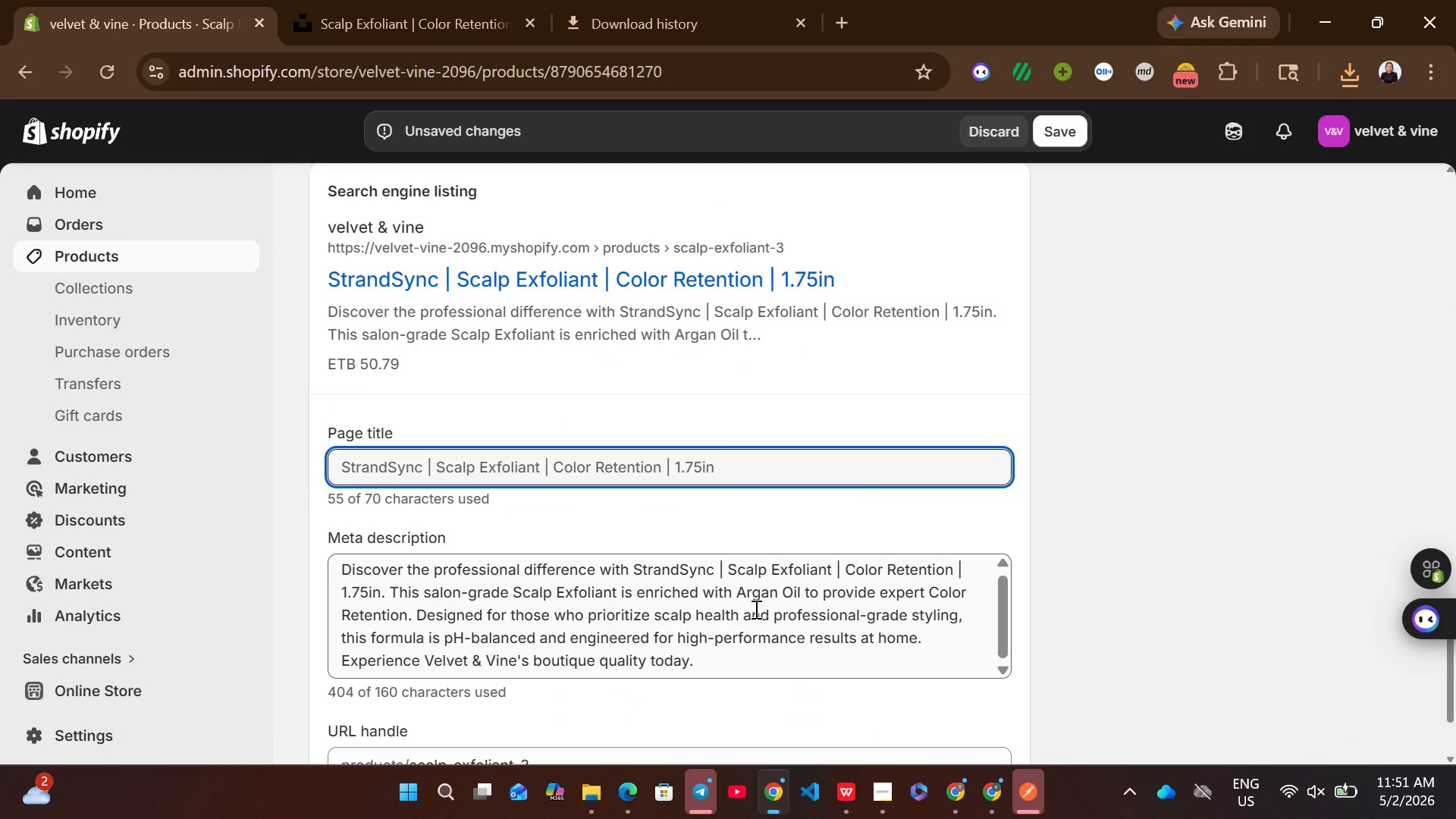 
wait(5.47)
 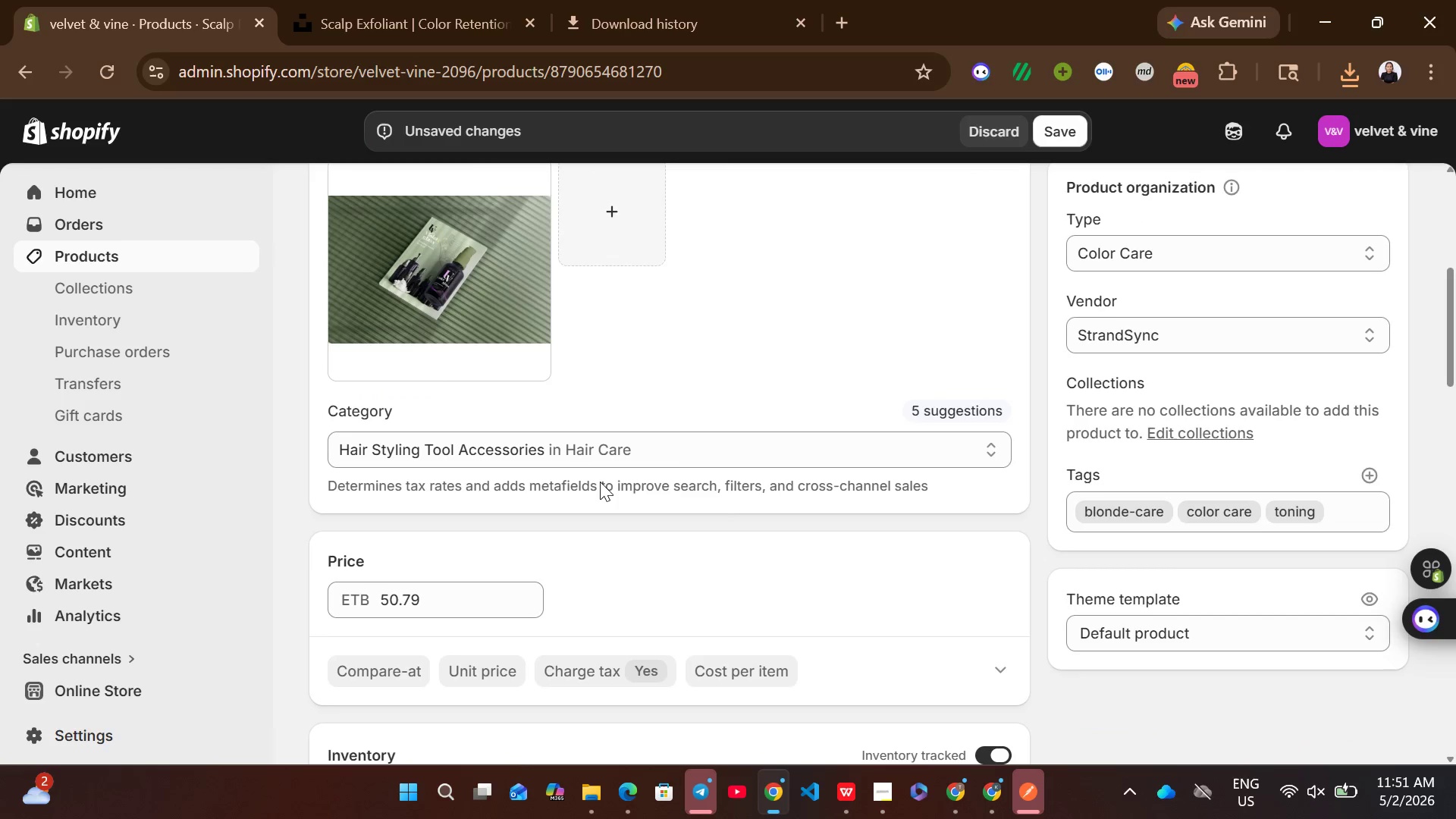 
left_click([1059, 133])
 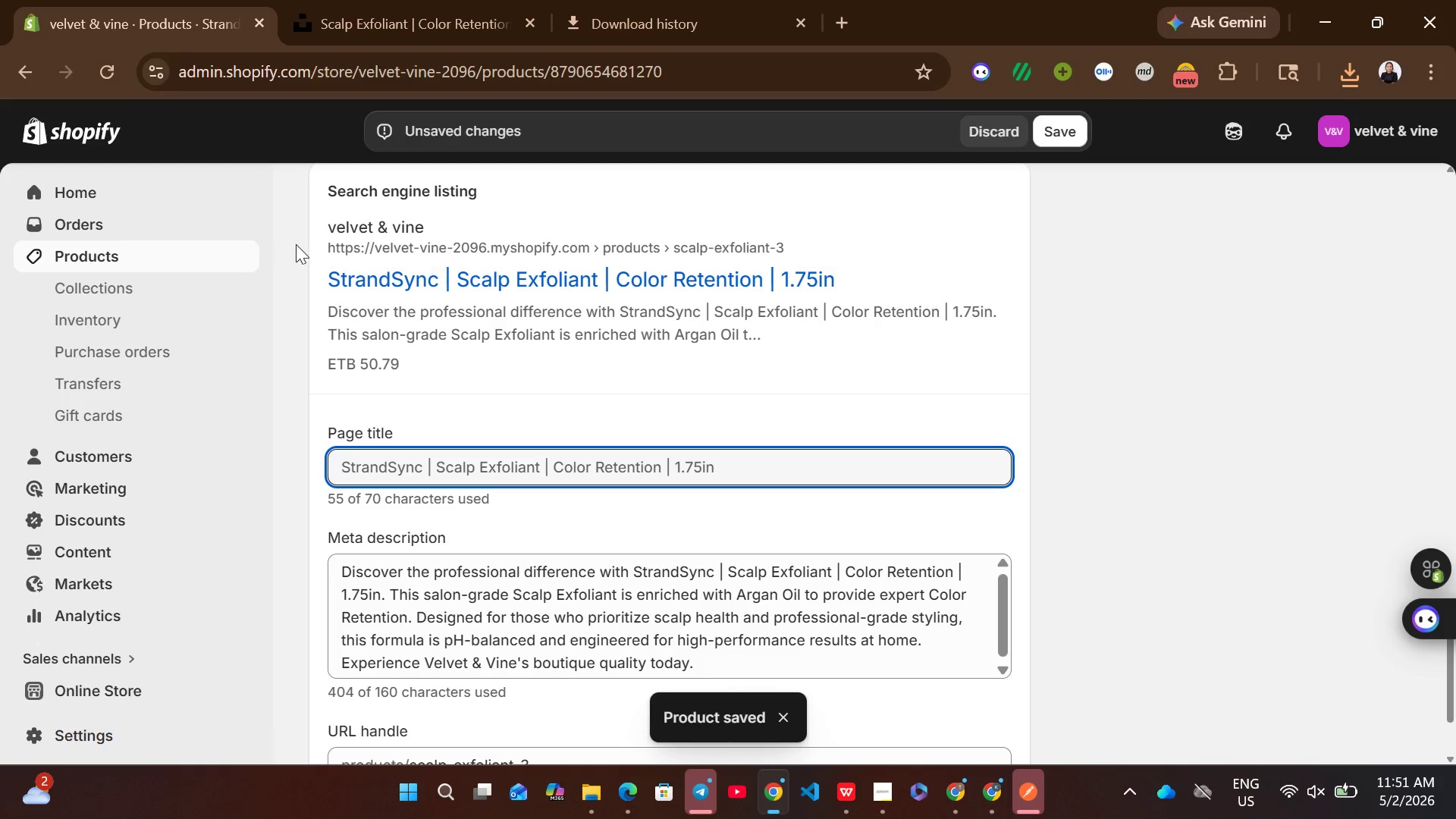 
wait(7.22)
 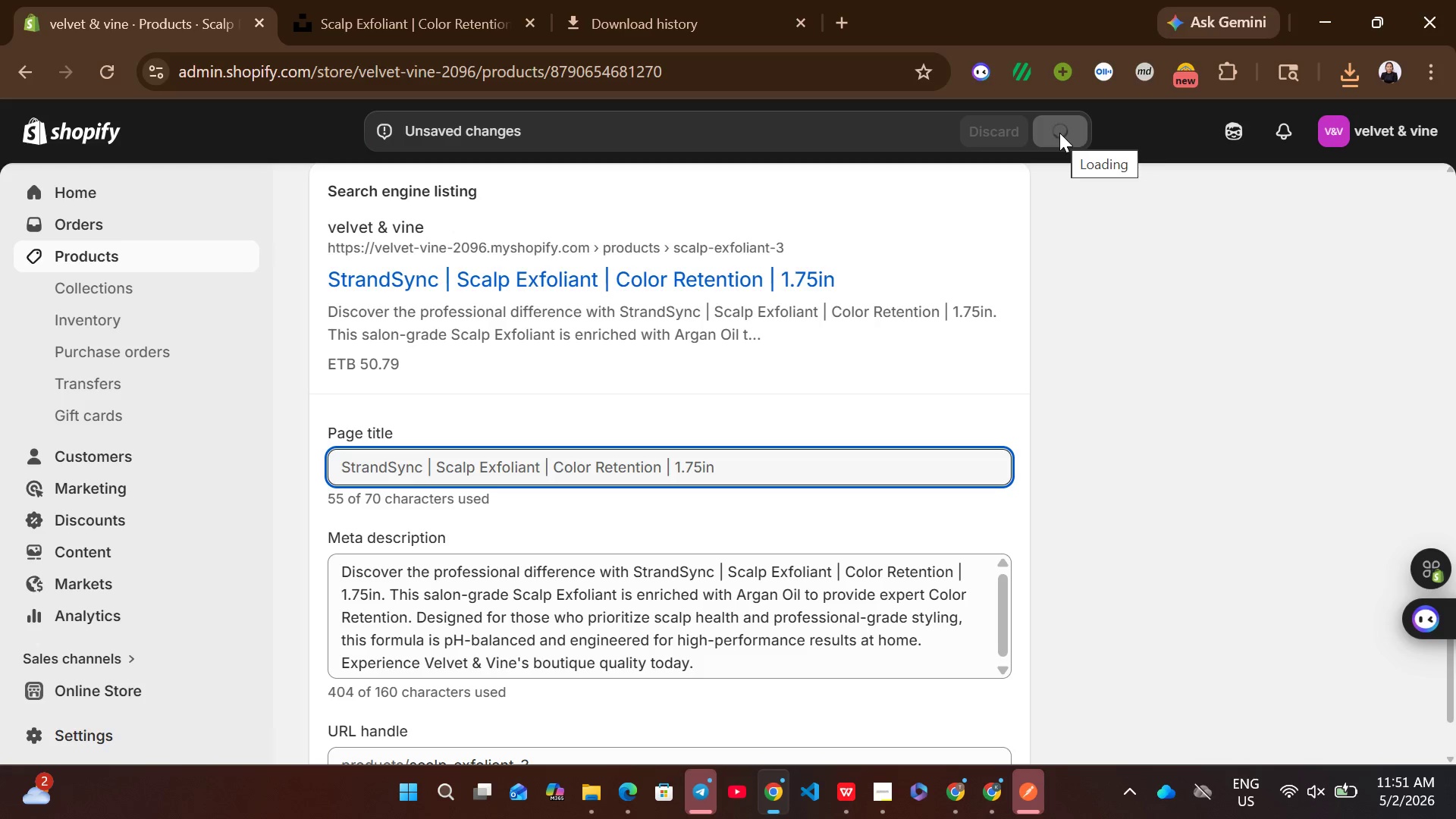 
left_click([218, 261])
 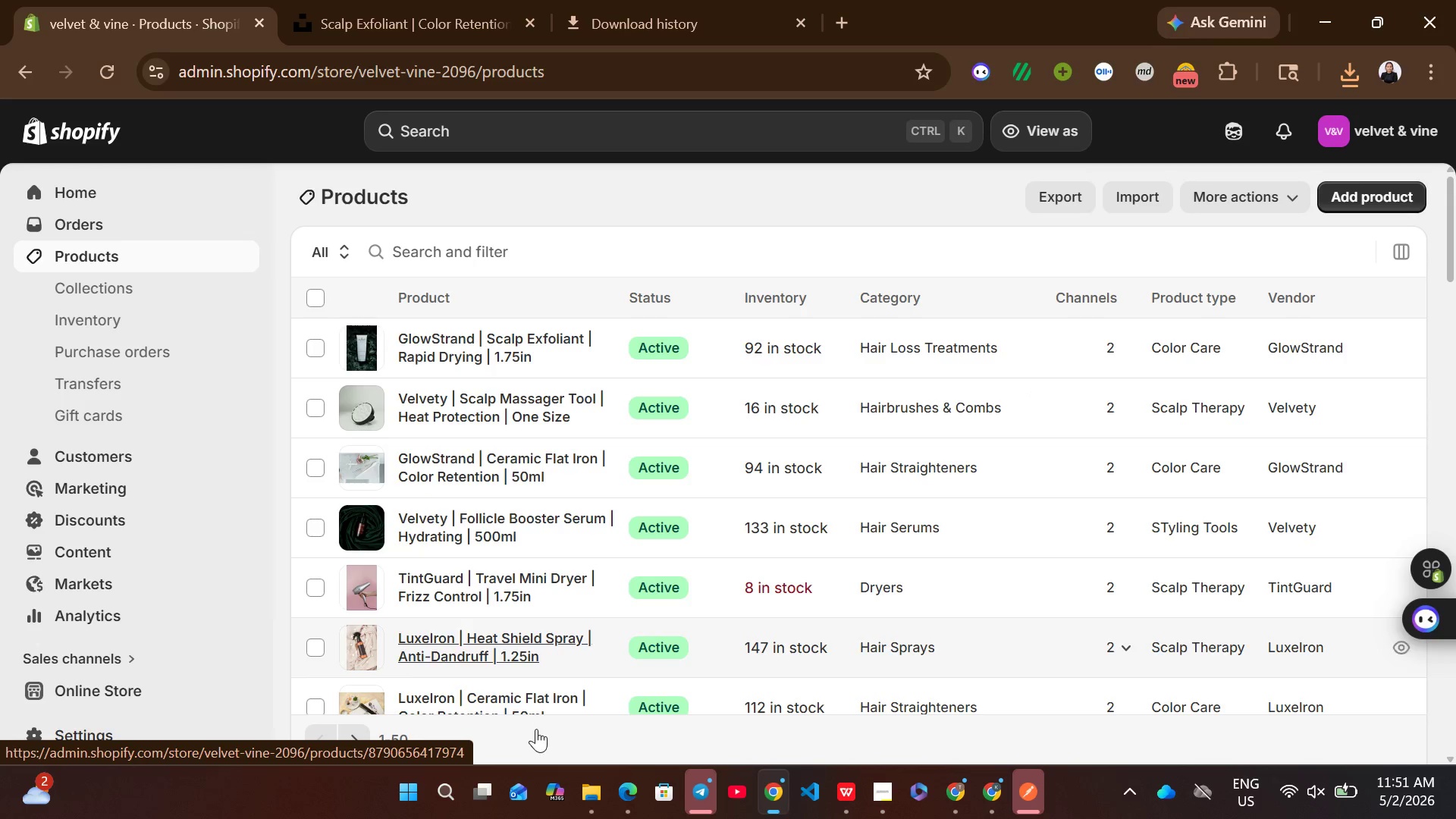 
left_click([348, 742])
 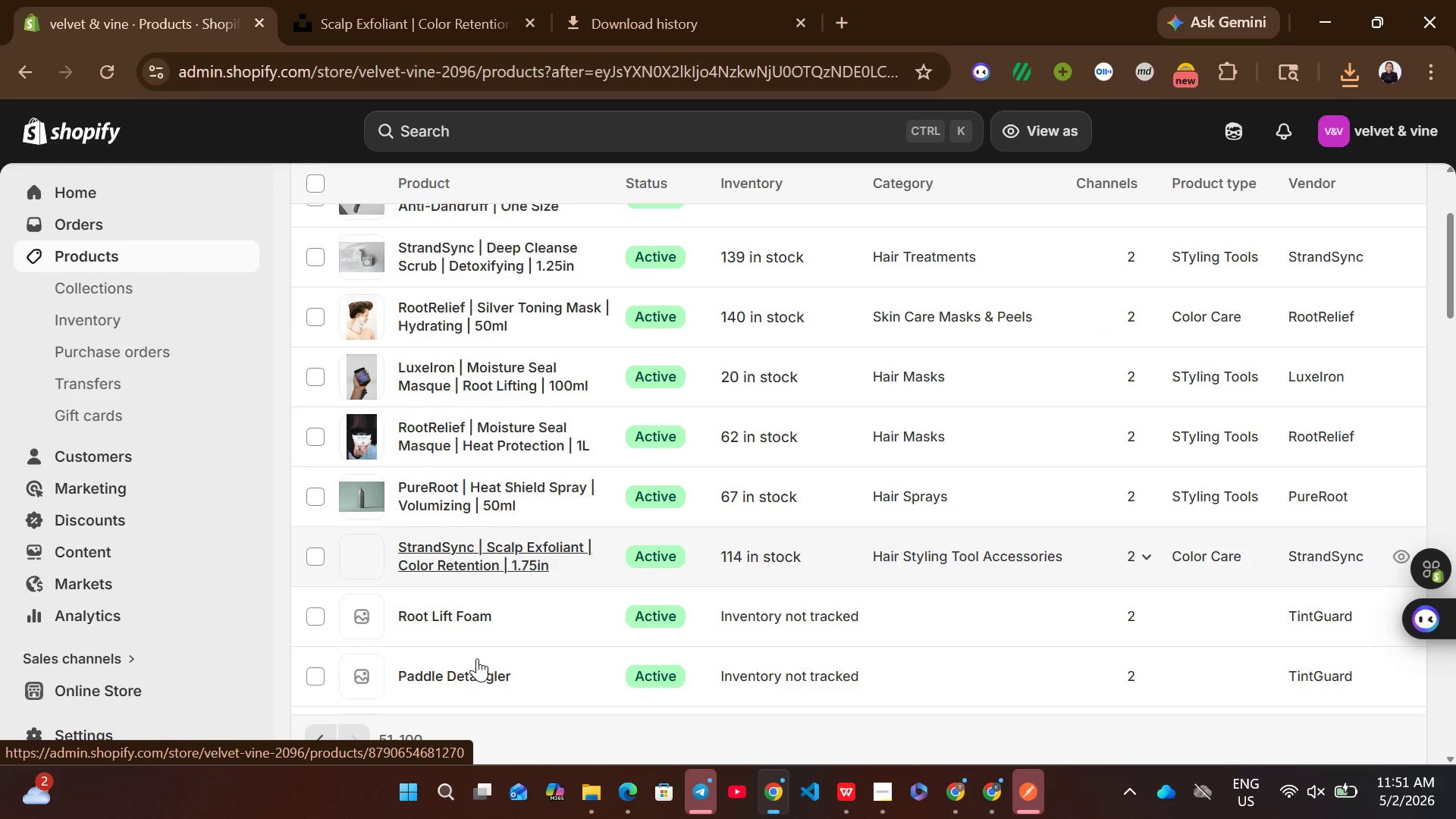 
left_click([526, 613])
 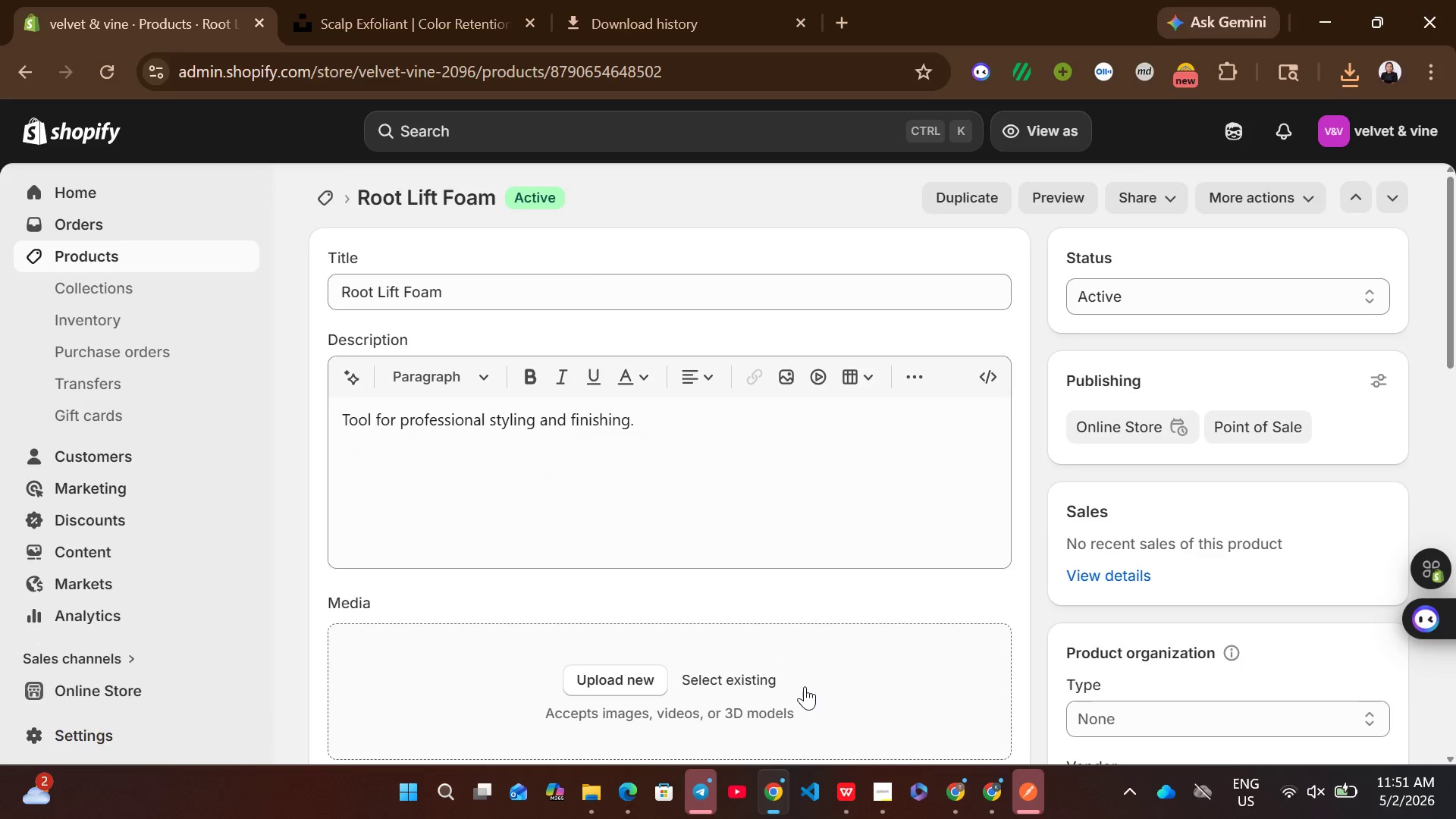 
left_click([833, 792])
 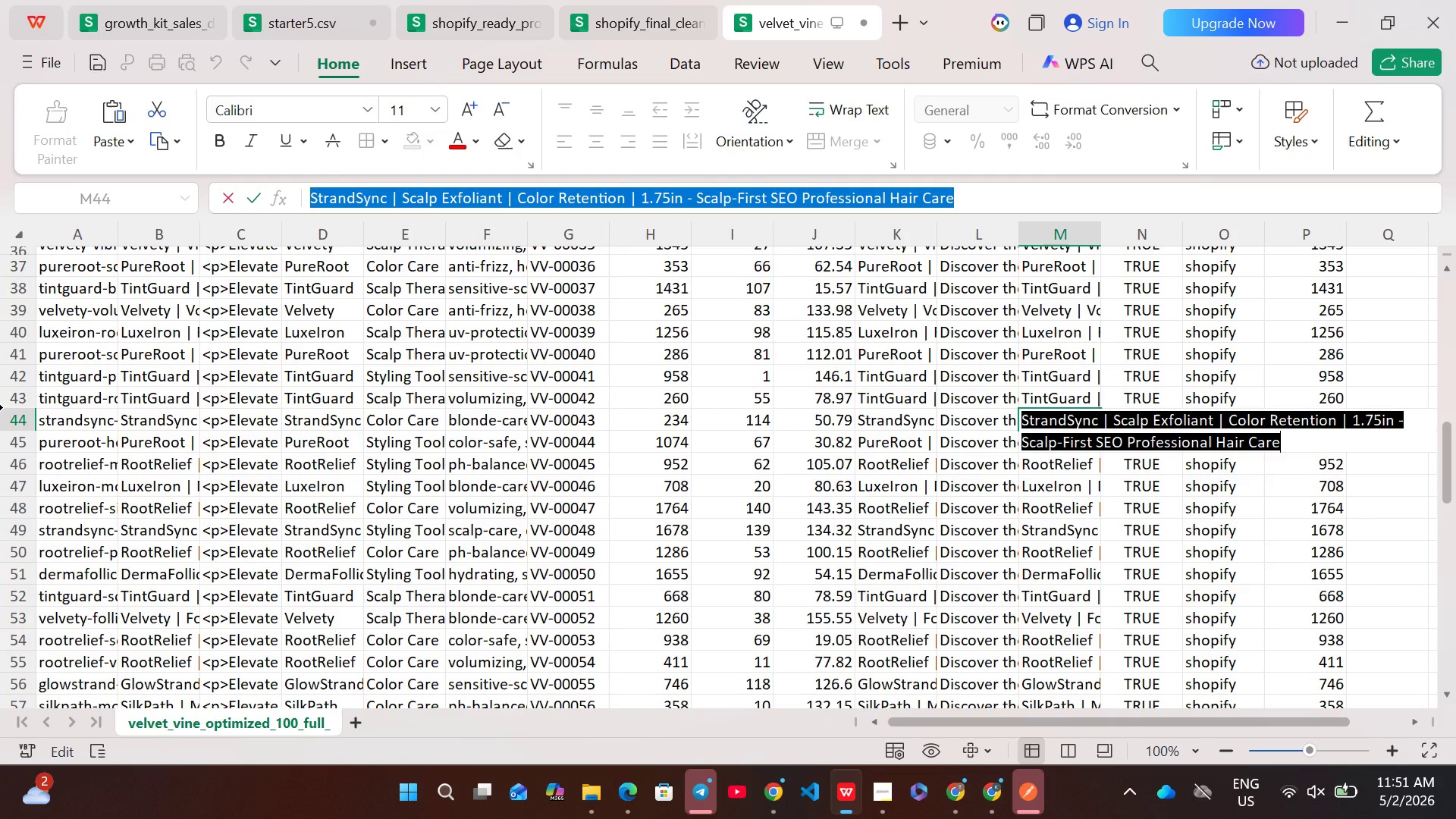 
left_click([5, 402])
 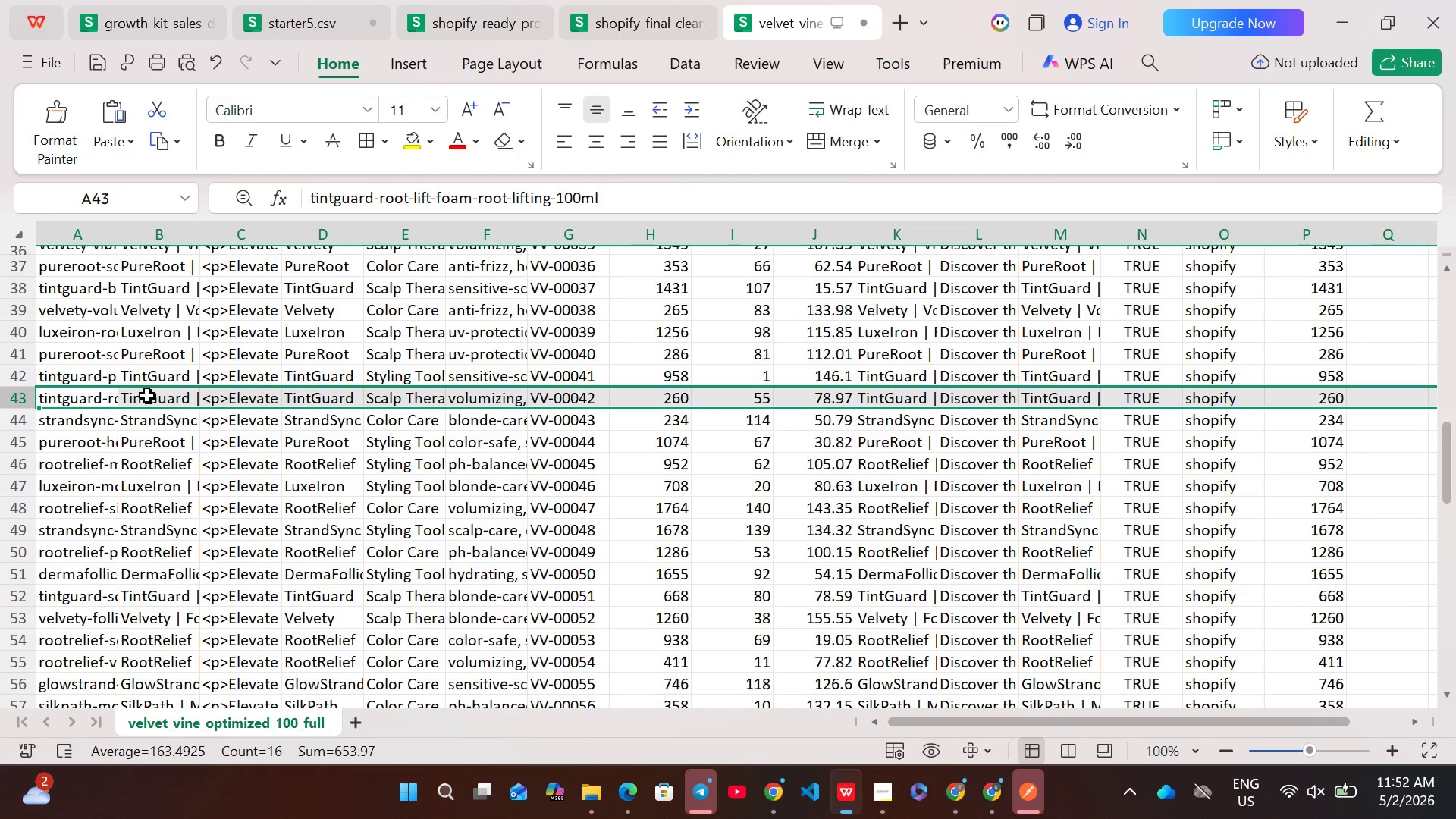 
double_click([147, 395])
 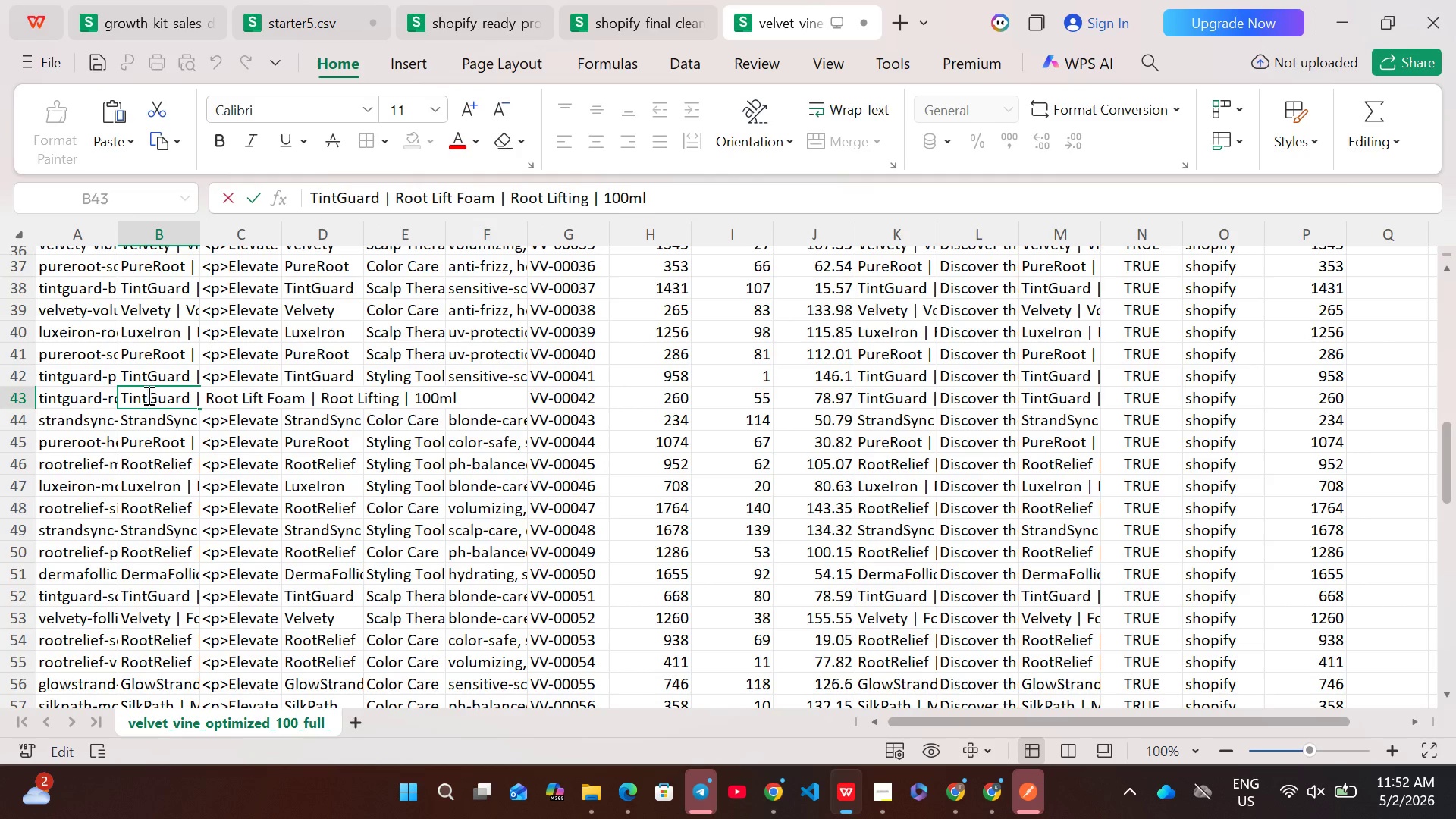 
key(Control+ControlLeft)
 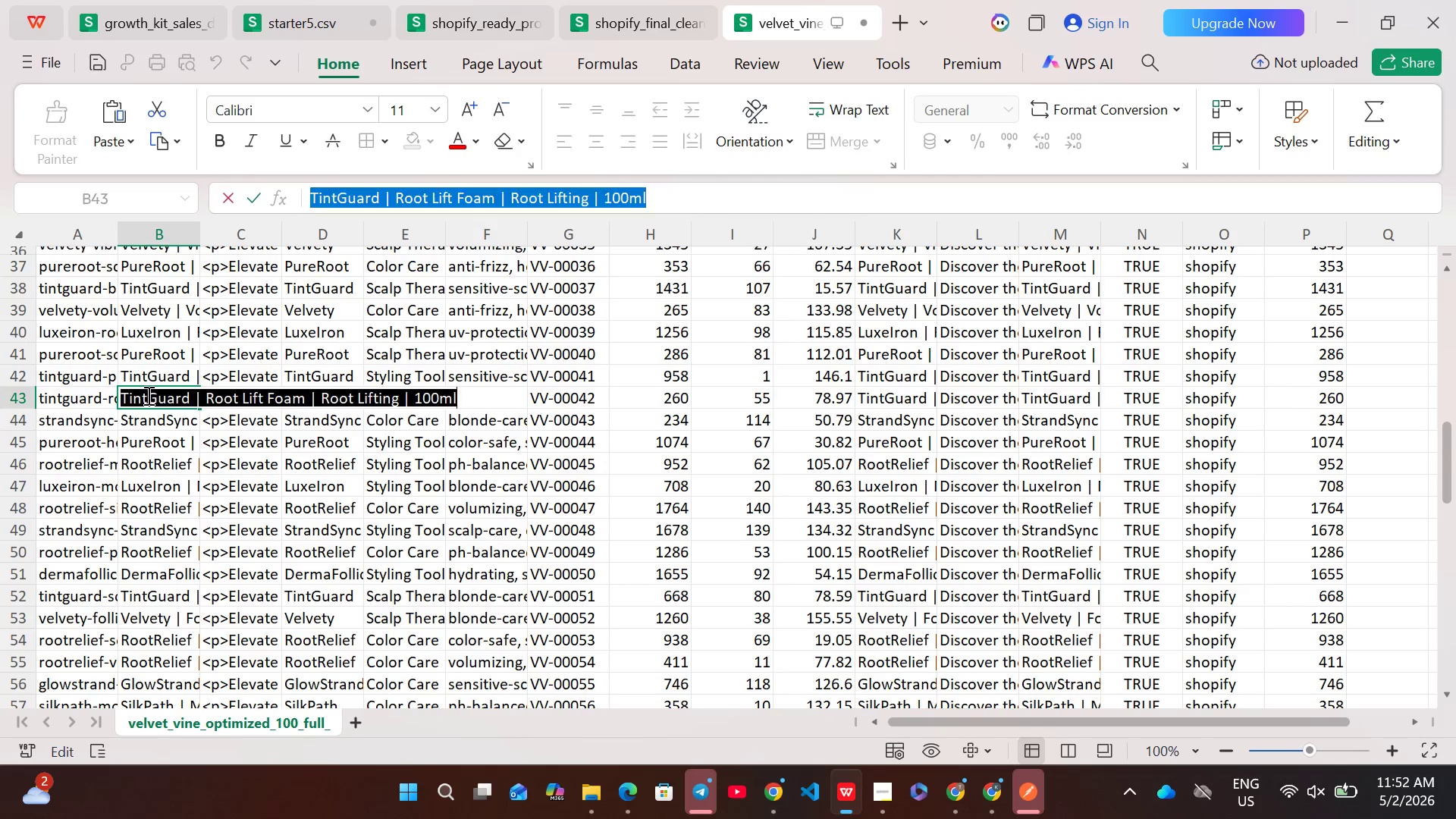 
key(Control+A)
 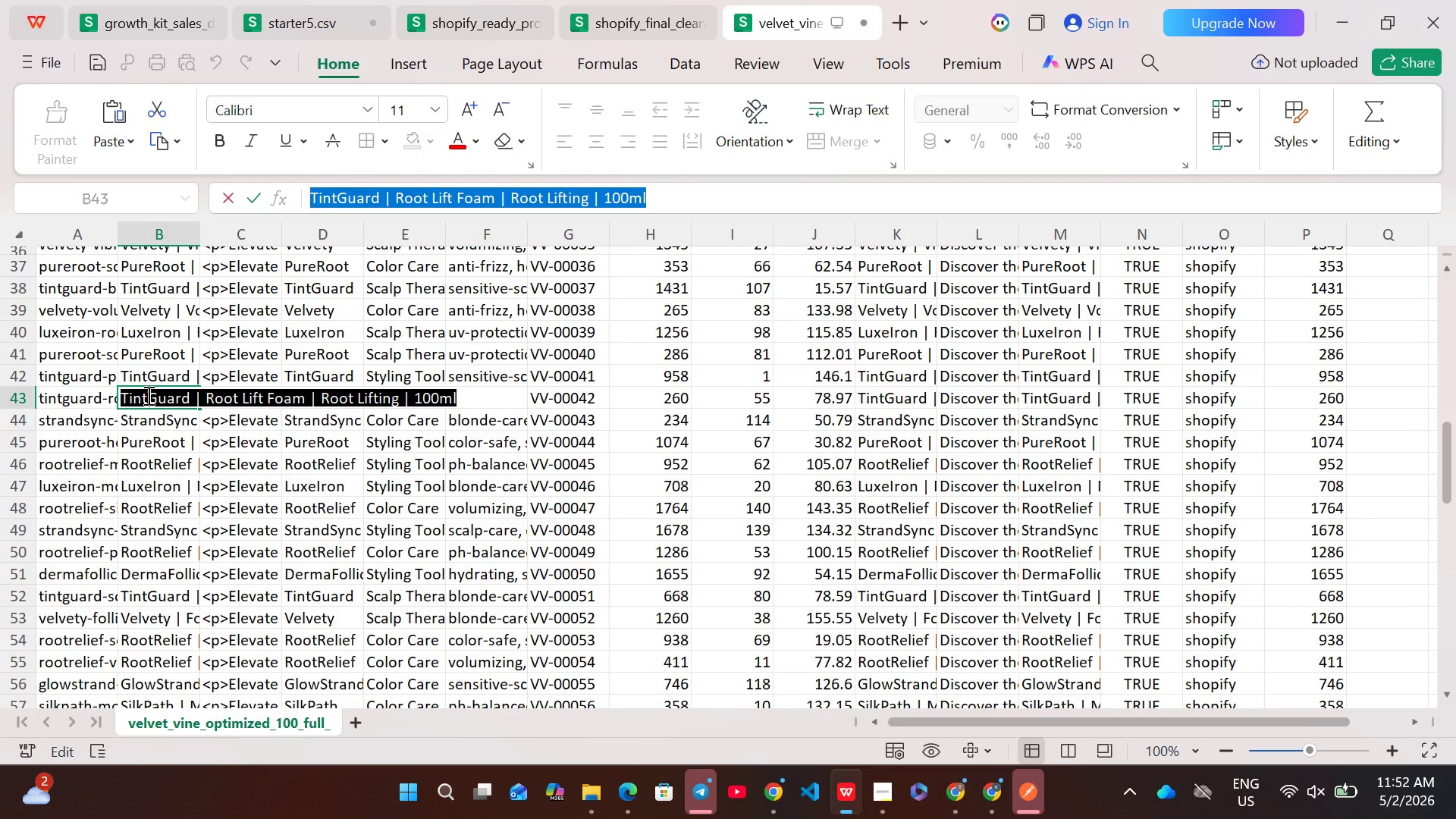 
key(Control+C)
 